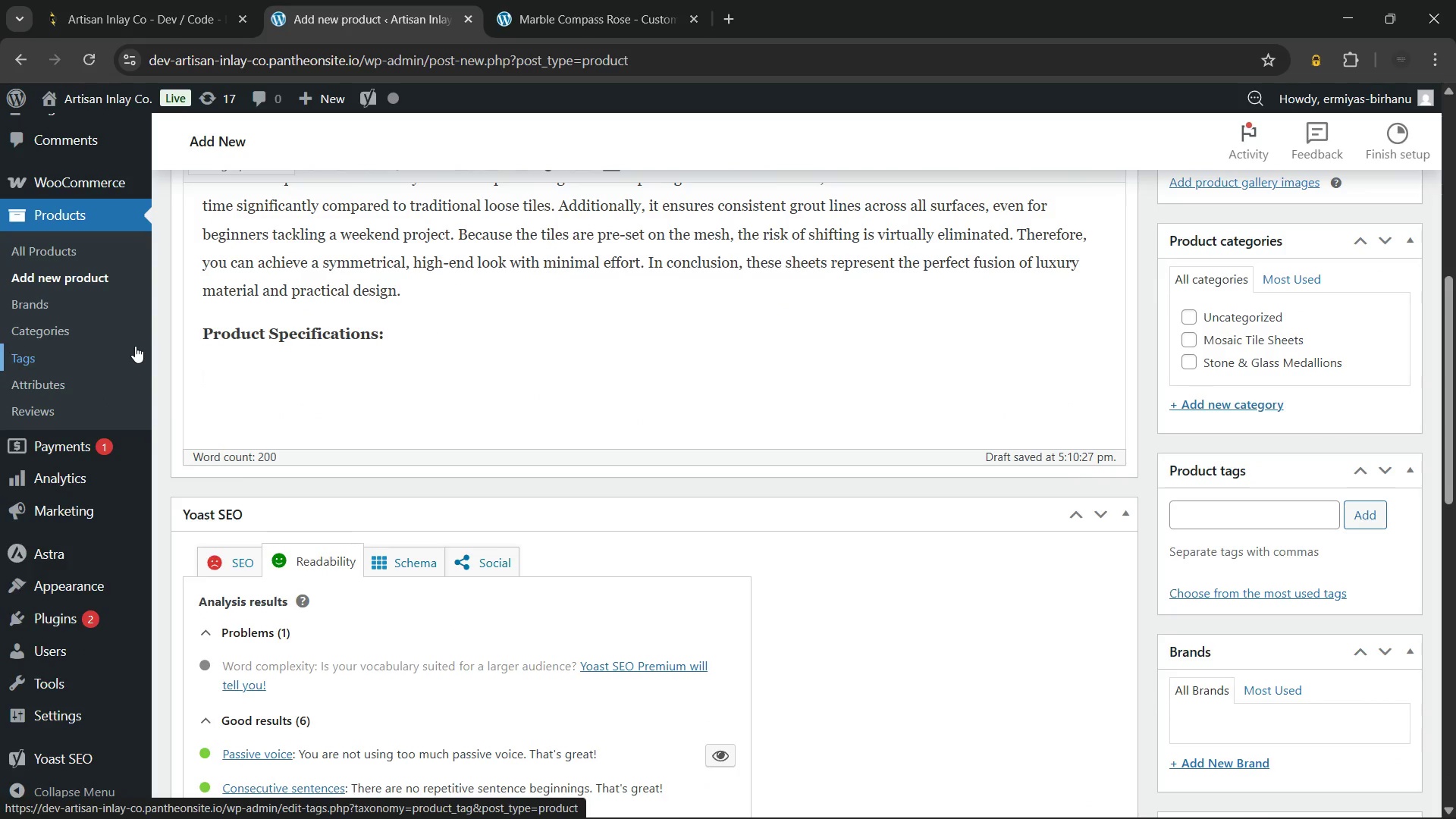 
scroll: coordinate [136, 346], scroll_direction: up, amount: 4.0
 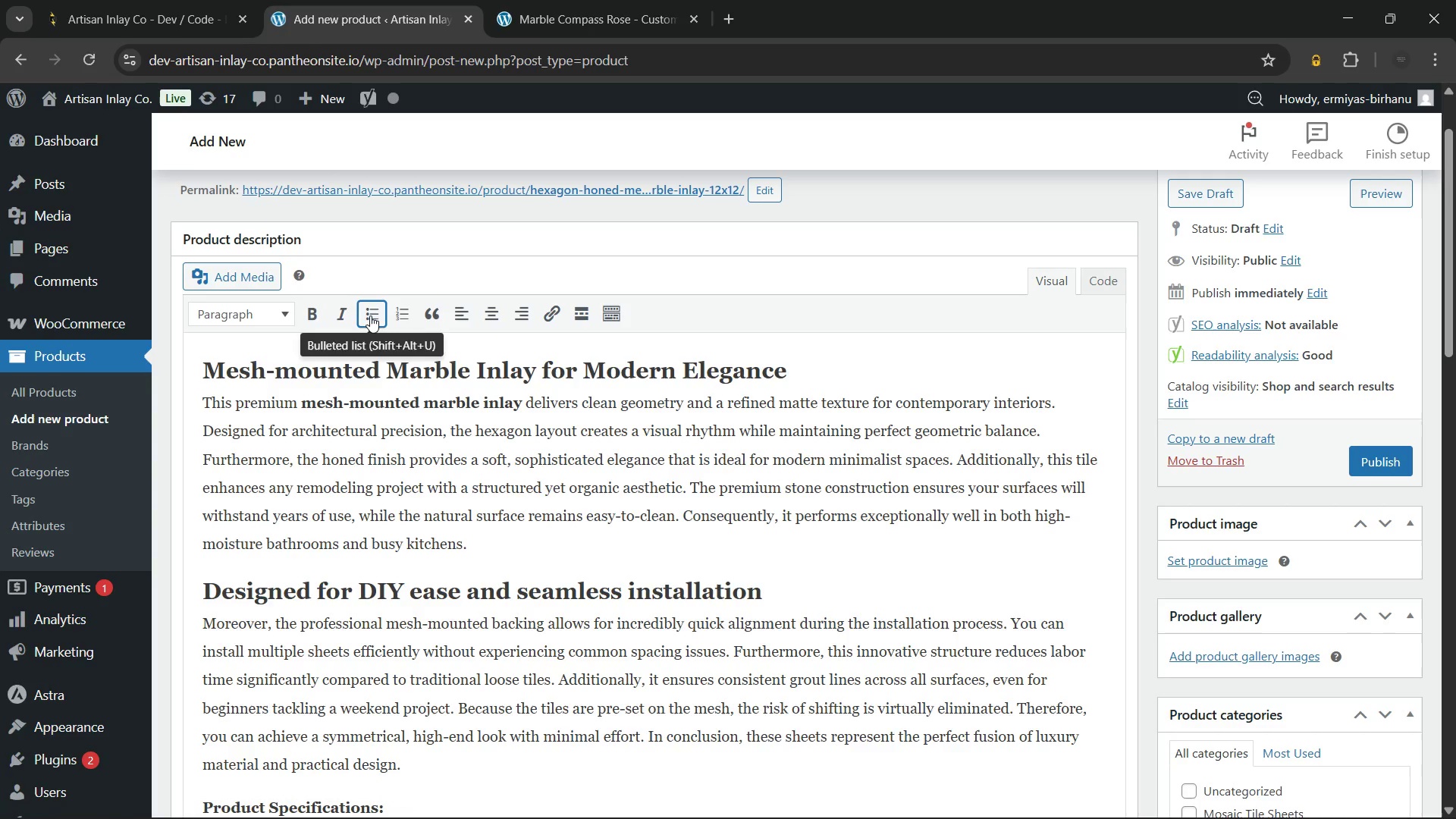 
left_click([370, 315])
 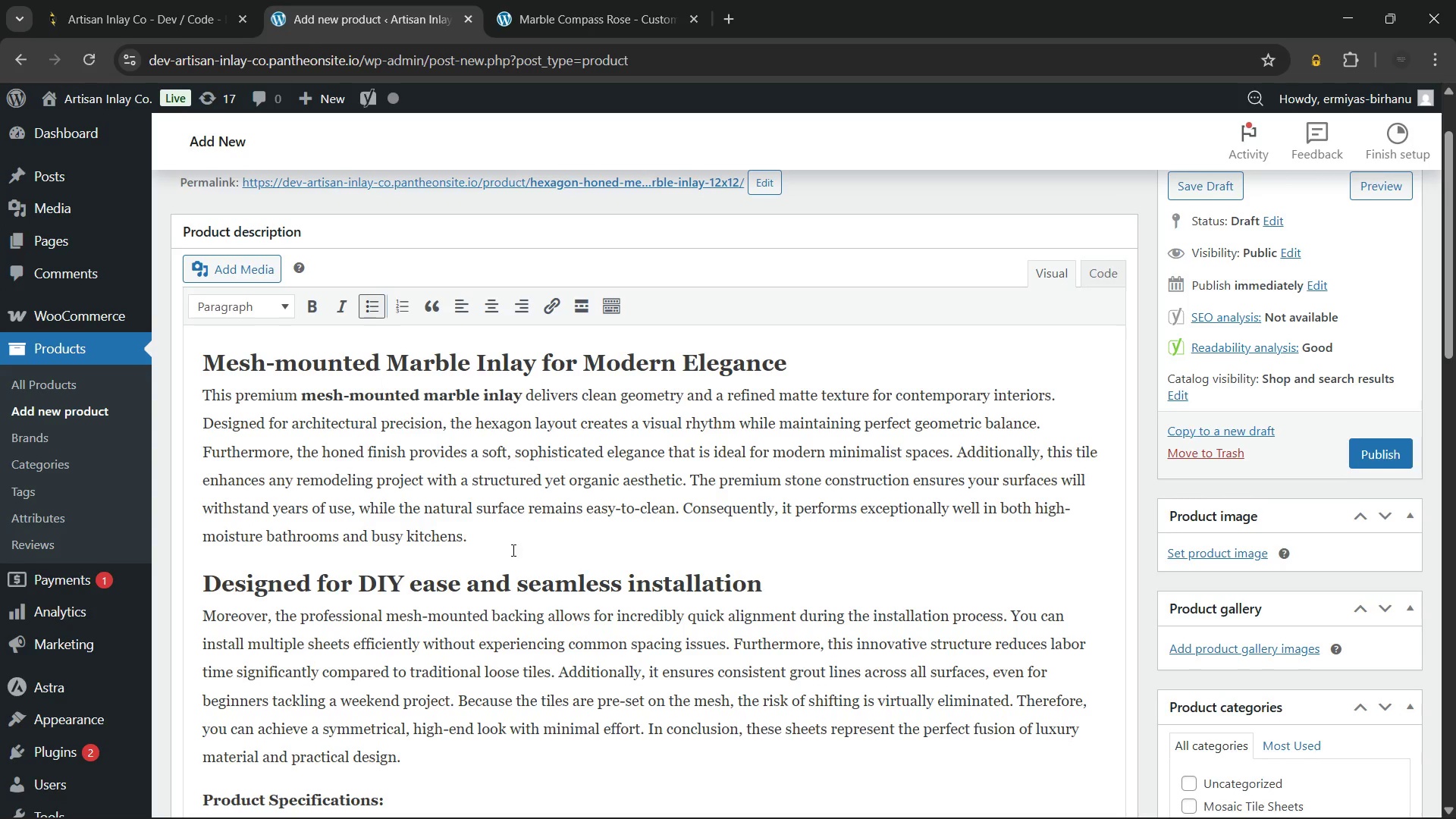 
scroll: coordinate [517, 550], scroll_direction: down, amount: 3.0
 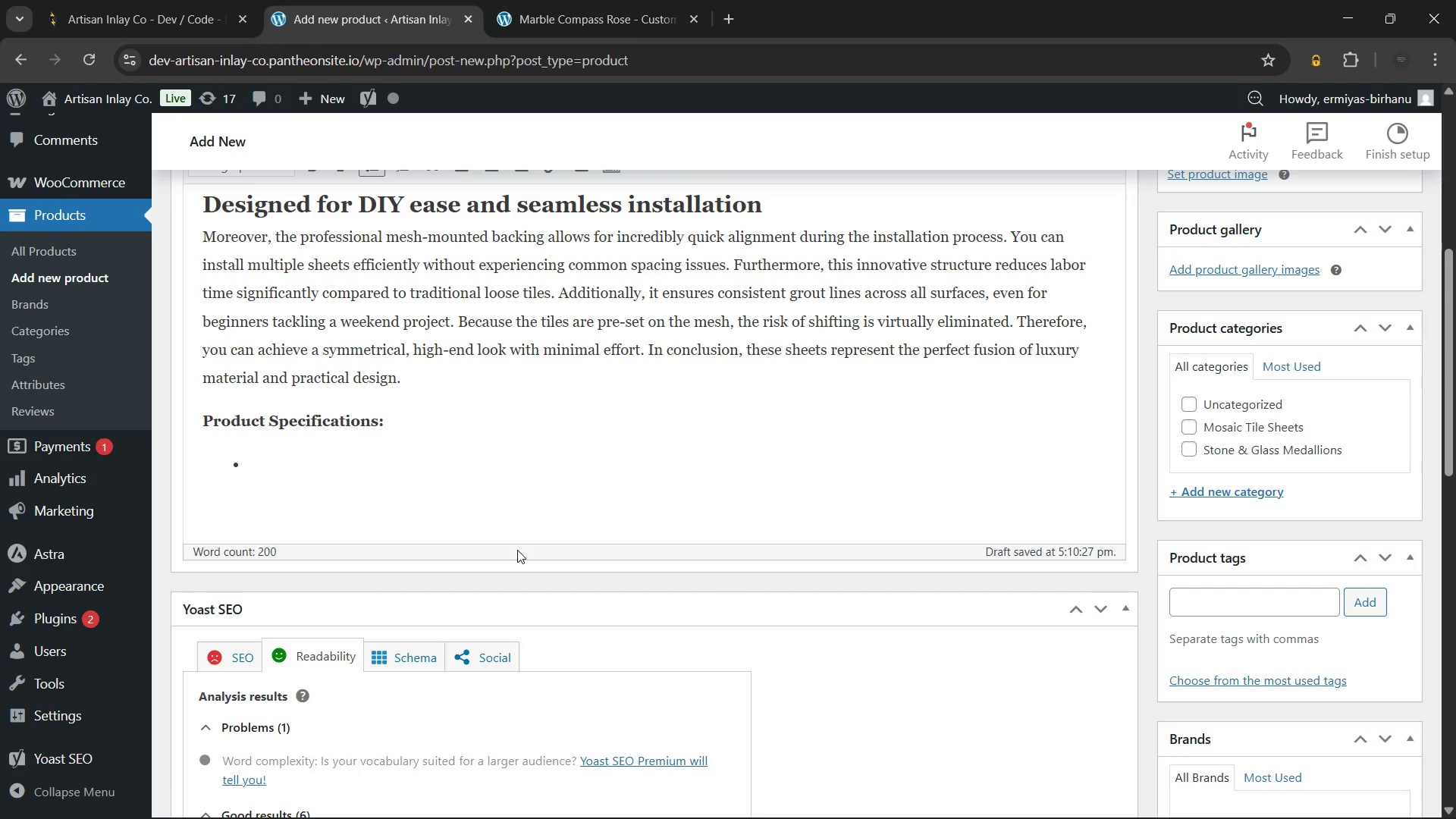 
wait(26.34)
 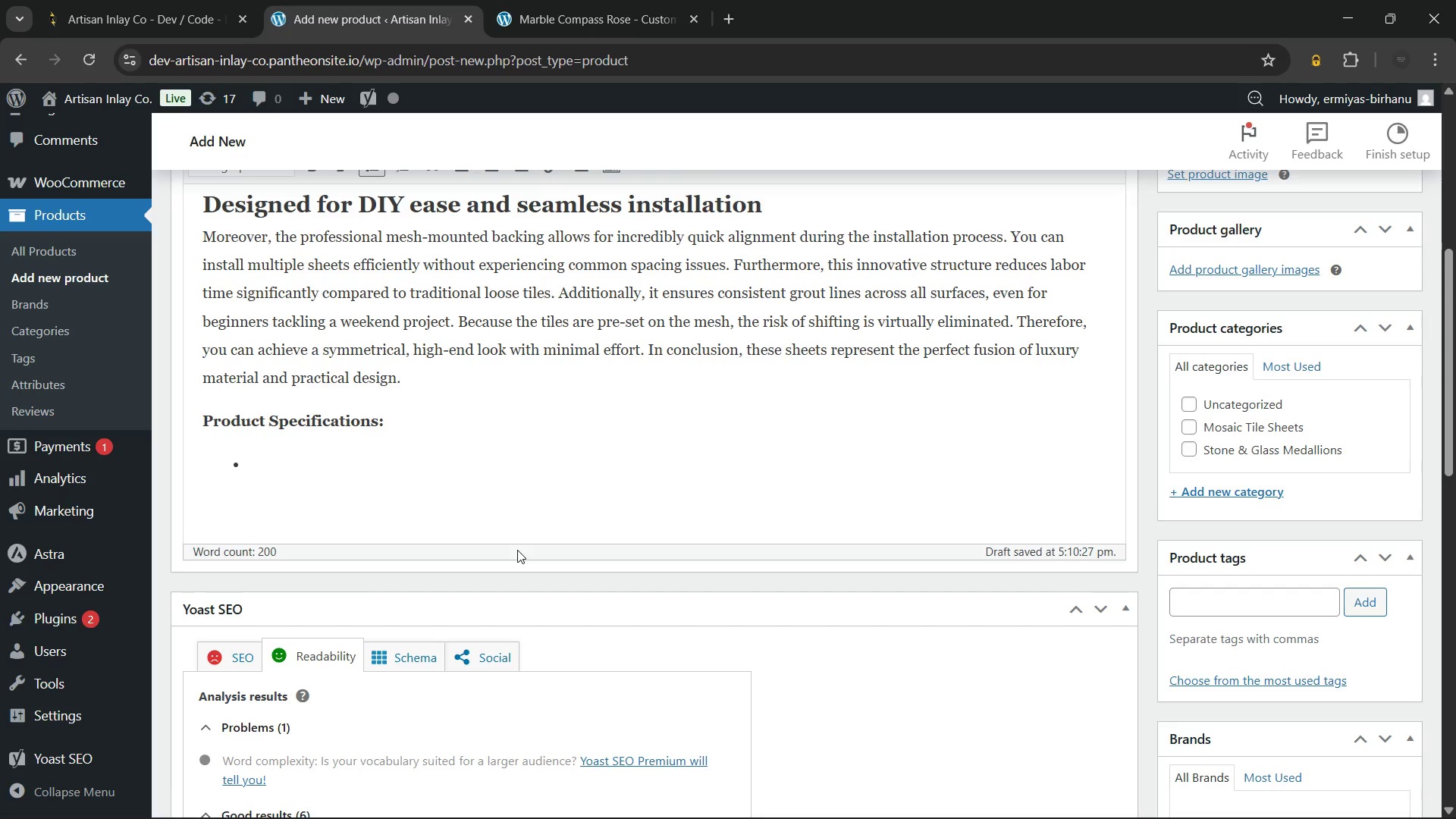 
type(Material: Authentic Honed Marble offering a sophisticated, slip-resistant matte aesthetic.)
 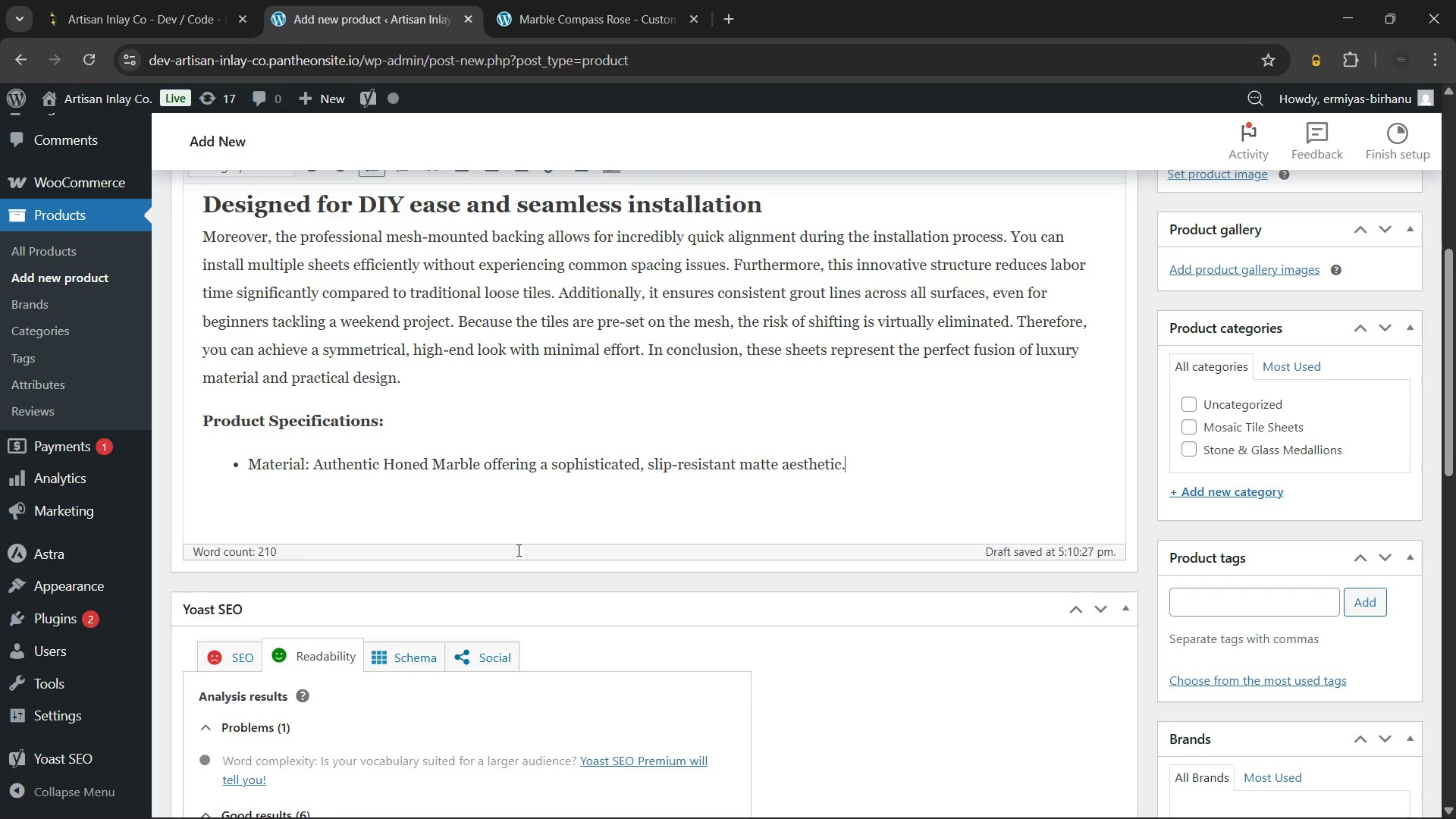 
 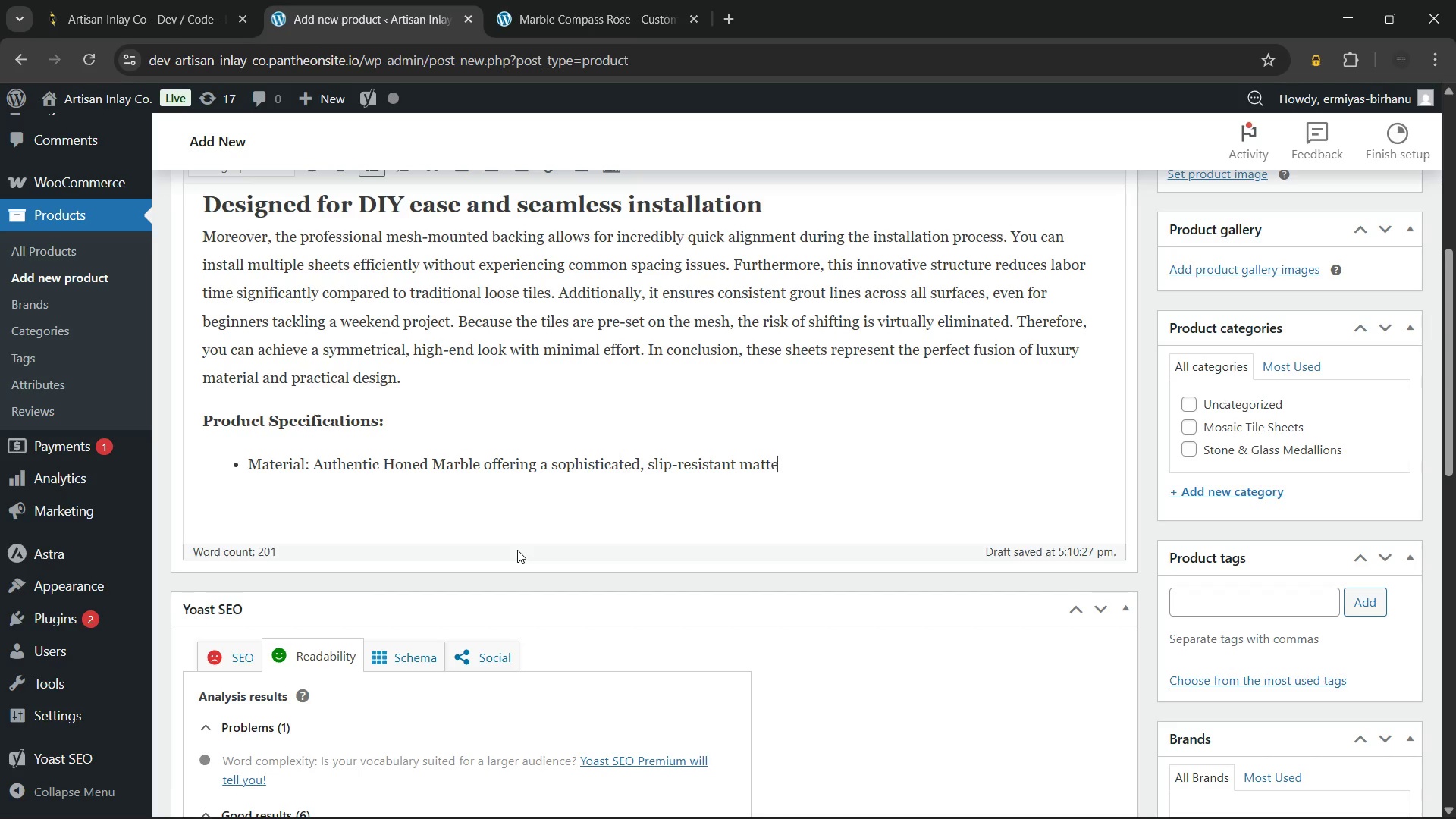 
key(Enter)
 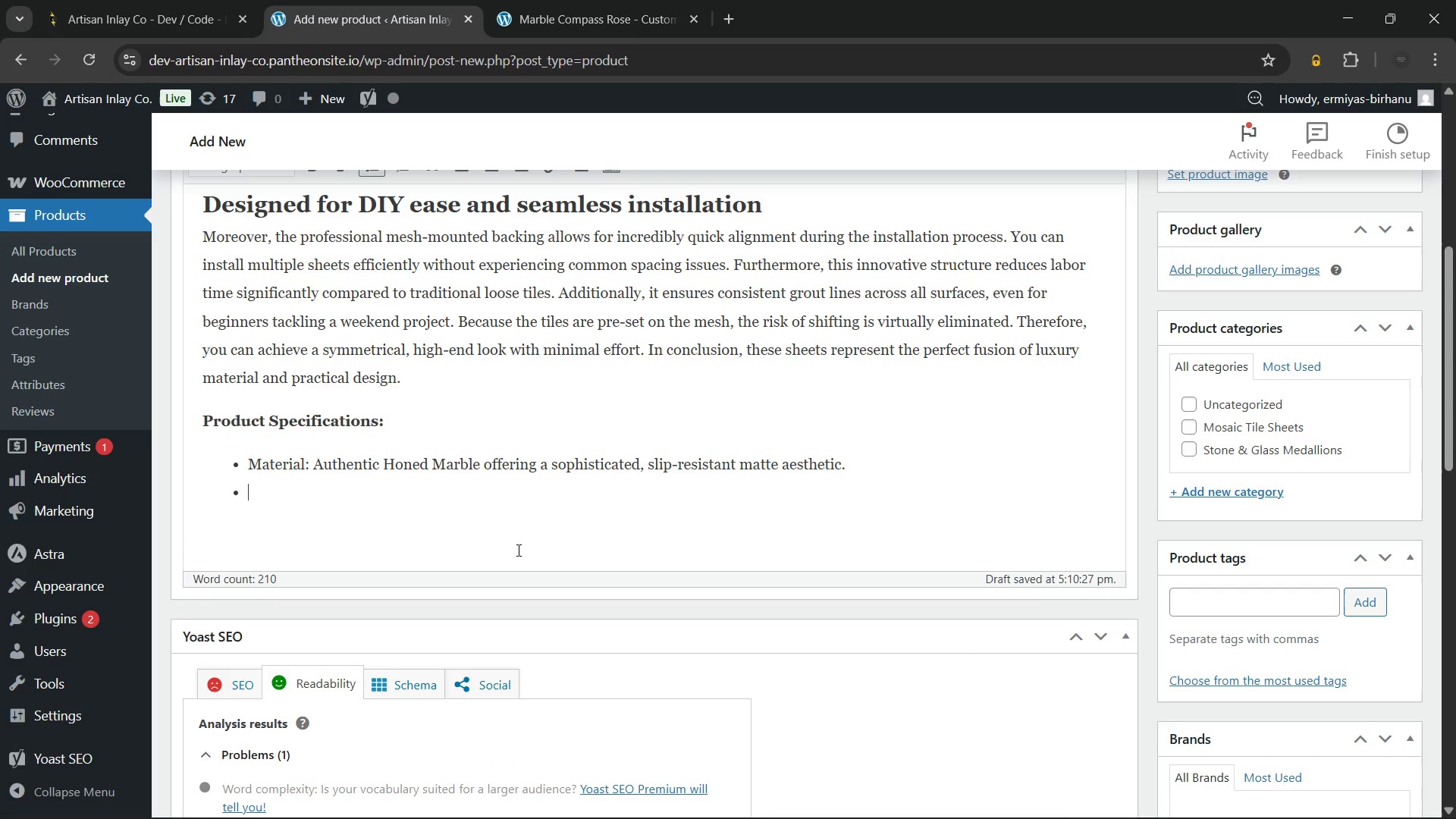 
type(Pattern: Precision Geometric Hexagon layout to provide modern visual rhythm)
 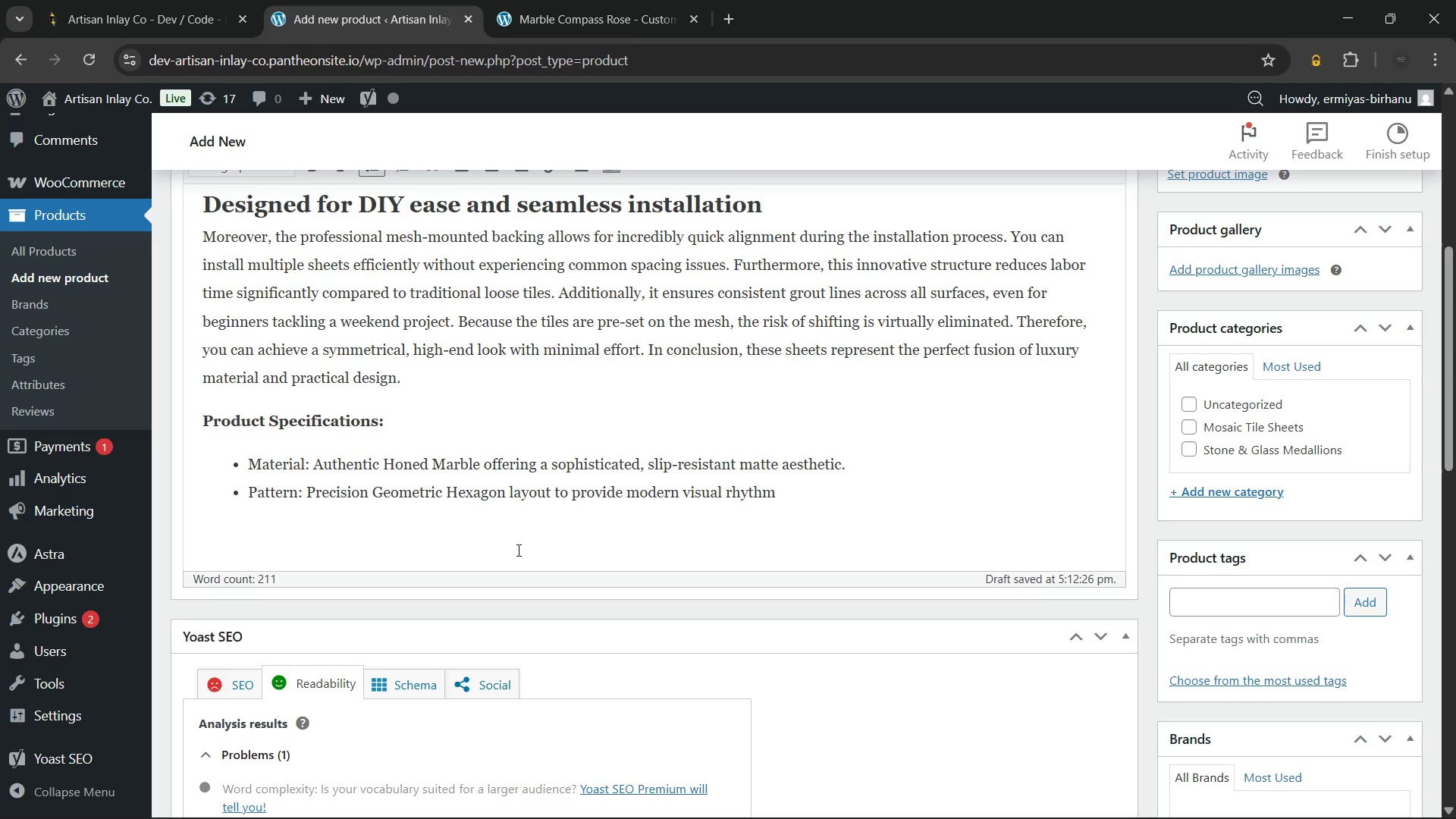 
wait(5.45)
 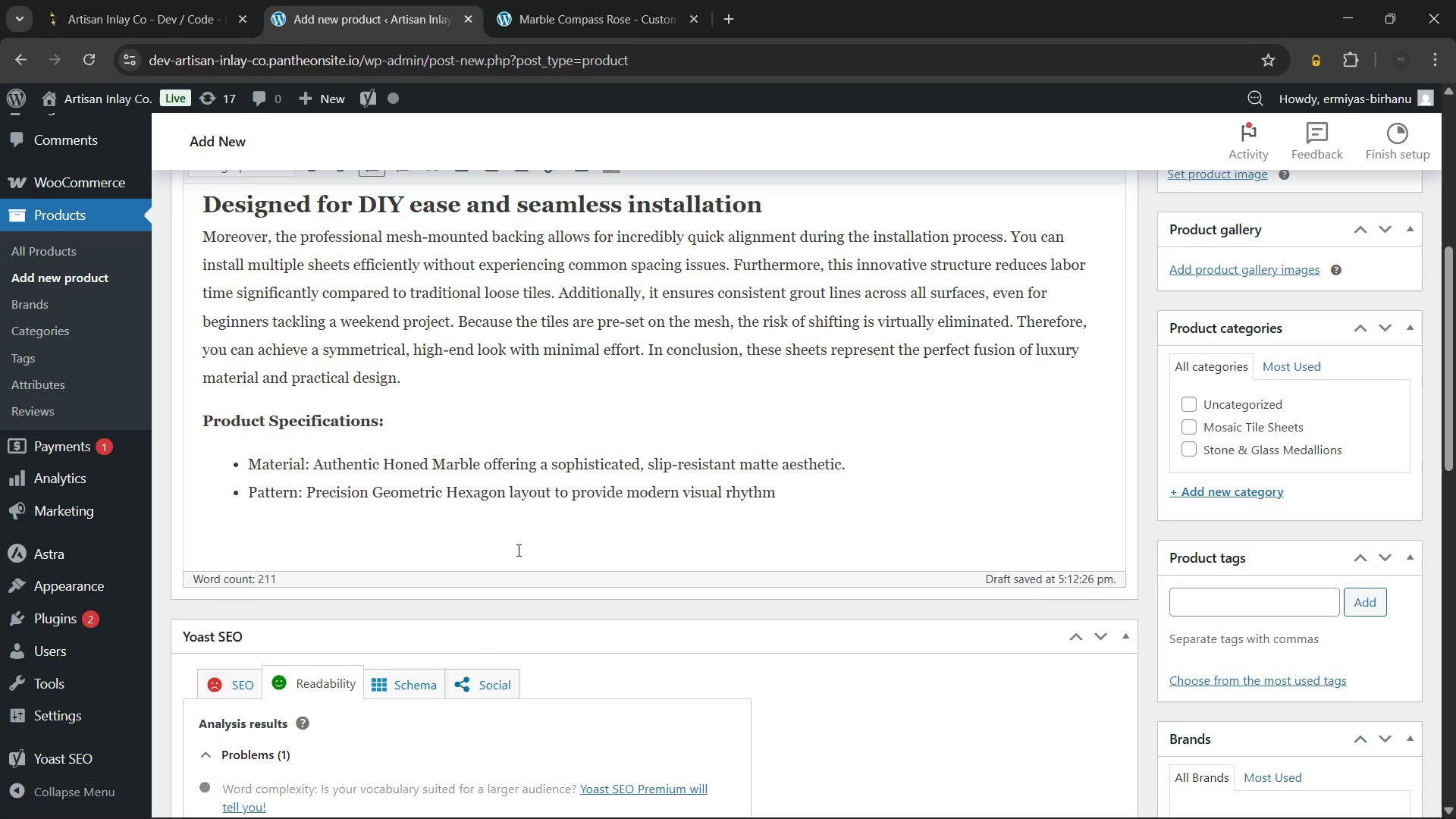 
type( and "Zen" balance.)
 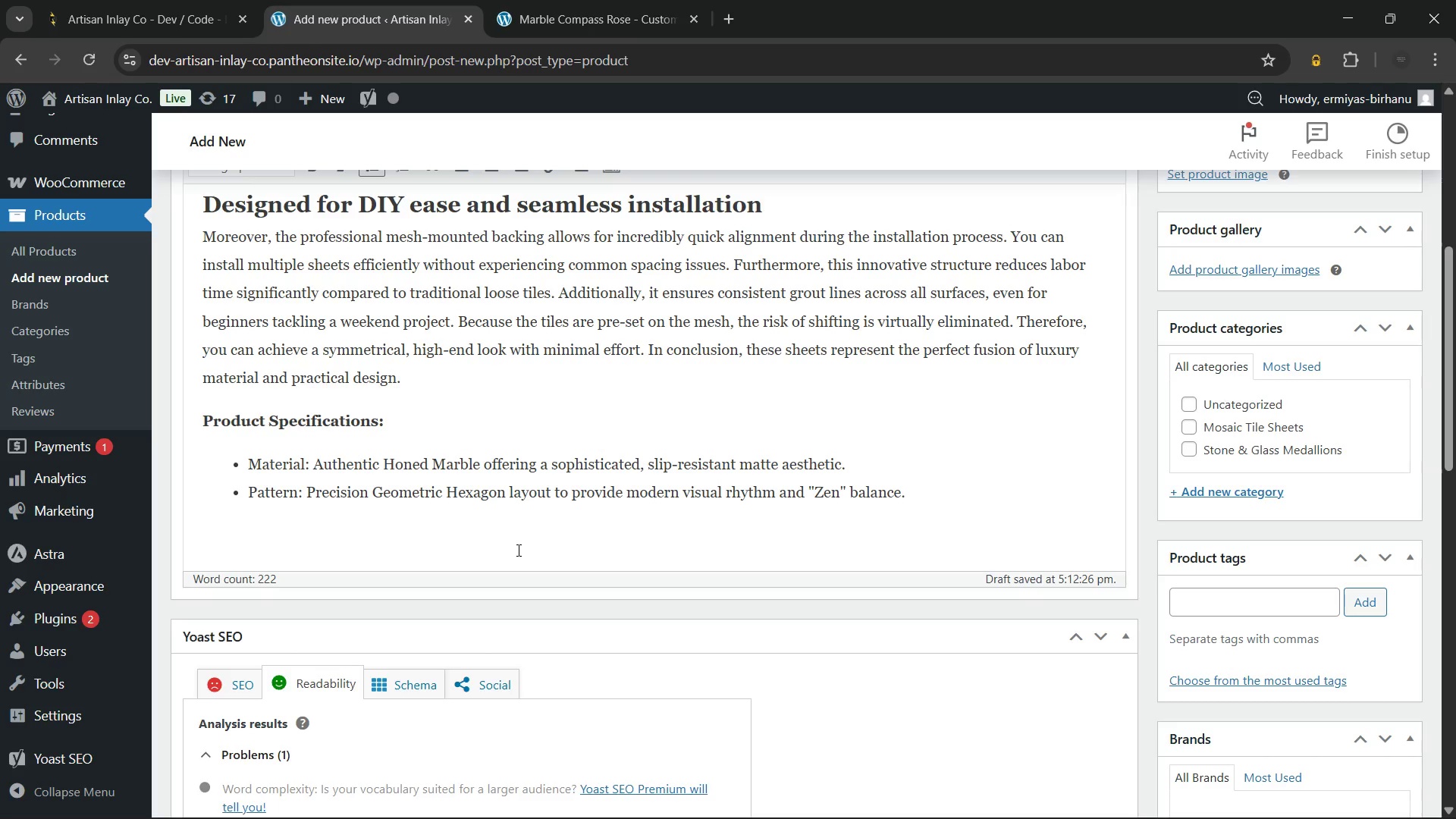 
wait(36.89)
 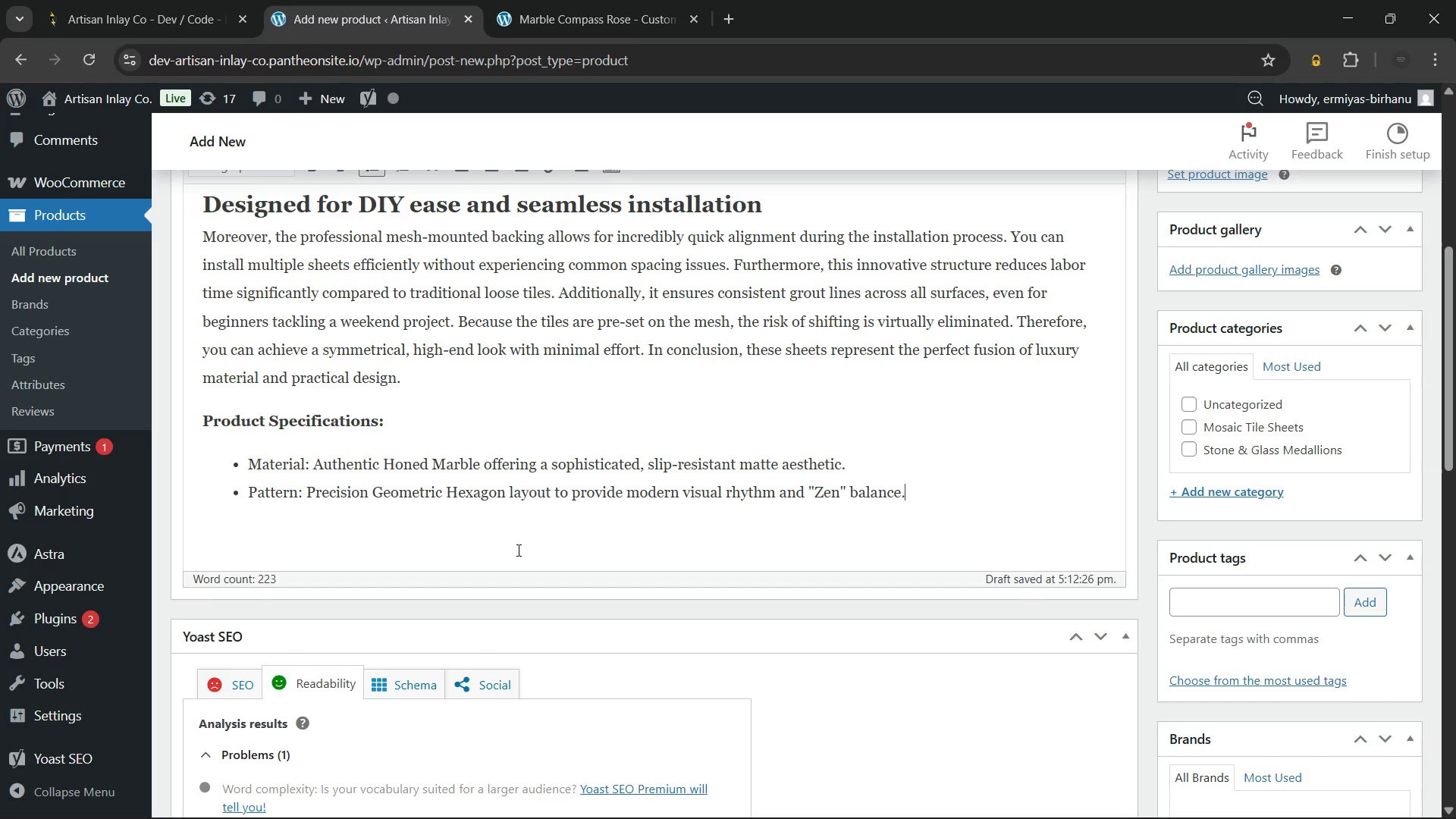 
key(Enter)
 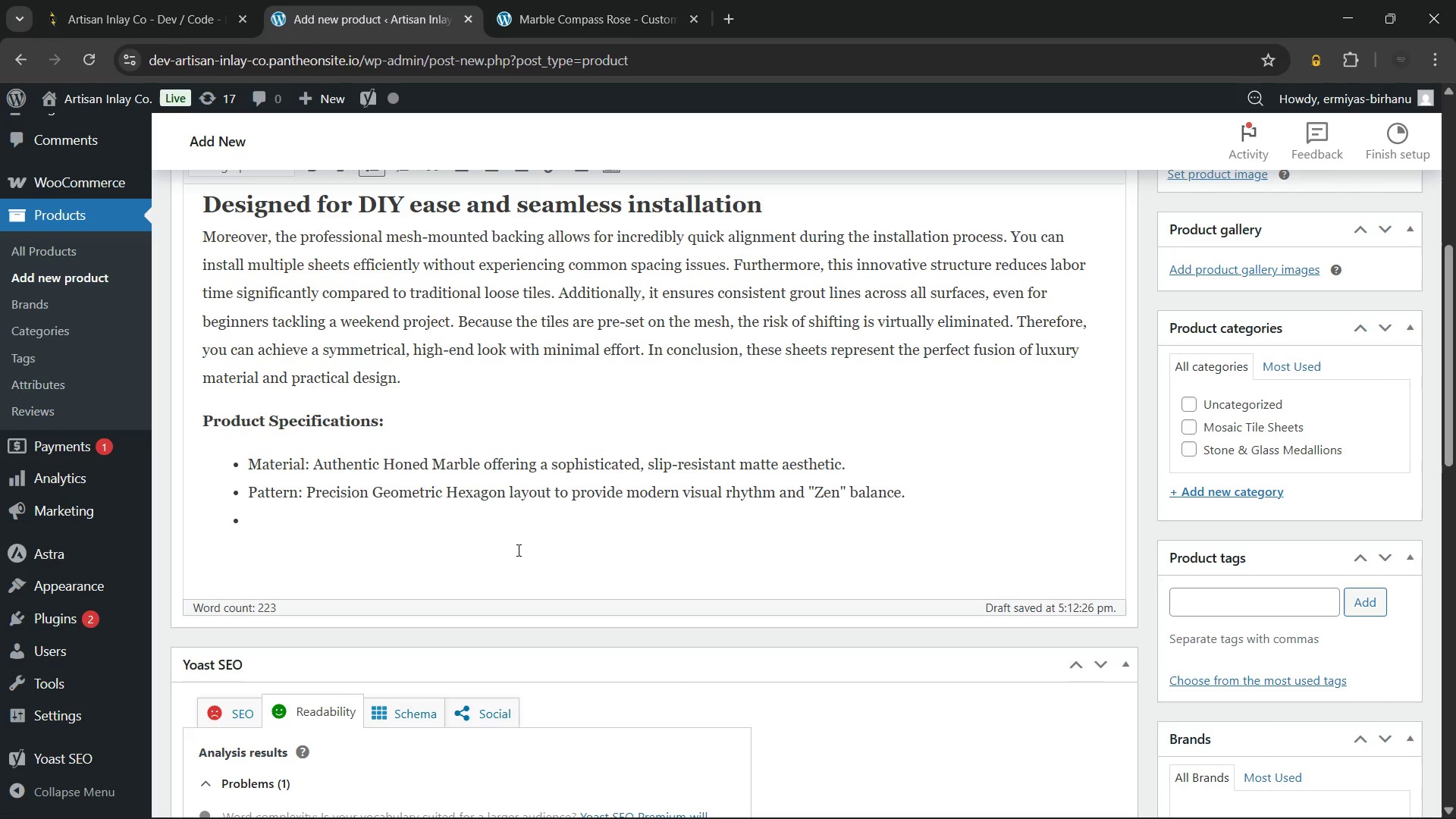 
type(Installation: Flexible Mesh-Backing that allows for easy trimming around outlets and corners.)
 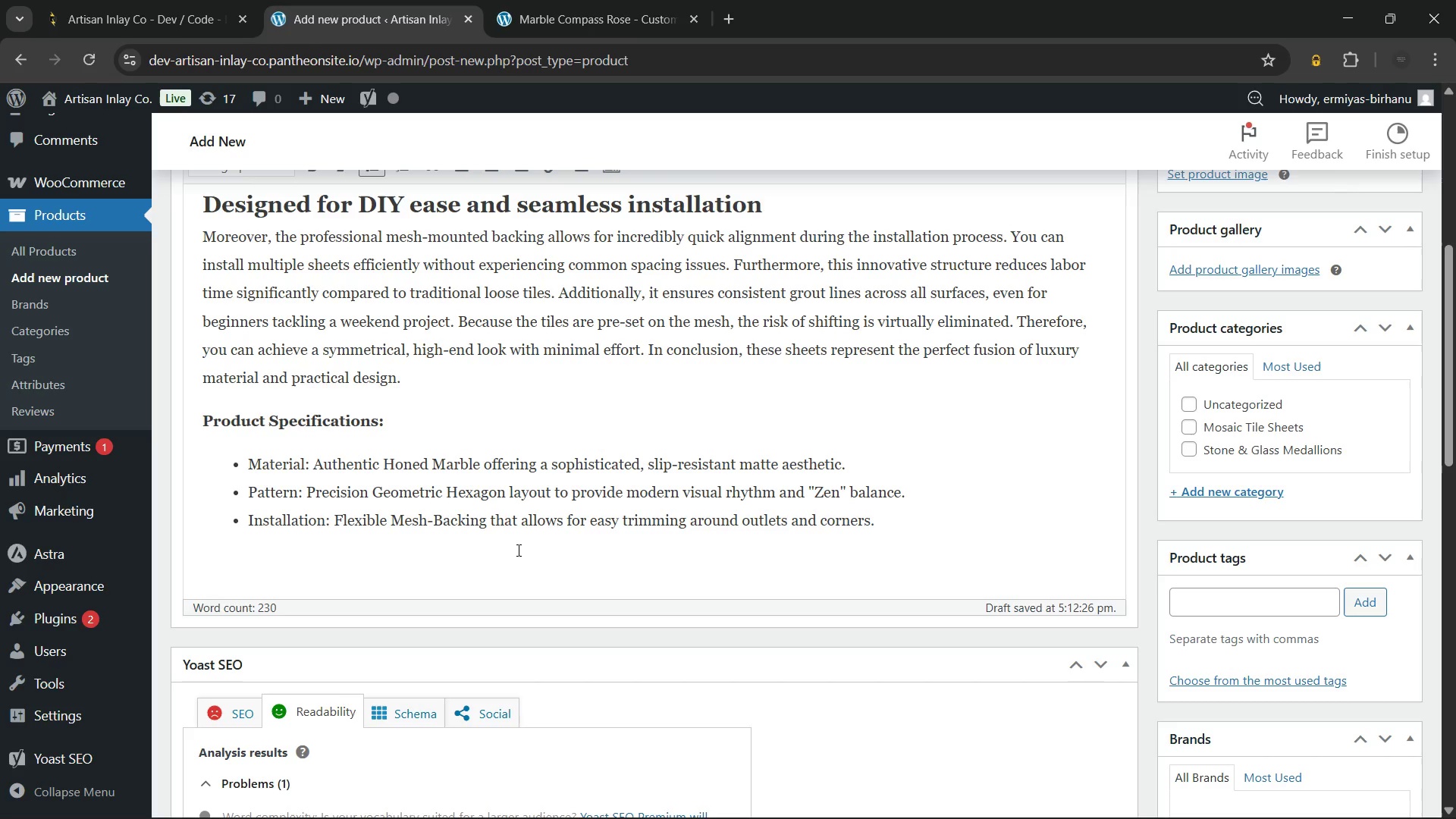 
key(Enter)
 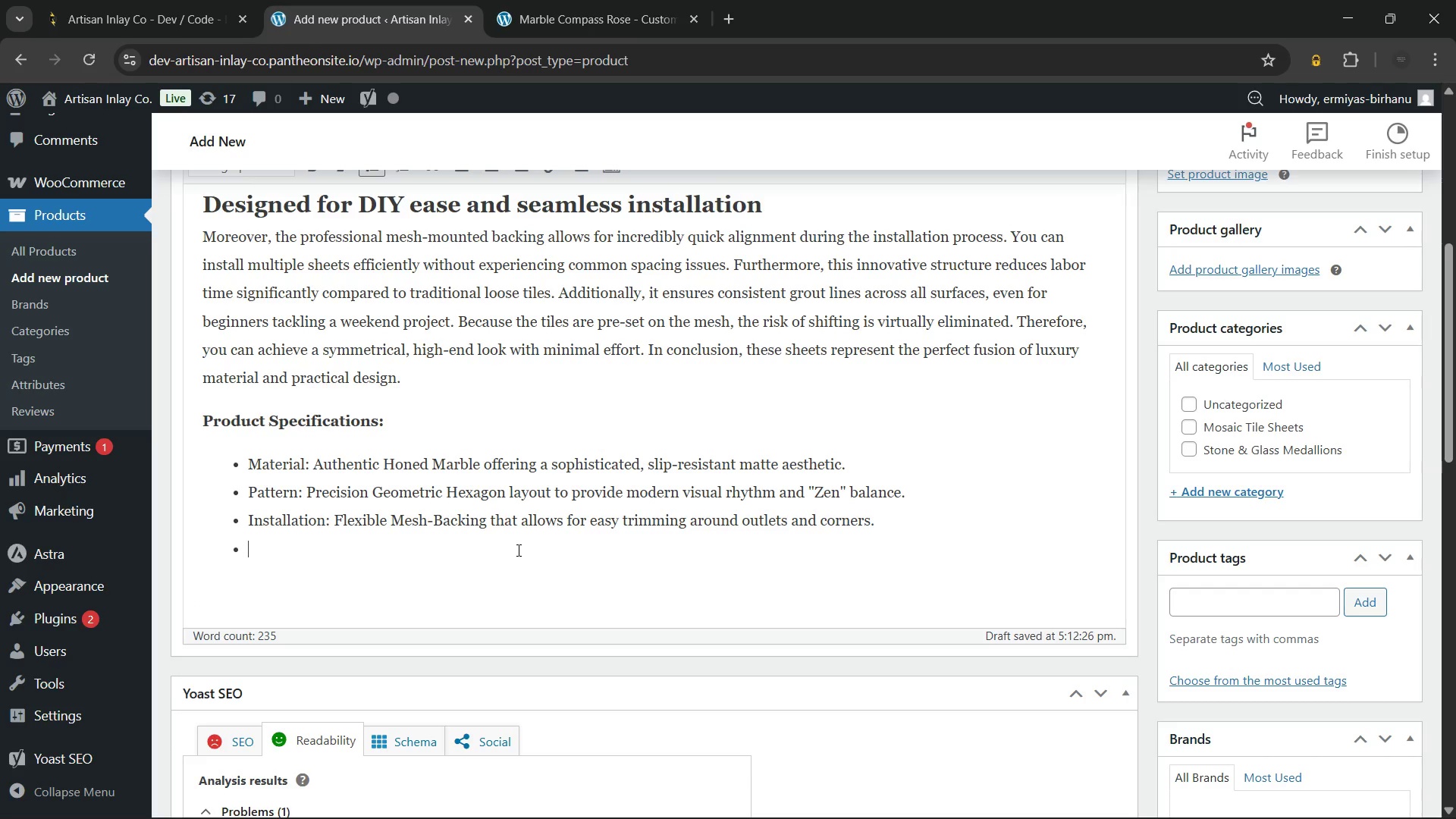 
type(Durability: Dense Natural Stone construction built to withstand high-moisture bathroom environments.)
 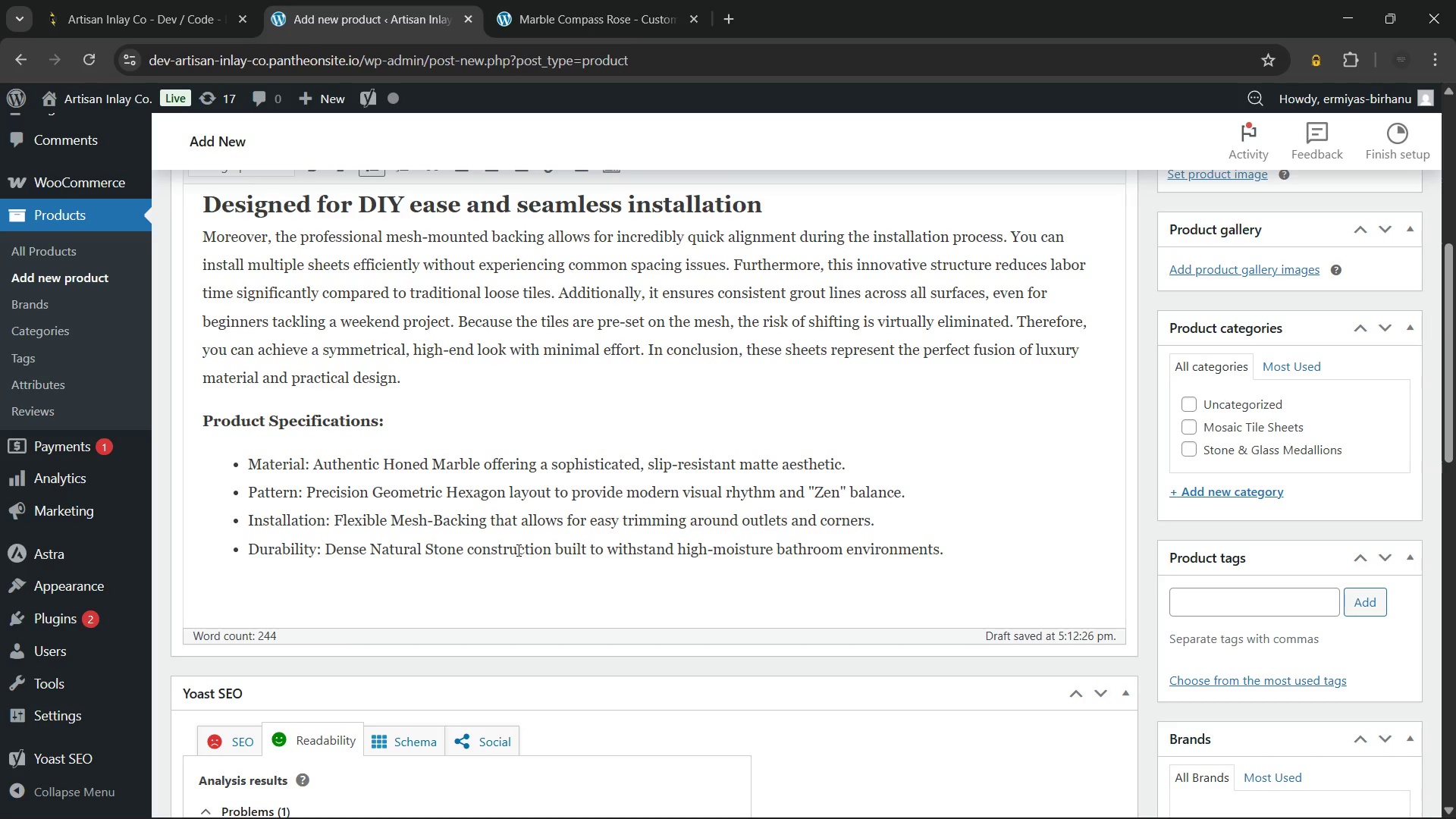 
wait(25.73)
 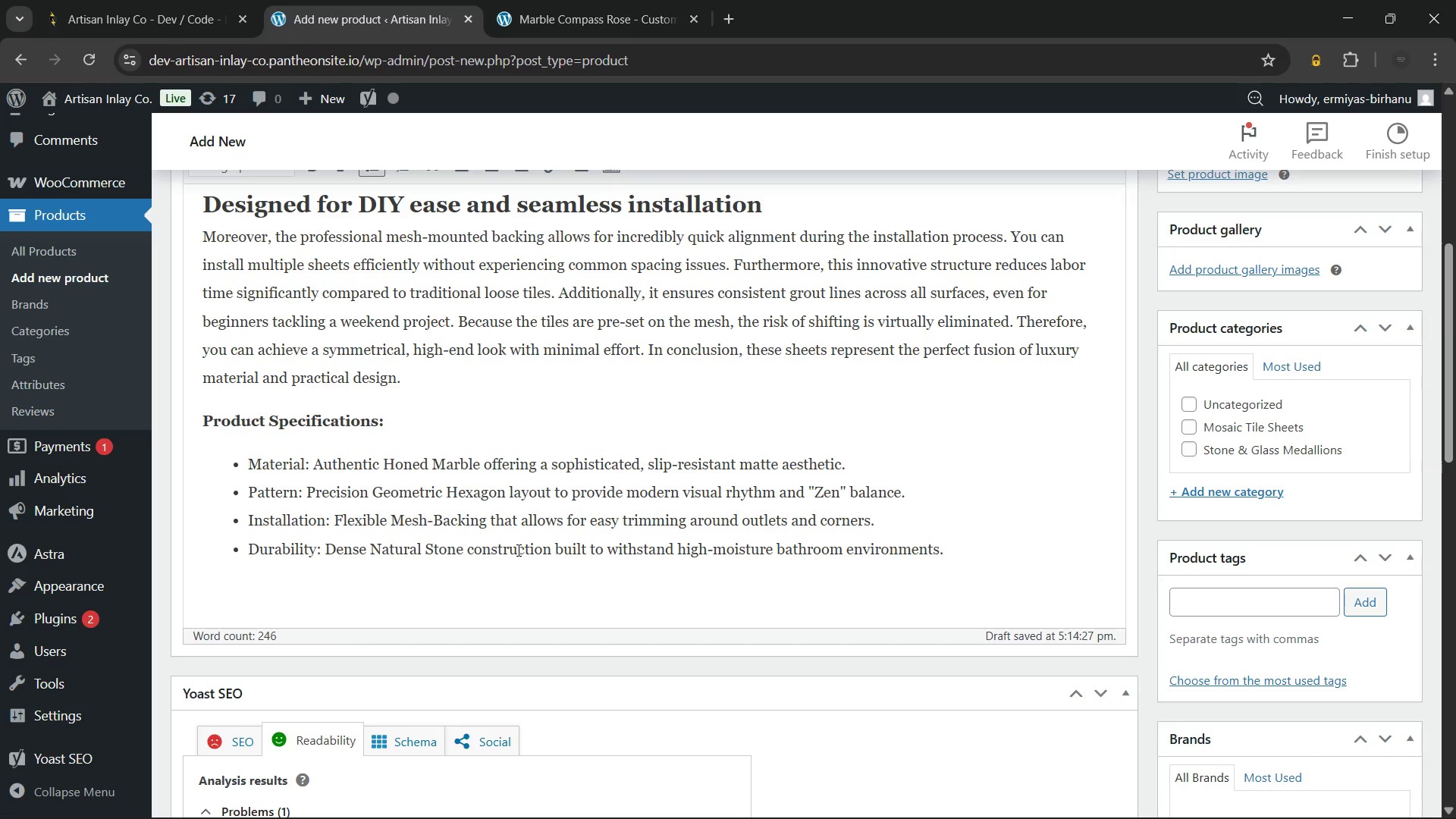 
left_click_drag(start_coordinate=[322, 552], to_coordinate=[235, 557])
 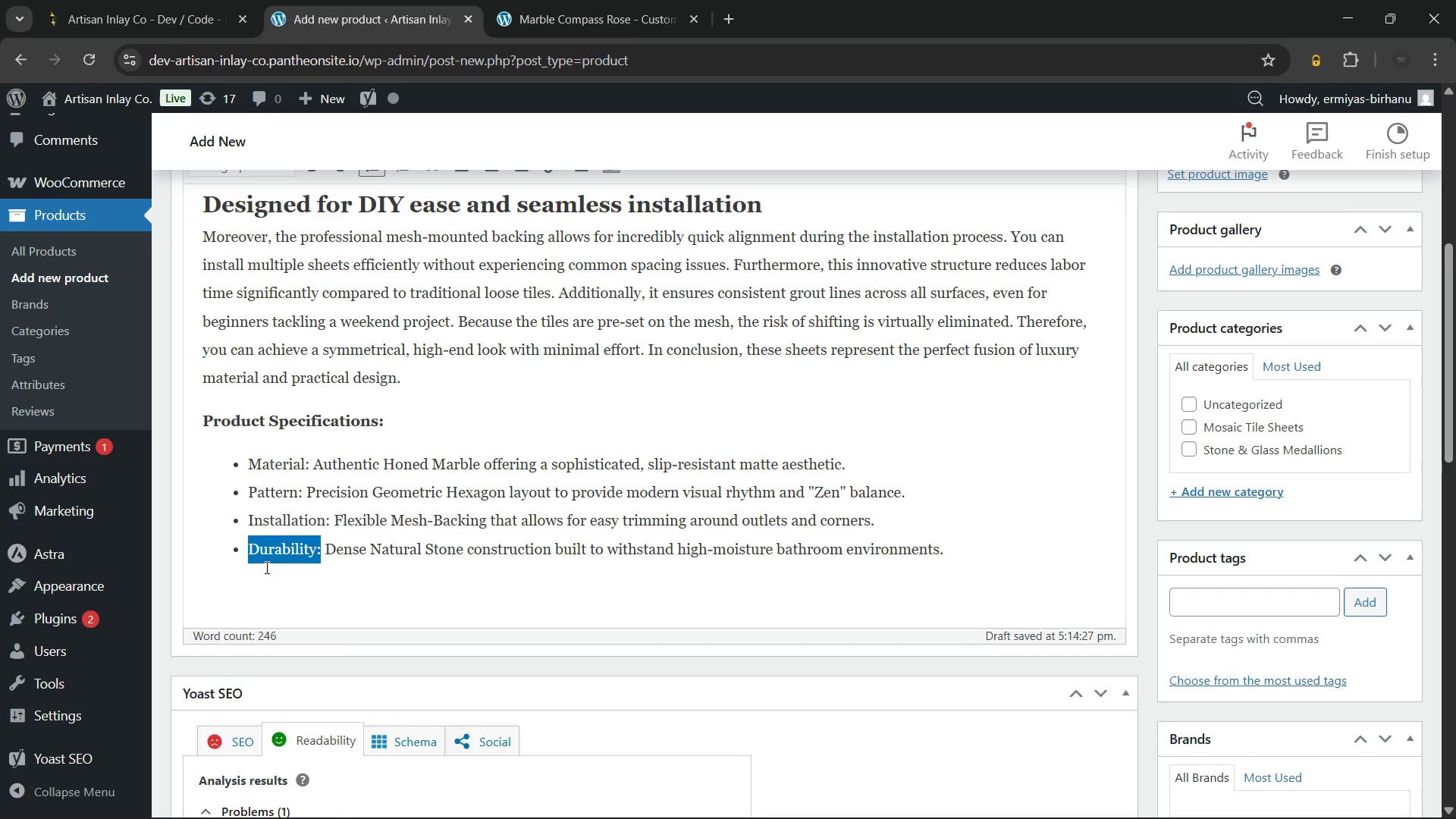 
scroll: coordinate [456, 518], scroll_direction: up, amount: 3.0
 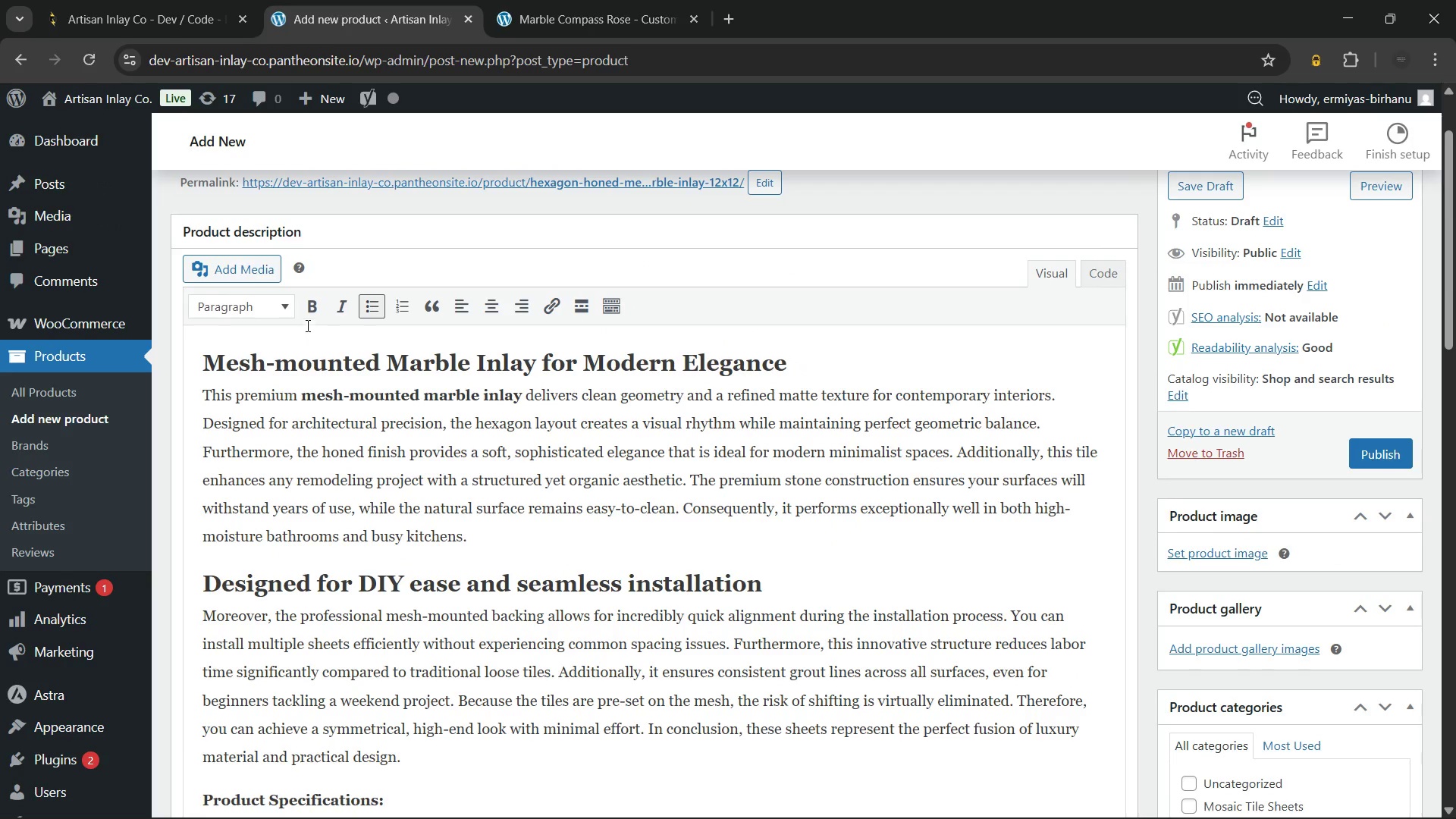 
left_click([309, 313])
 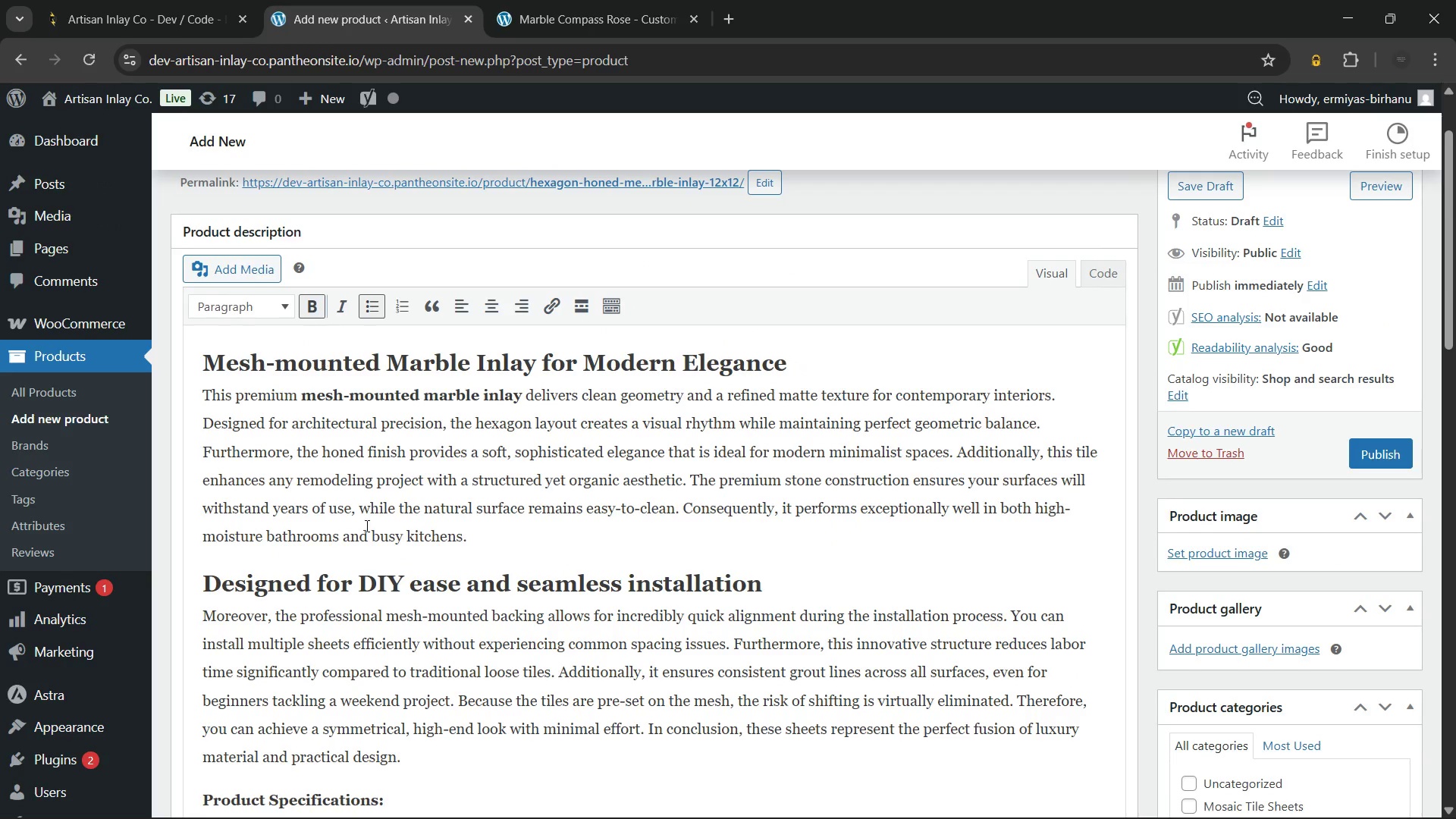 
scroll: coordinate [366, 529], scroll_direction: down, amount: 2.0
 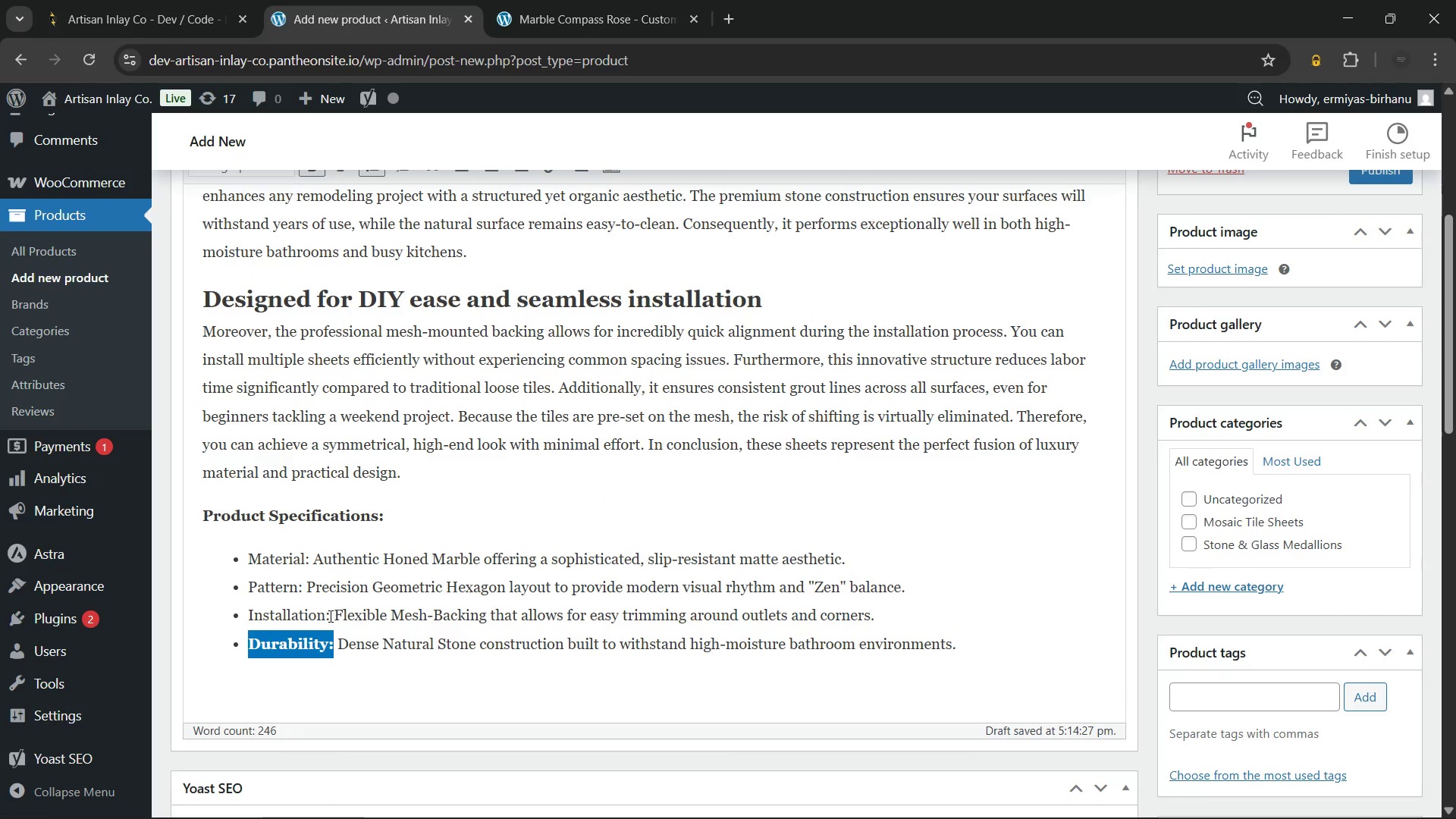 
left_click_drag(start_coordinate=[329, 616], to_coordinate=[227, 621])
 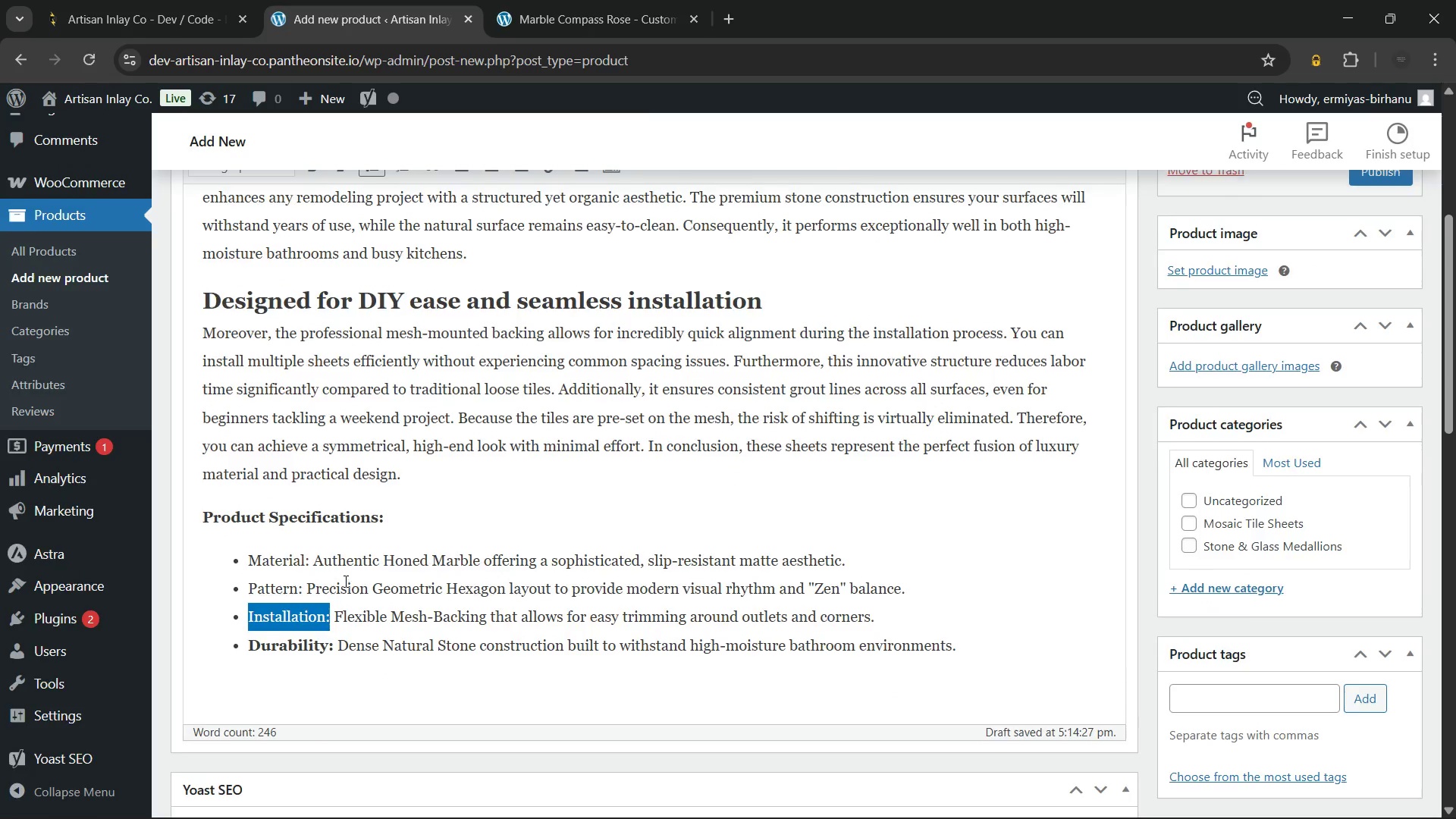 
scroll: coordinate [344, 581], scroll_direction: up, amount: 1.0
 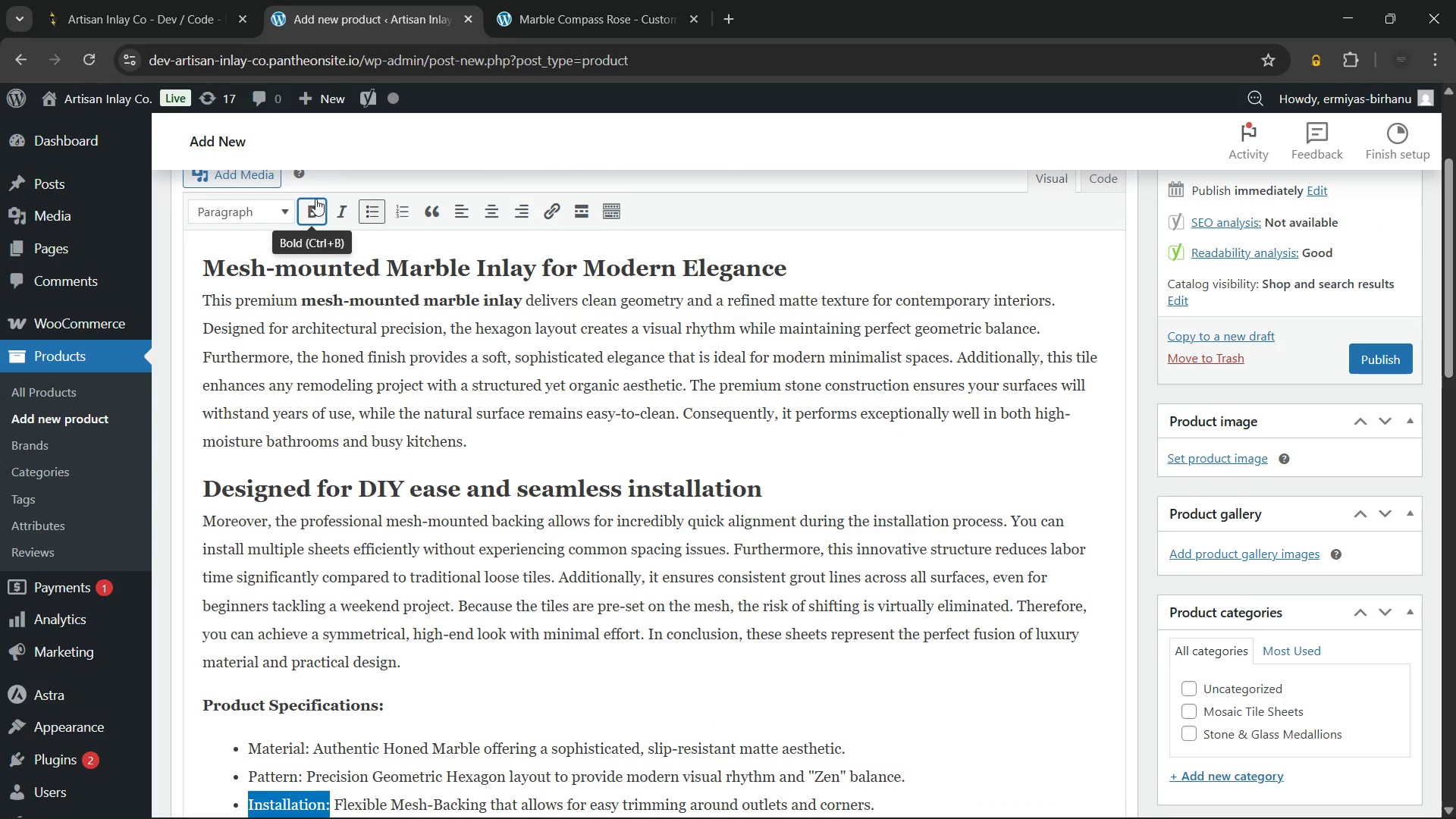 
left_click([315, 199])
 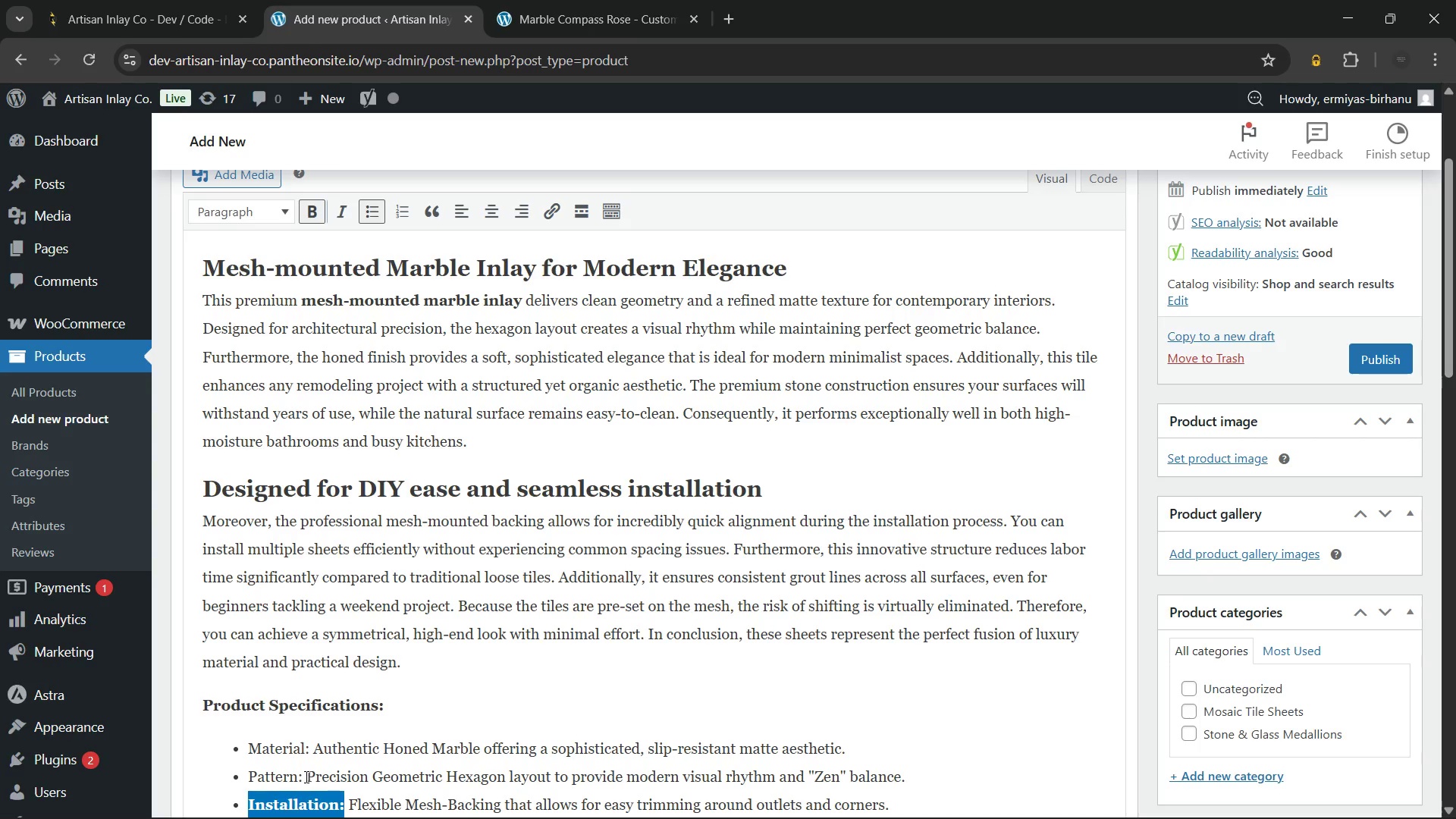 
left_click_drag(start_coordinate=[303, 777], to_coordinate=[251, 781])
 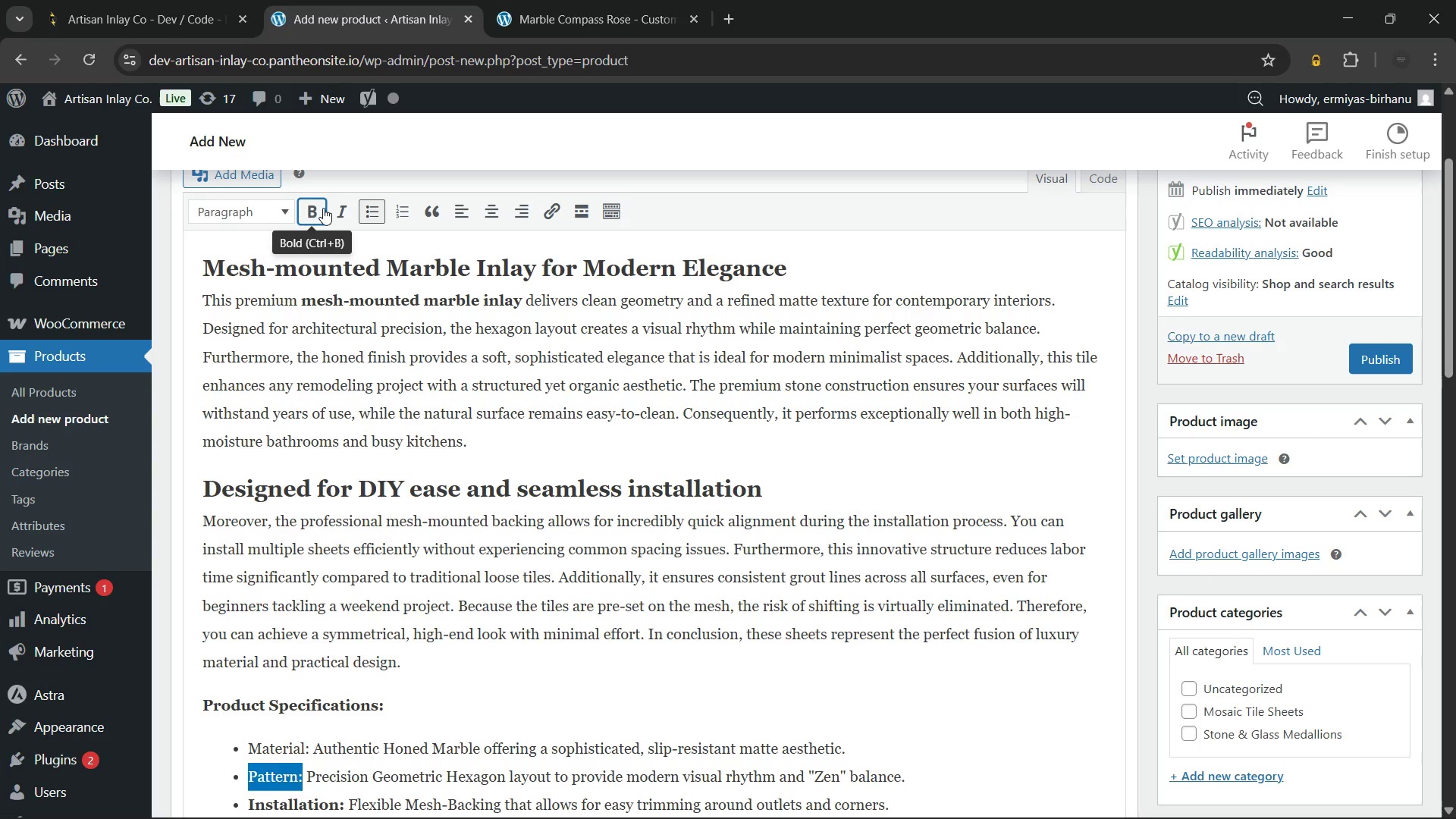 
left_click([323, 208])
 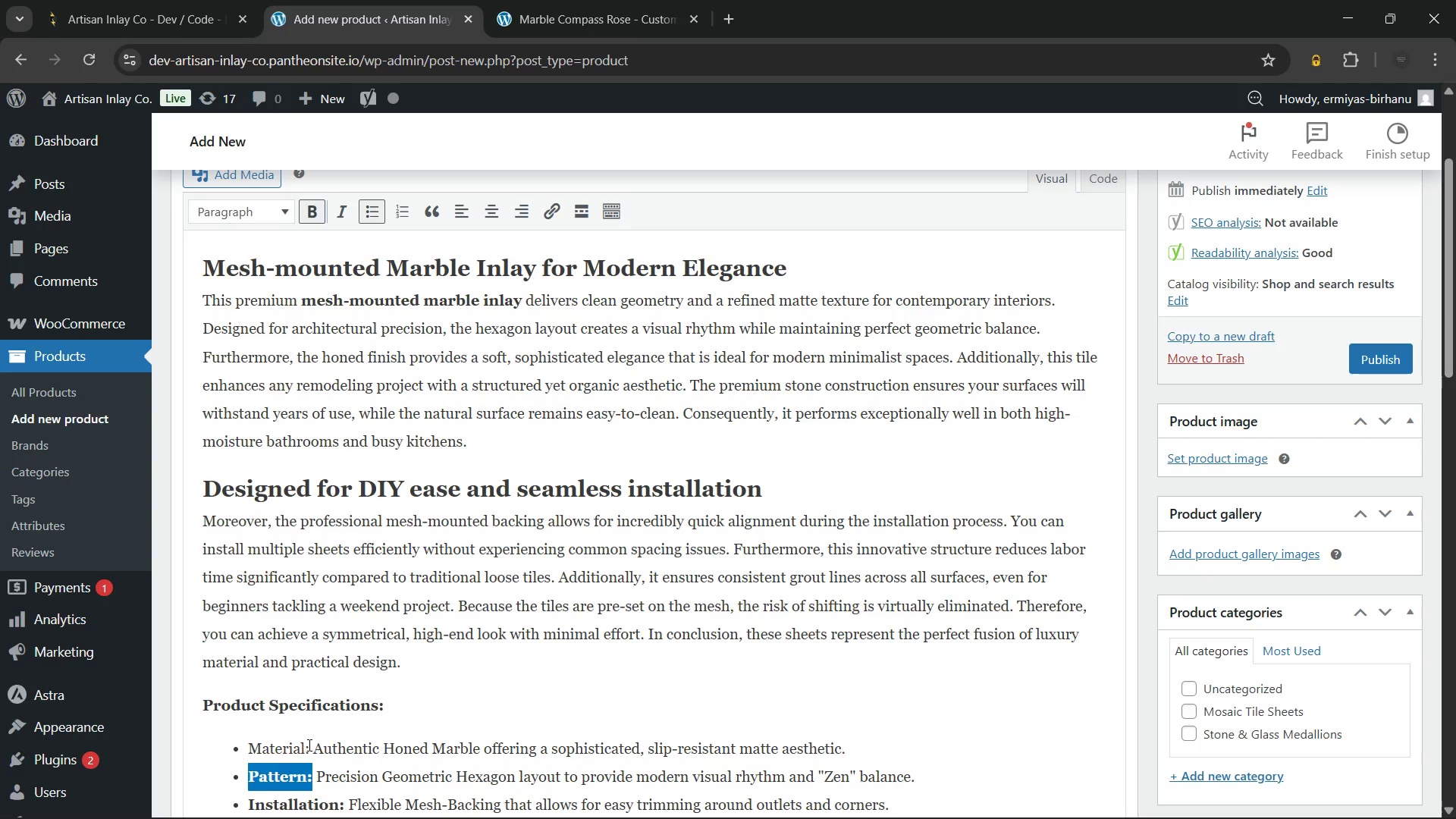 
left_click_drag(start_coordinate=[311, 748], to_coordinate=[222, 737])
 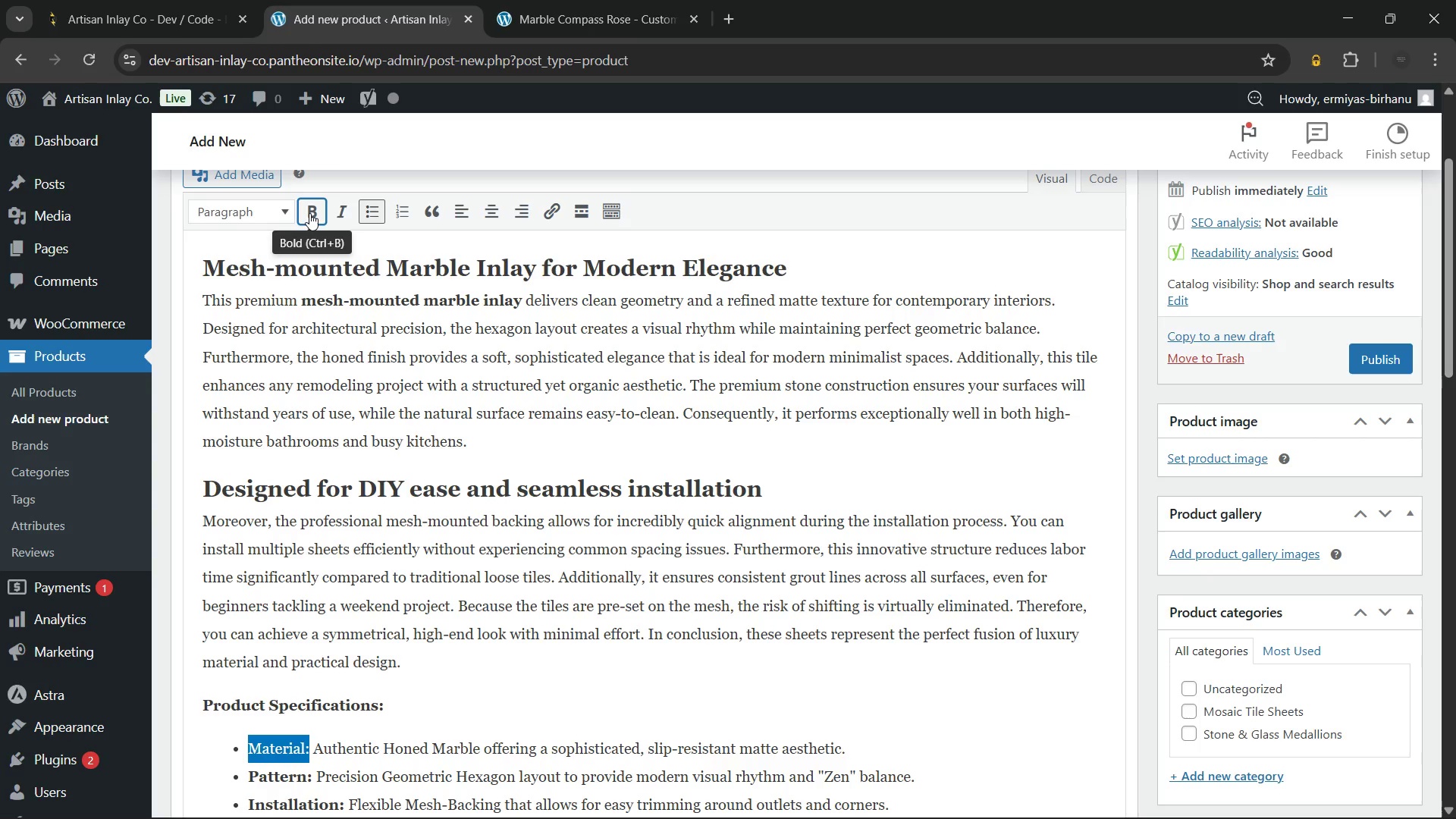 
left_click([309, 213])
 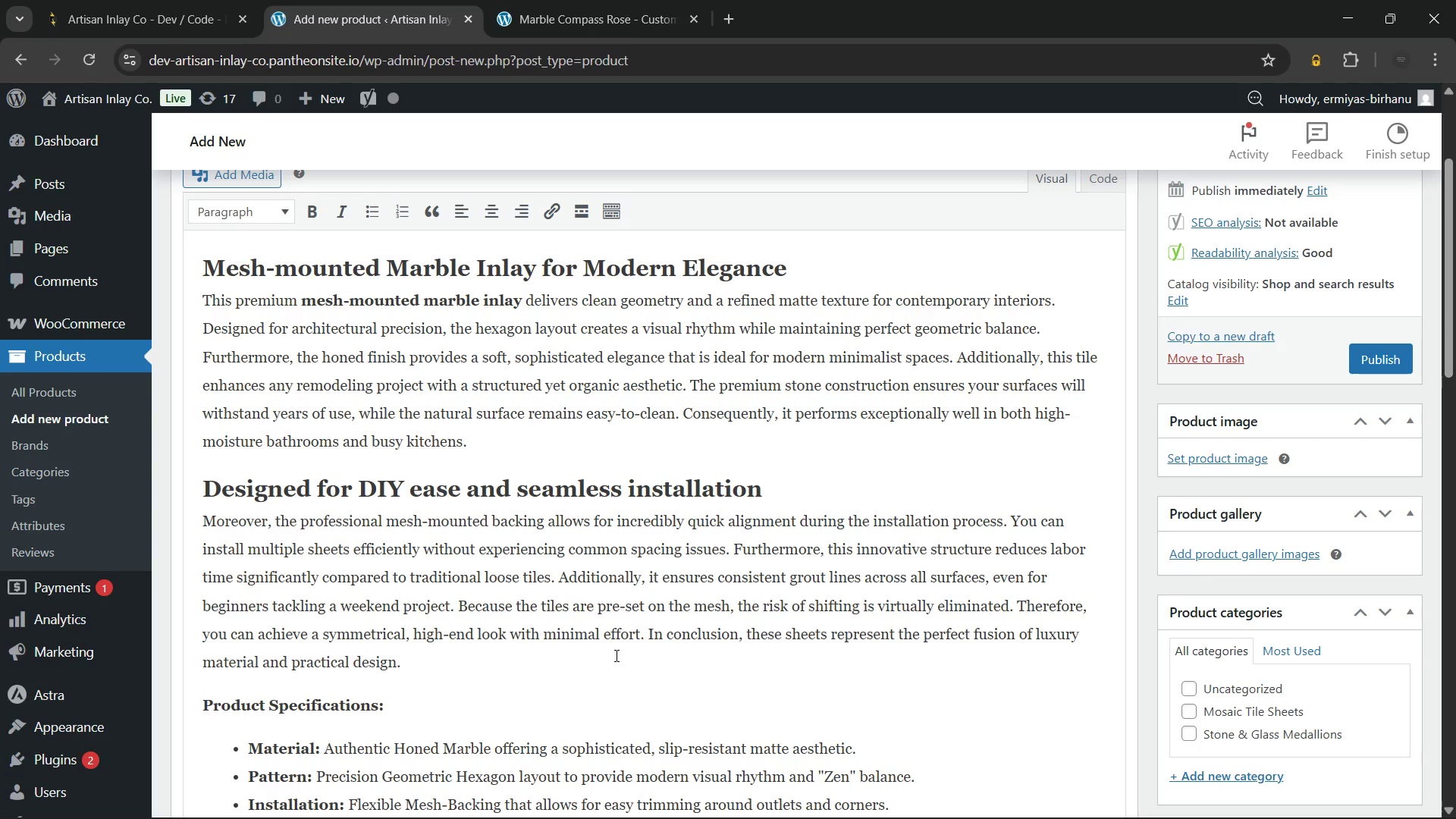 
scroll: coordinate [817, 568], scroll_direction: none, amount: 0.0
 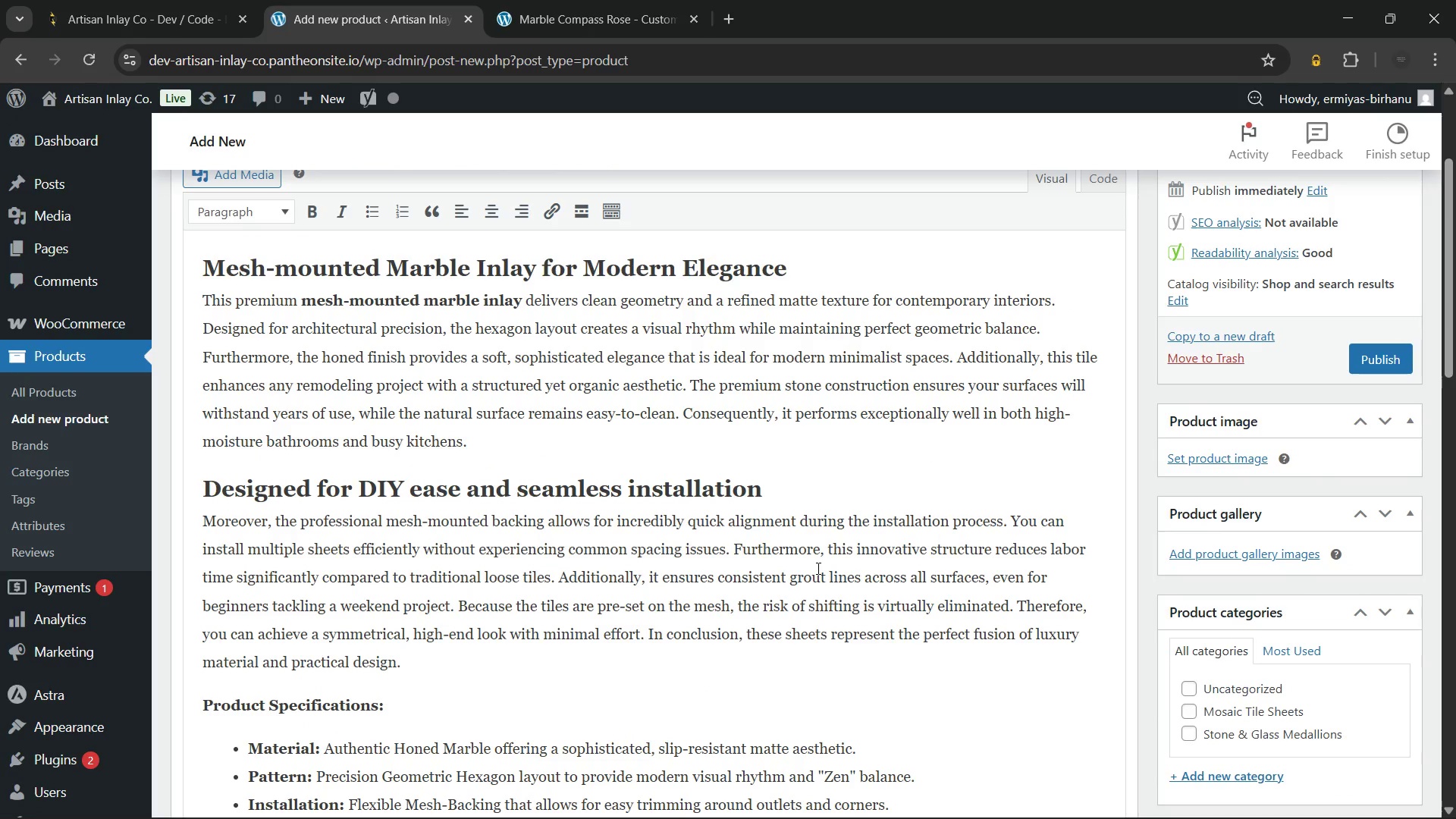 
scroll: coordinate [812, 567], scroll_direction: down, amount: 1.0
 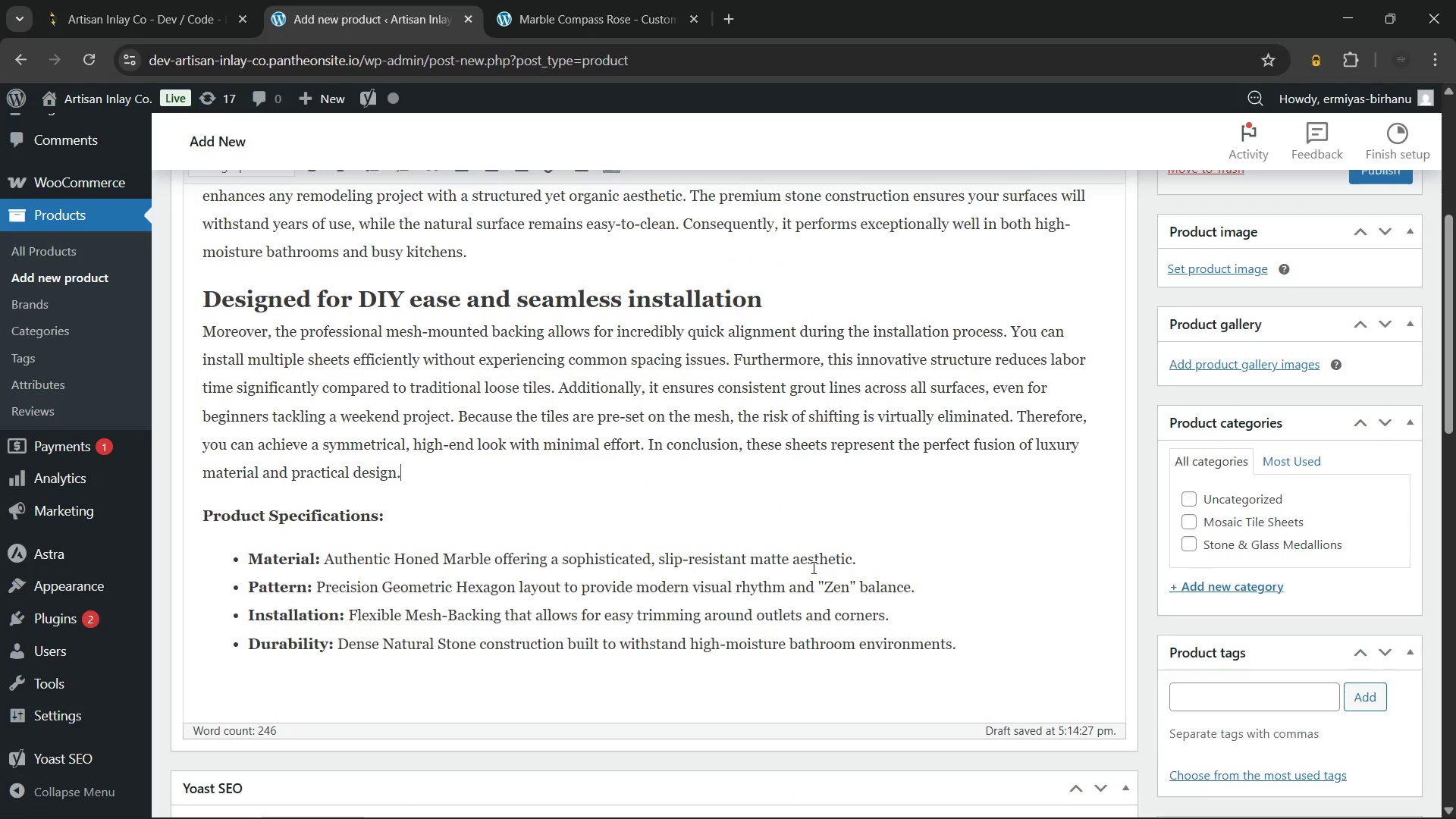 
scroll: coordinate [672, 509], scroll_direction: up, amount: 2.0
 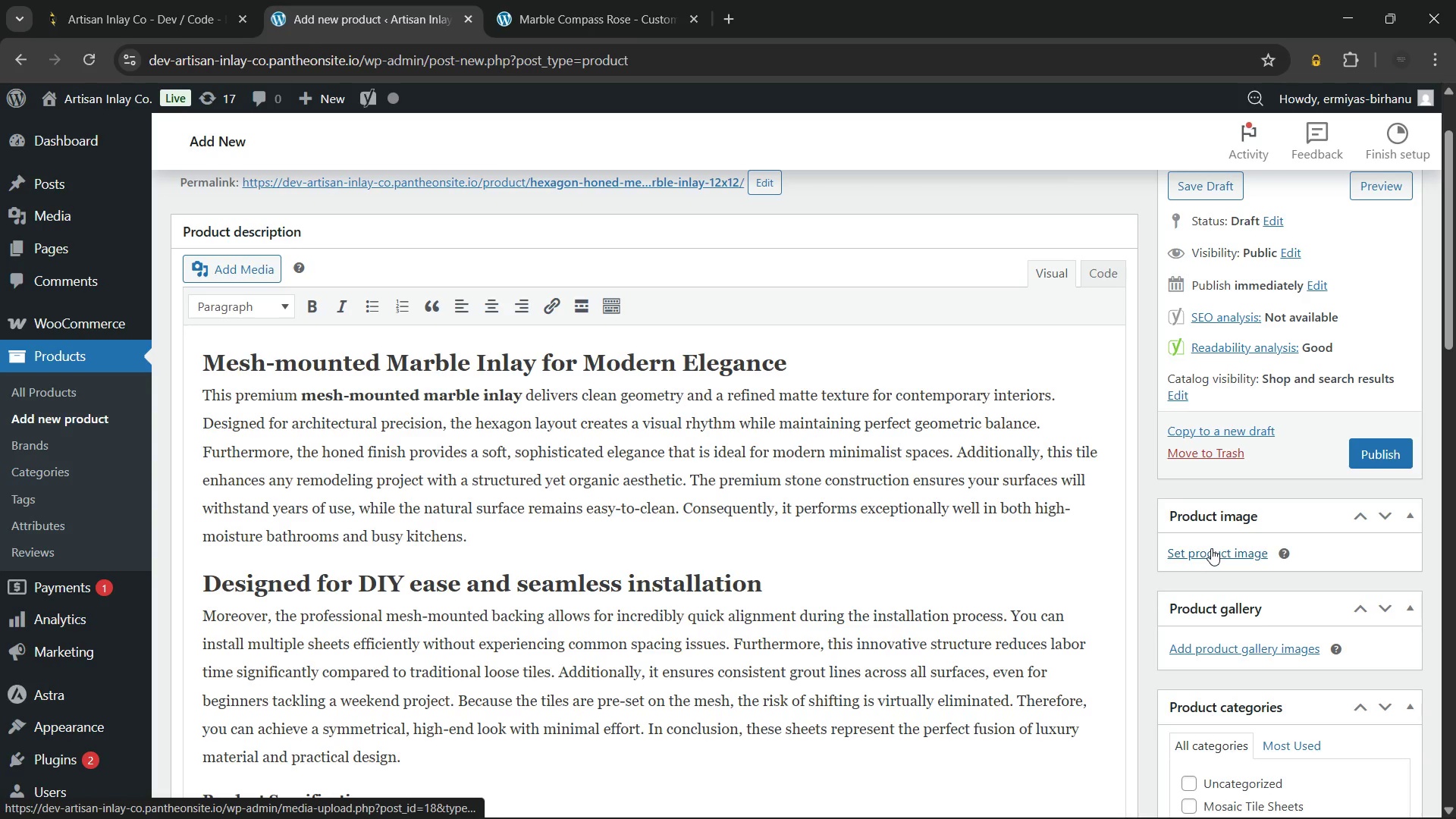 
left_click([1211, 548])
 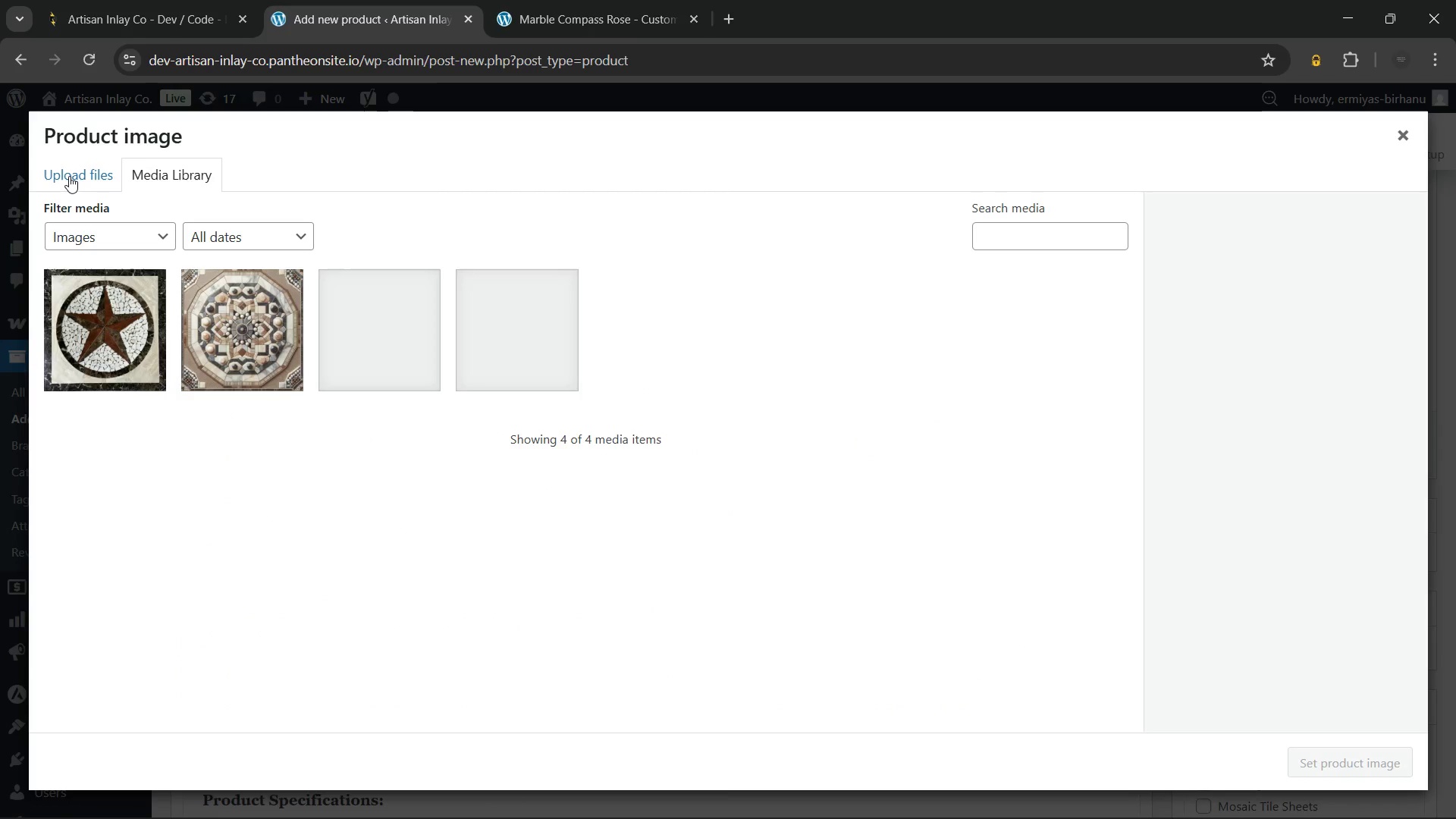 
left_click([69, 176])
 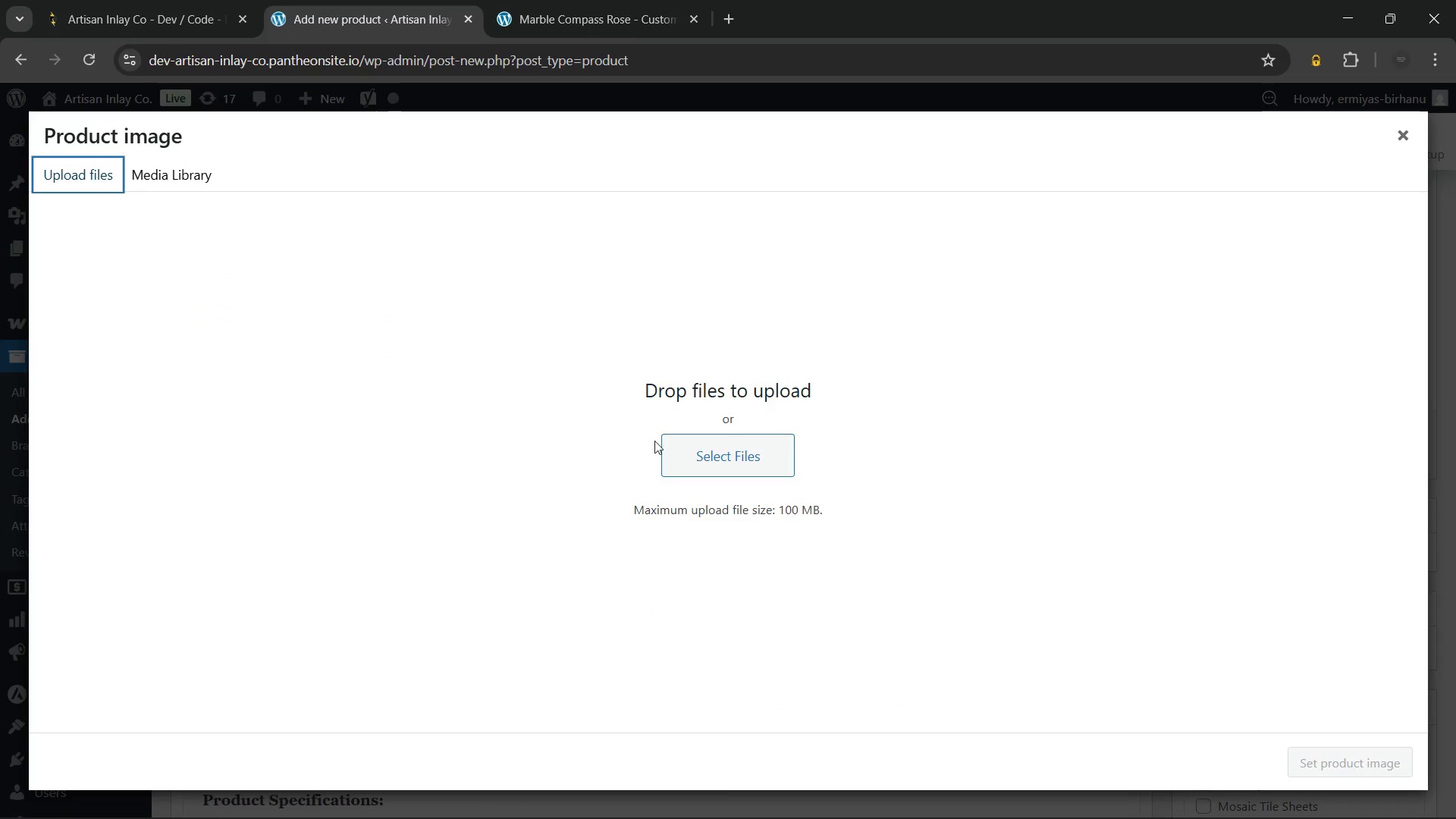 
left_click([693, 450])
 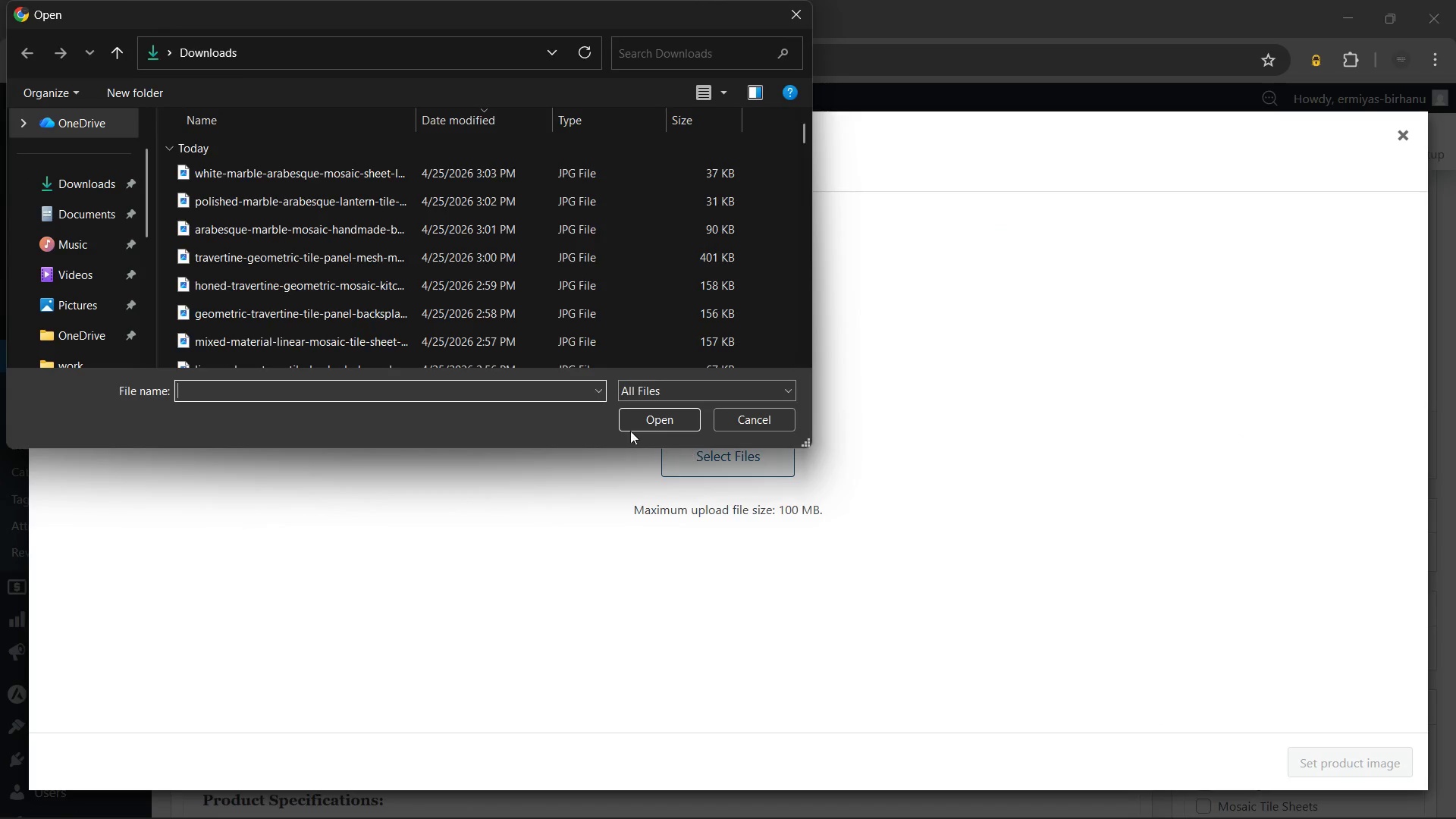 
scroll: coordinate [550, 295], scroll_direction: down, amount: 1.0
 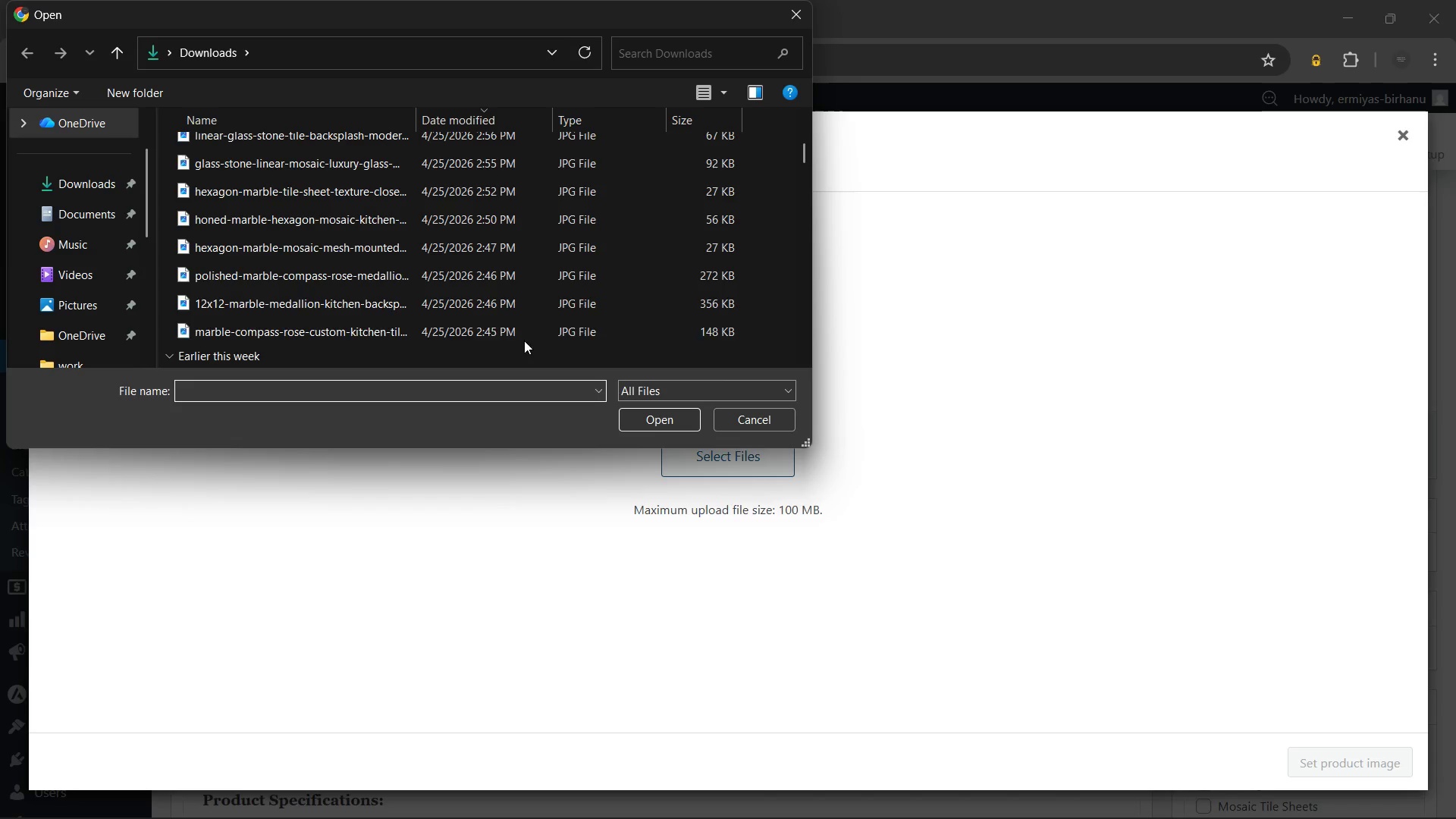 
mouse_move([353, 270])
 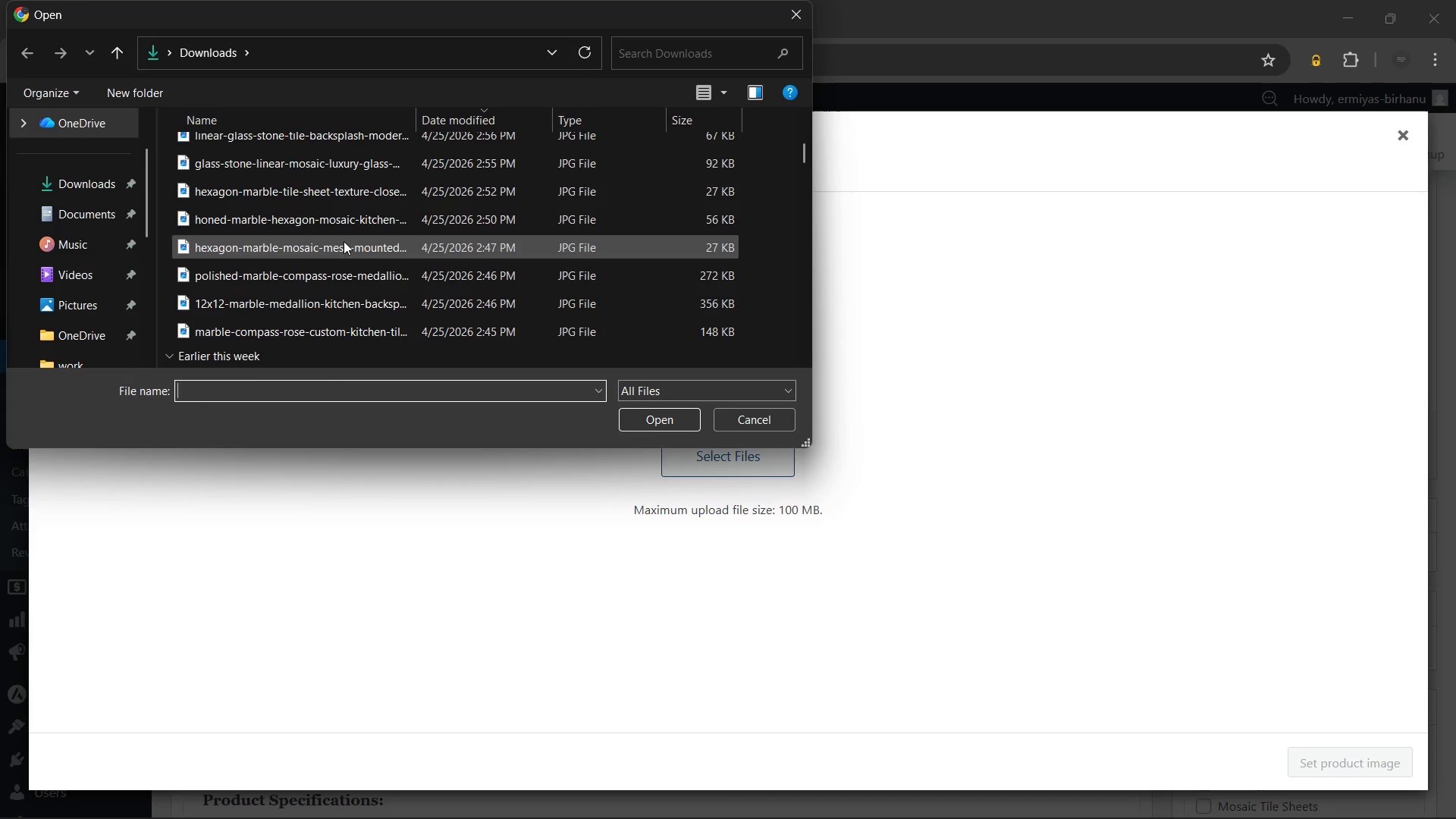 
left_click([344, 241])
 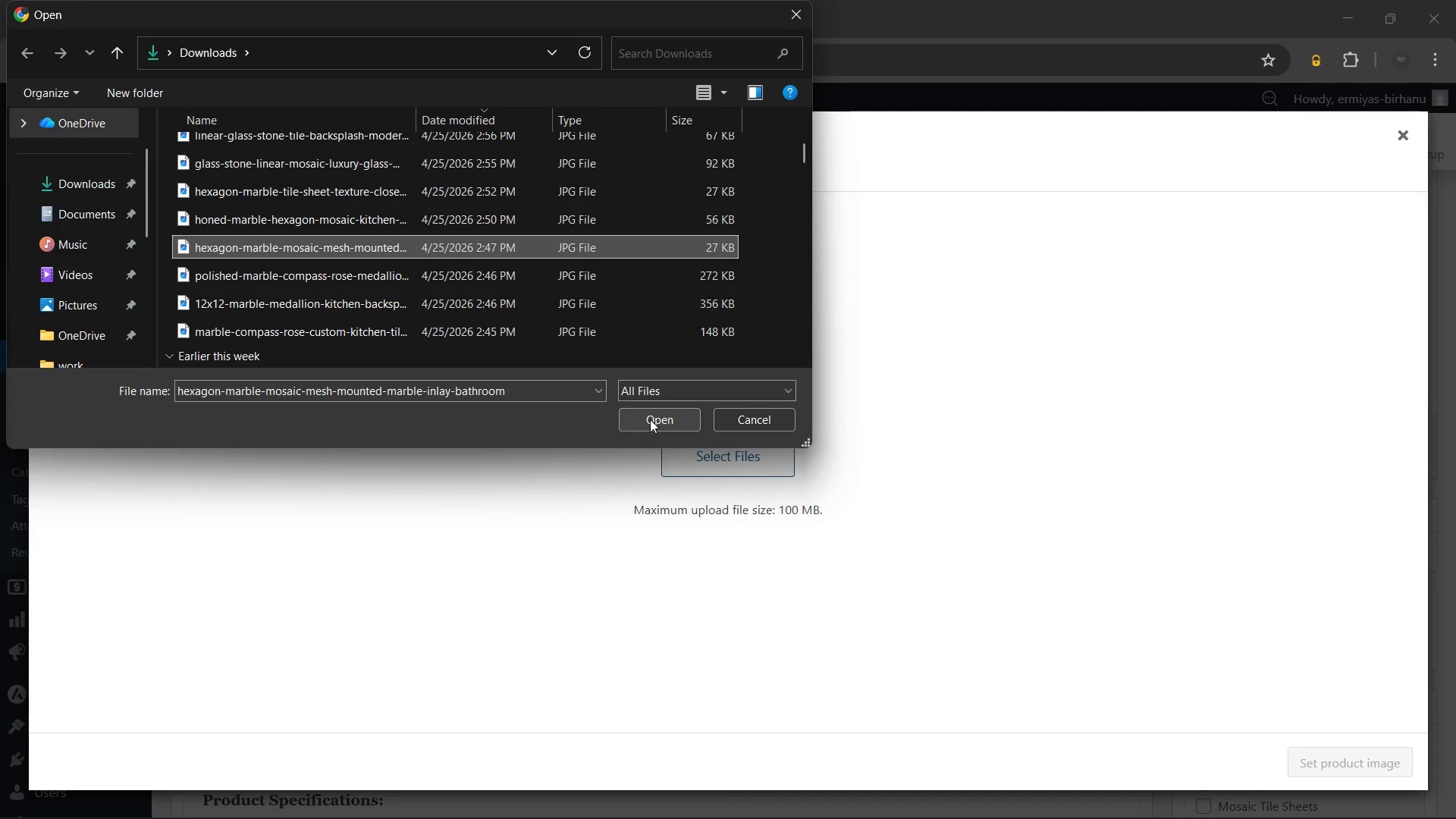 
left_click([650, 419])
 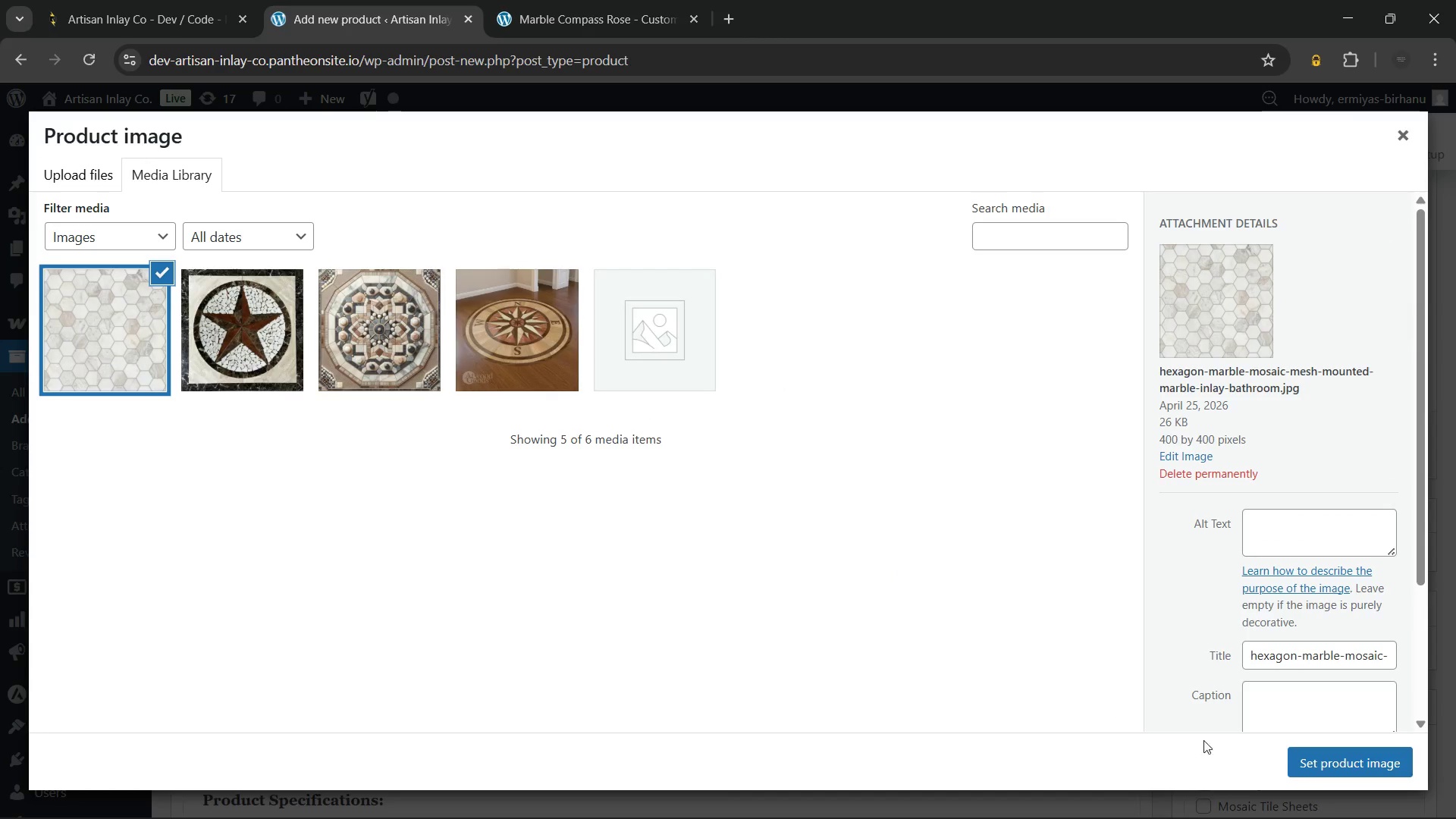 
left_click([1321, 761])
 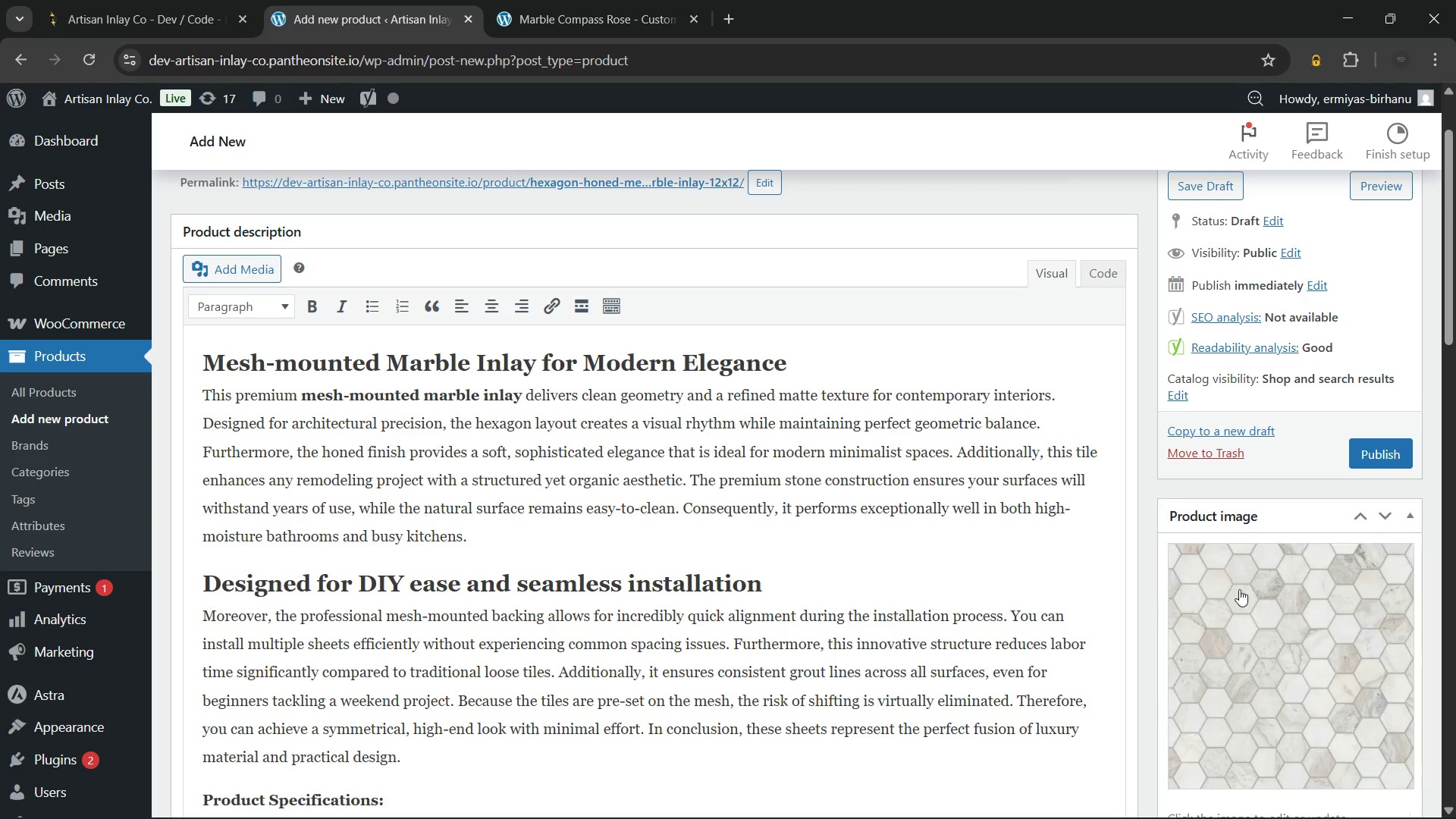 
scroll: coordinate [1225, 578], scroll_direction: down, amount: 5.0
 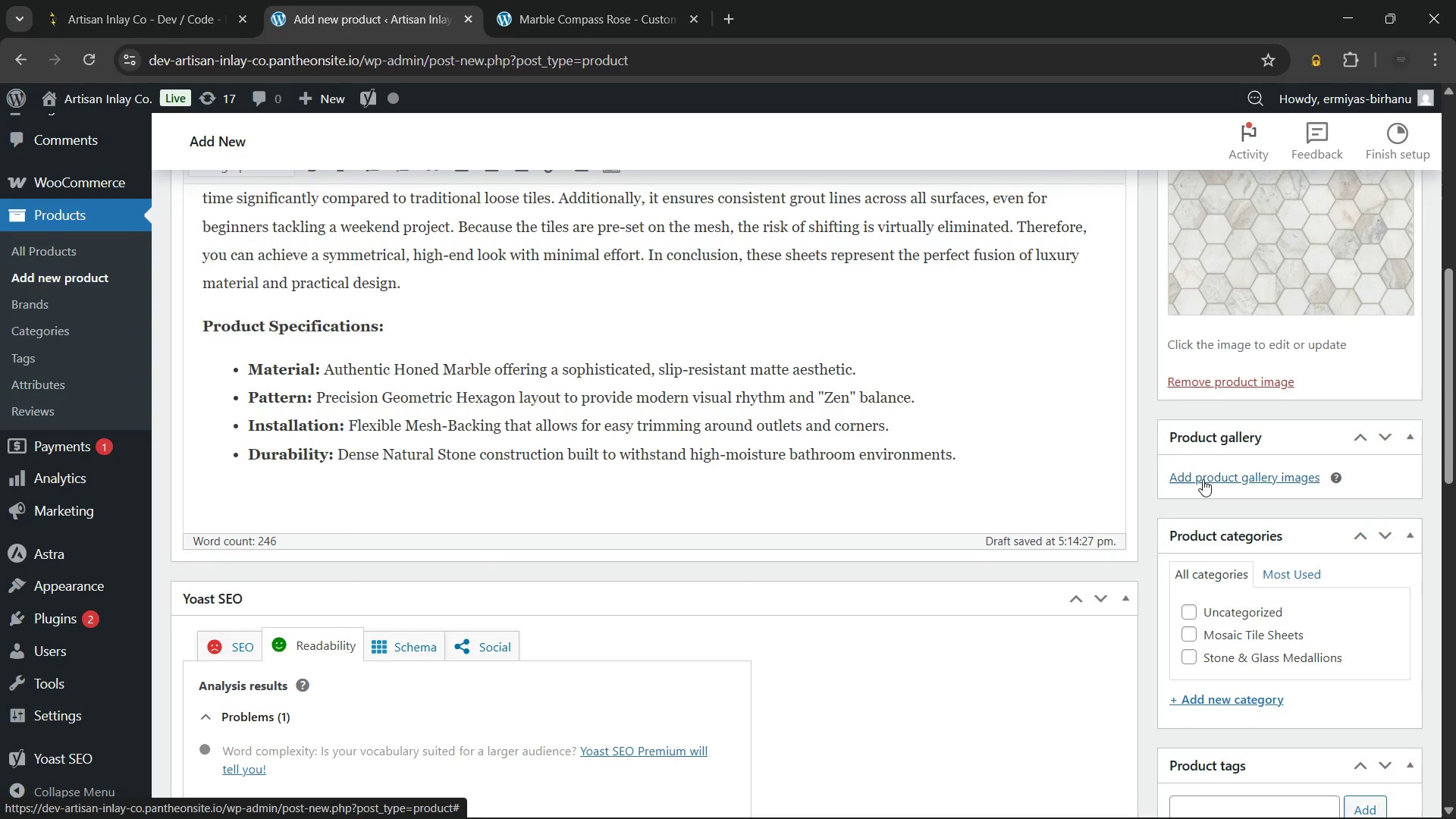 
left_click([1203, 479])
 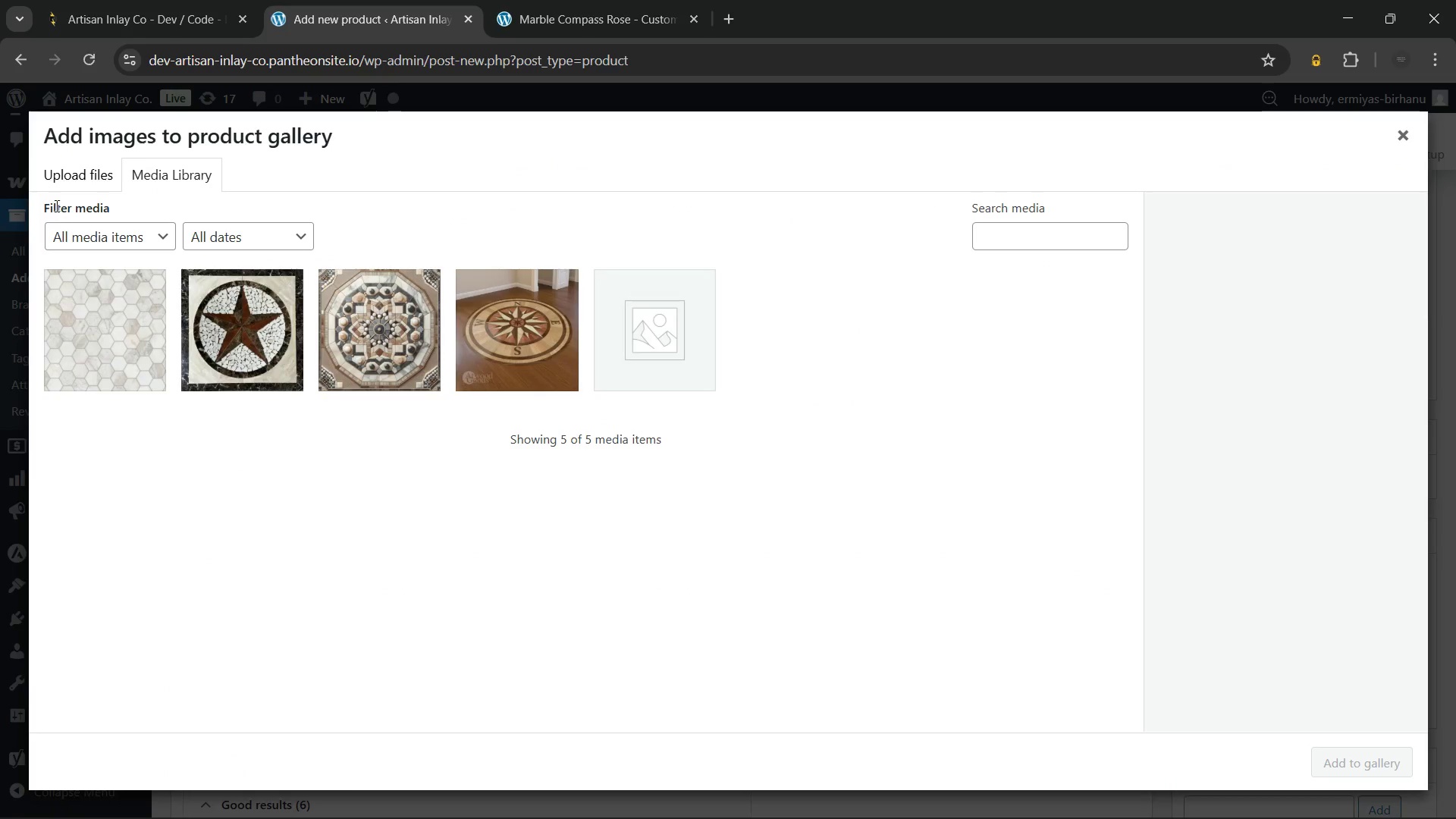 
left_click([65, 178])
 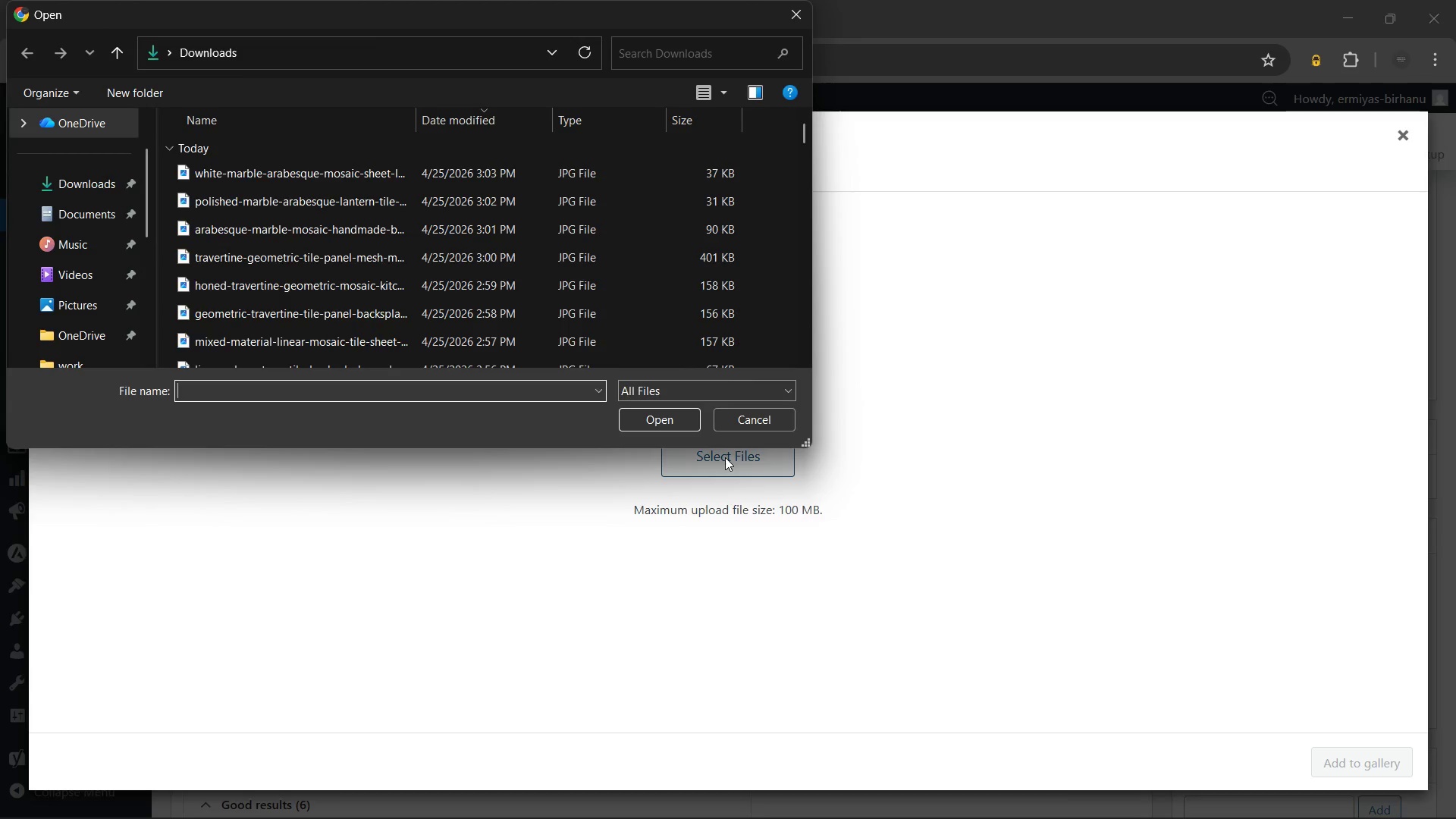 
scroll: coordinate [459, 337], scroll_direction: down, amount: 3.0
 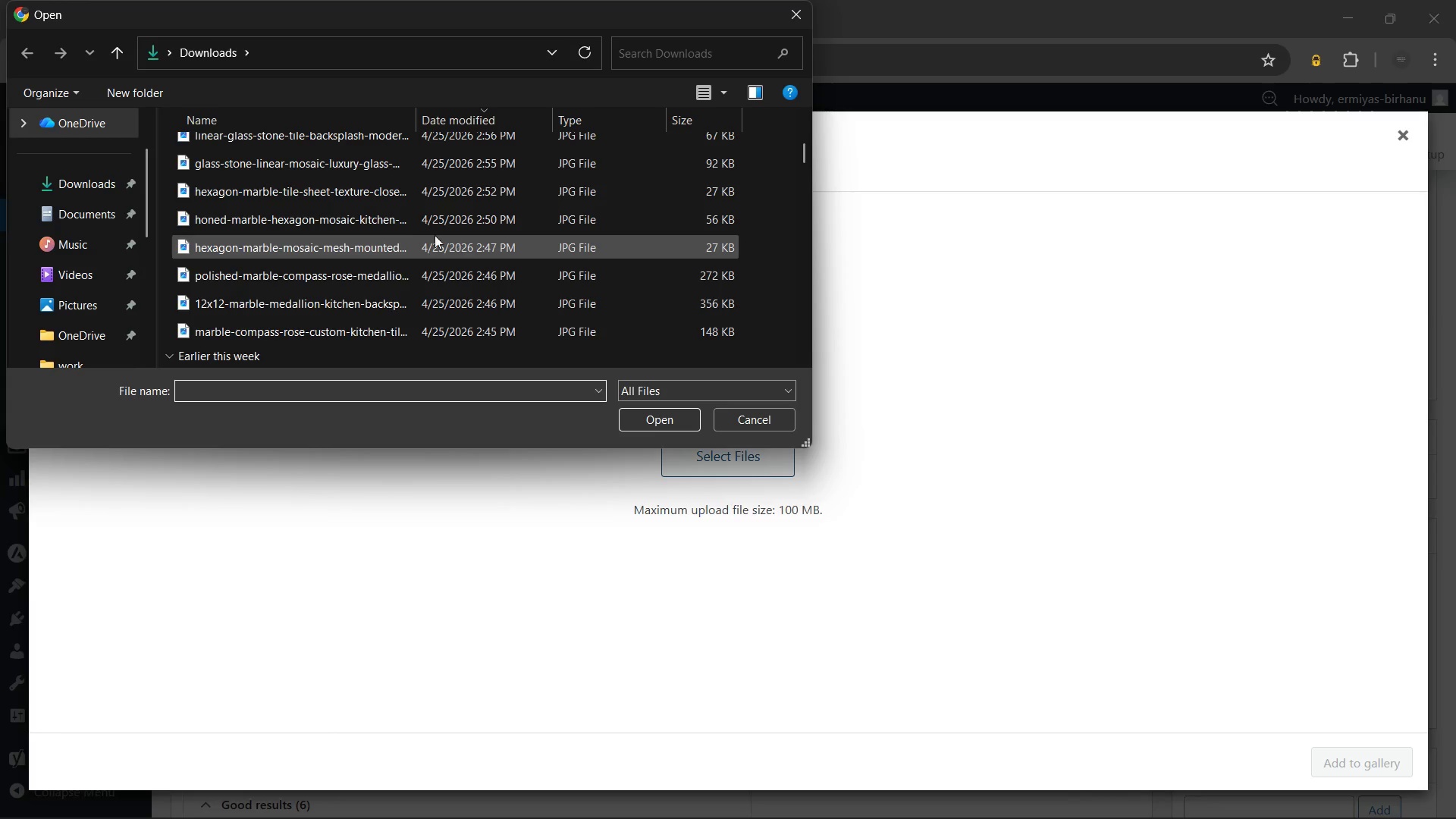 
left_click([393, 210])
 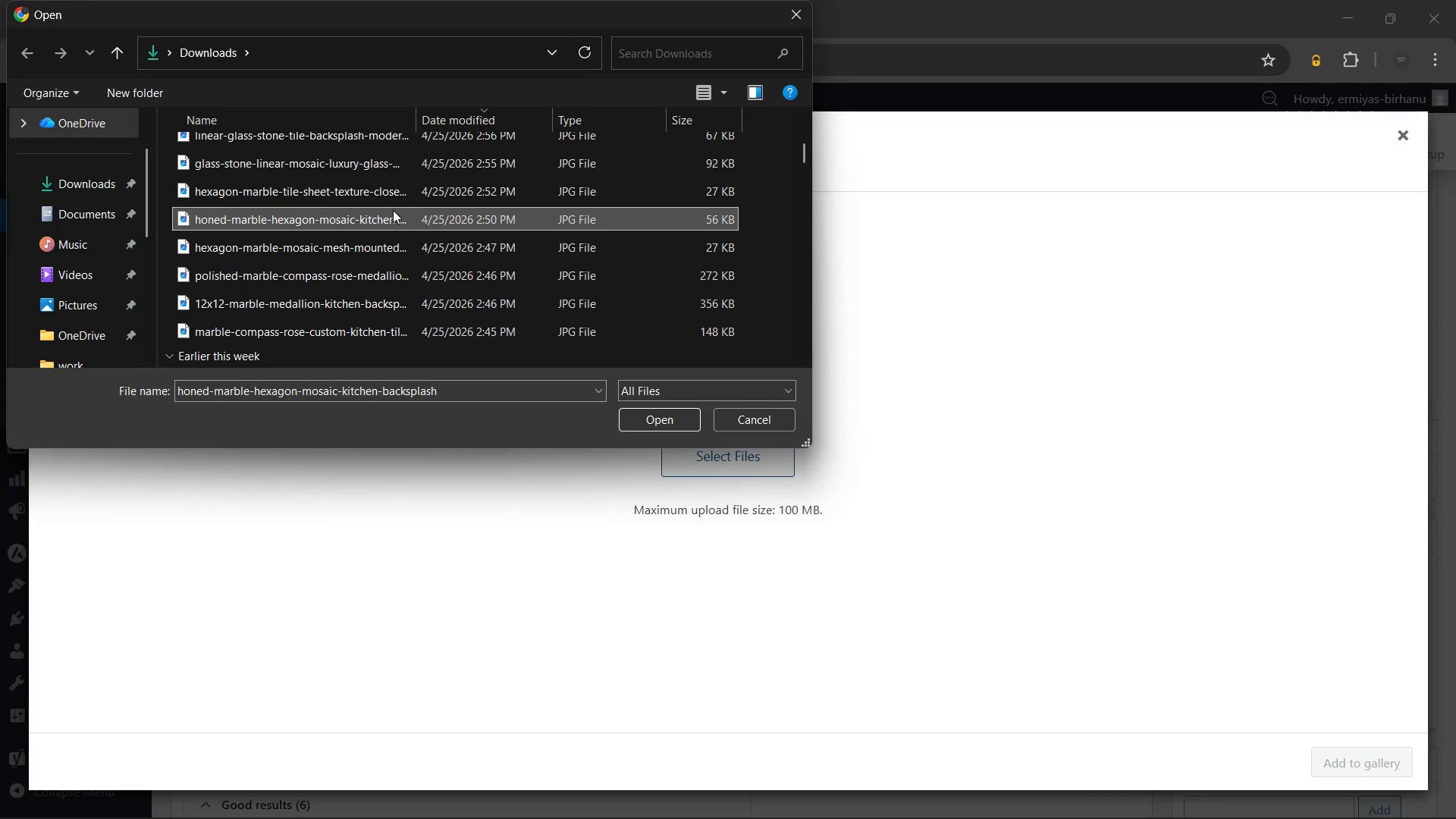 
hold_key(key=ControlLeft, duration=0.81)
left_click([393, 185])
 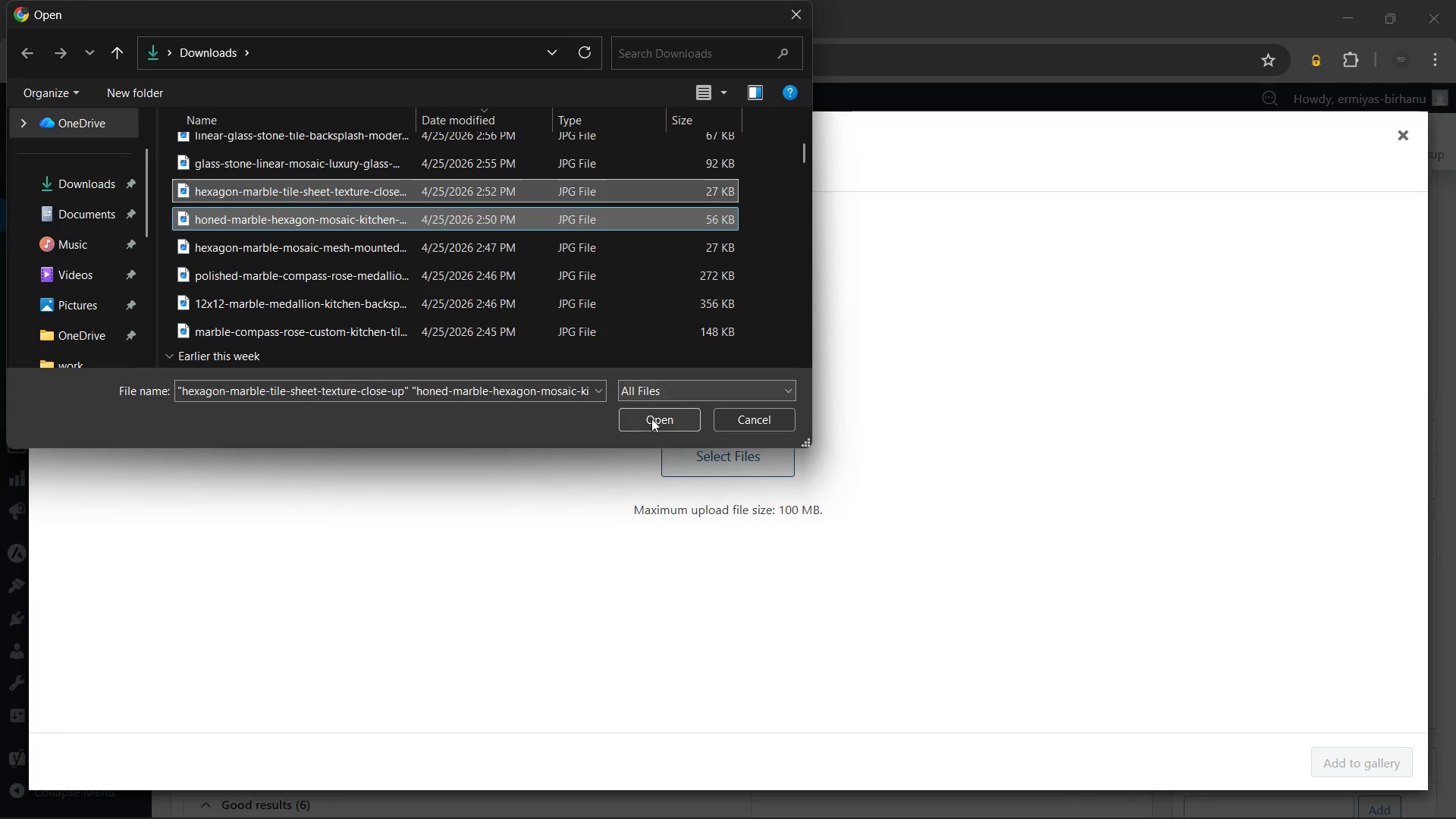 
left_click([653, 421])
 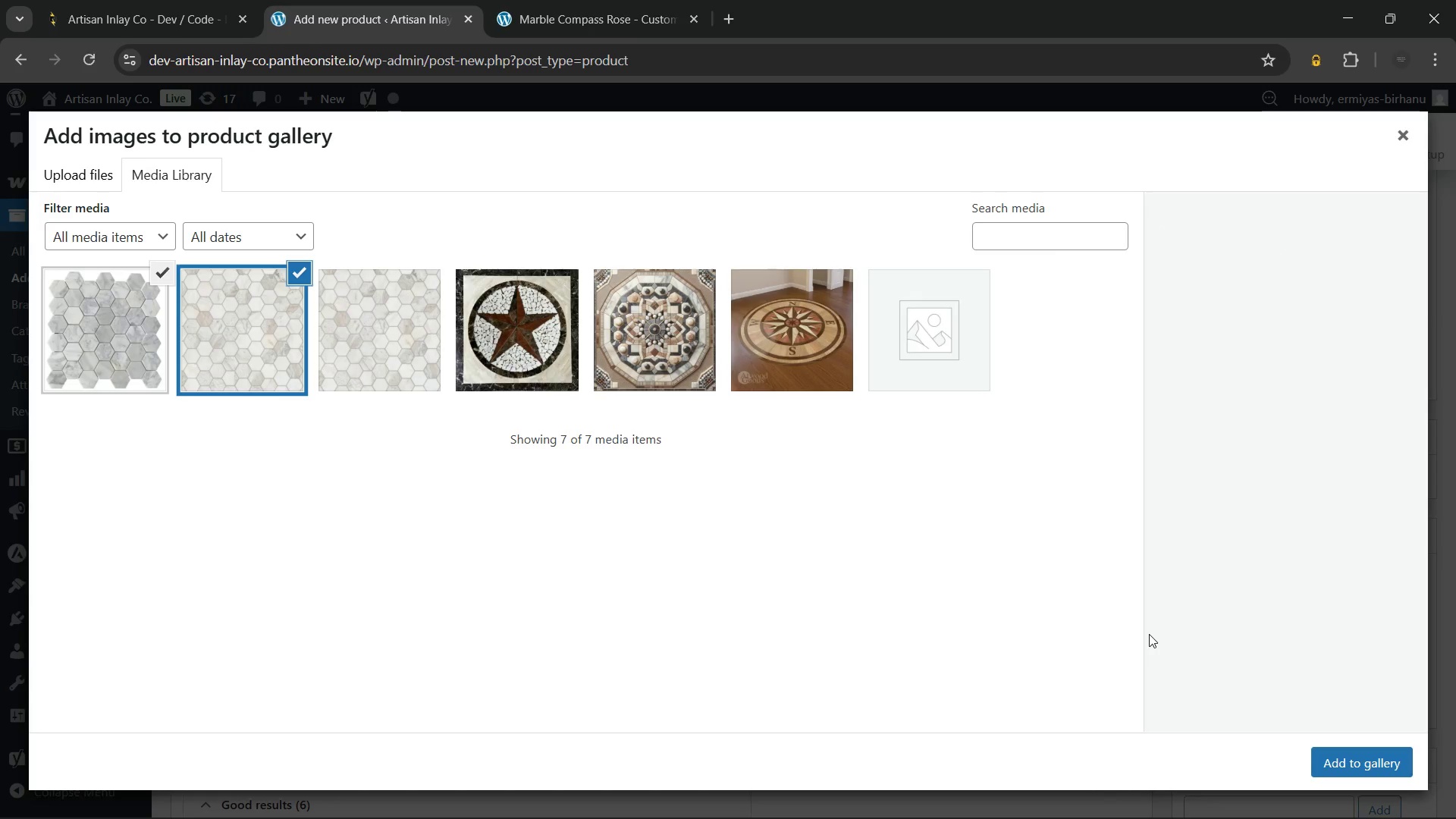 
wait(5.91)
 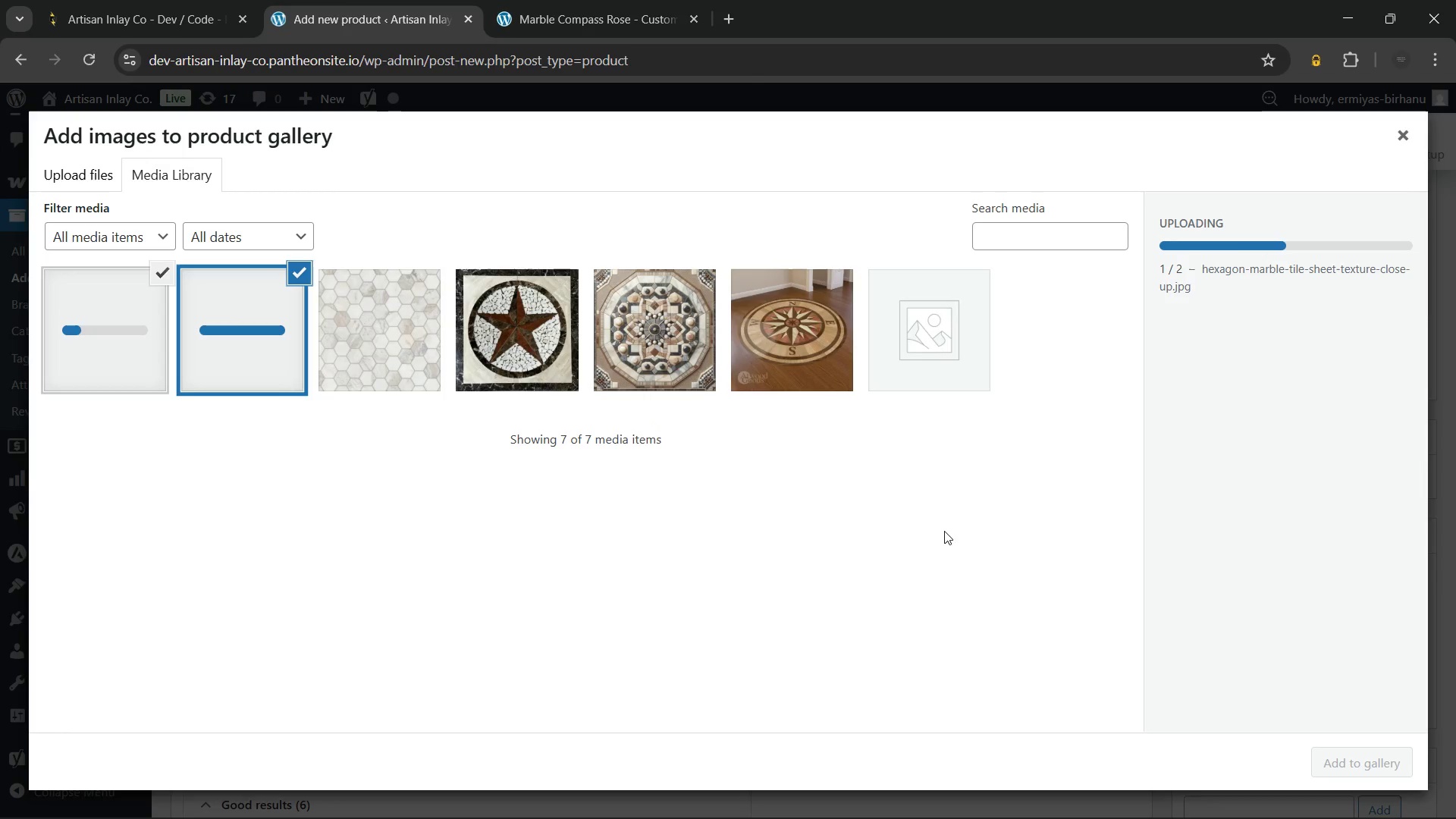 
left_click([1356, 769])
 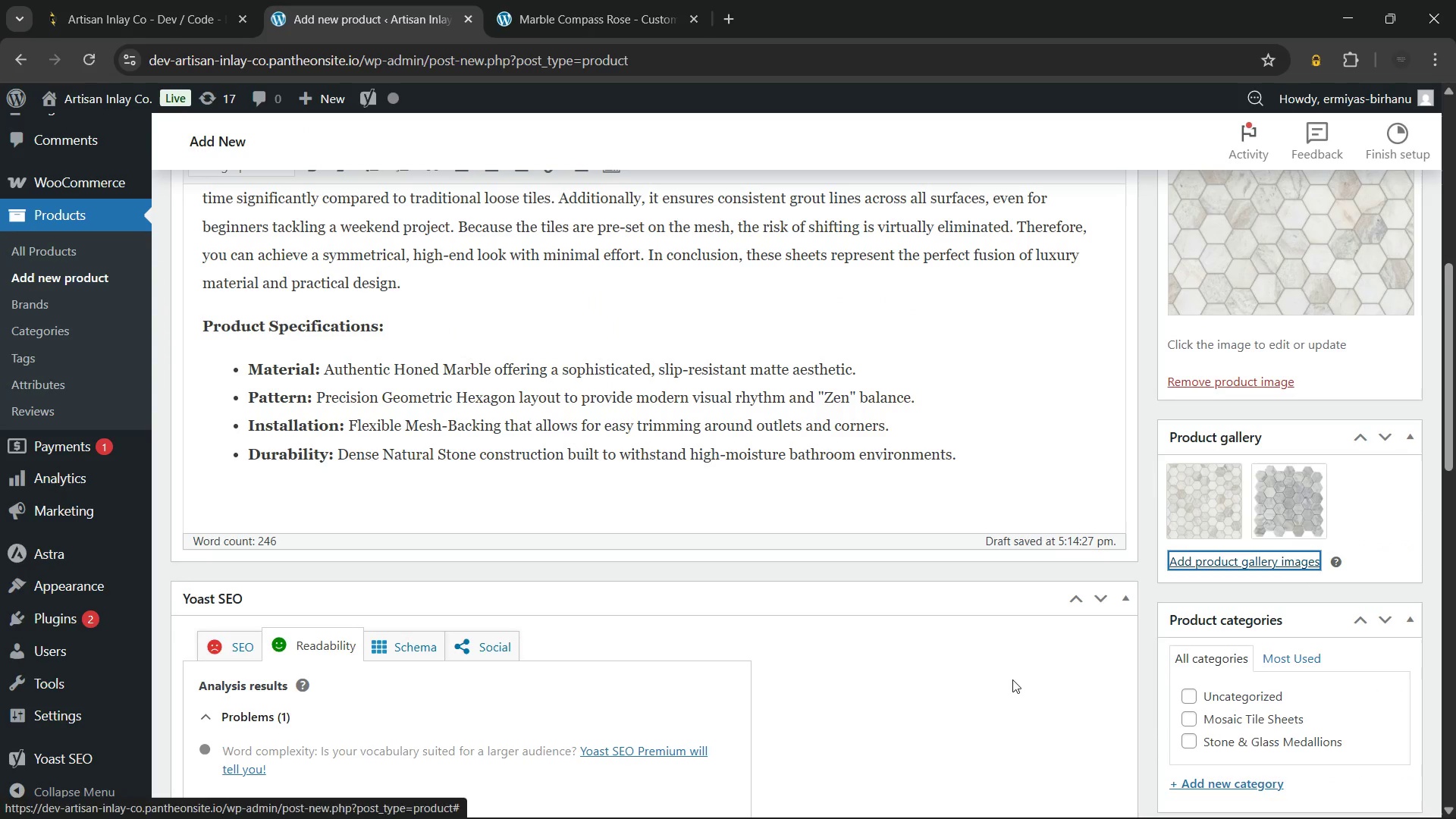 
left_click([1012, 679])
 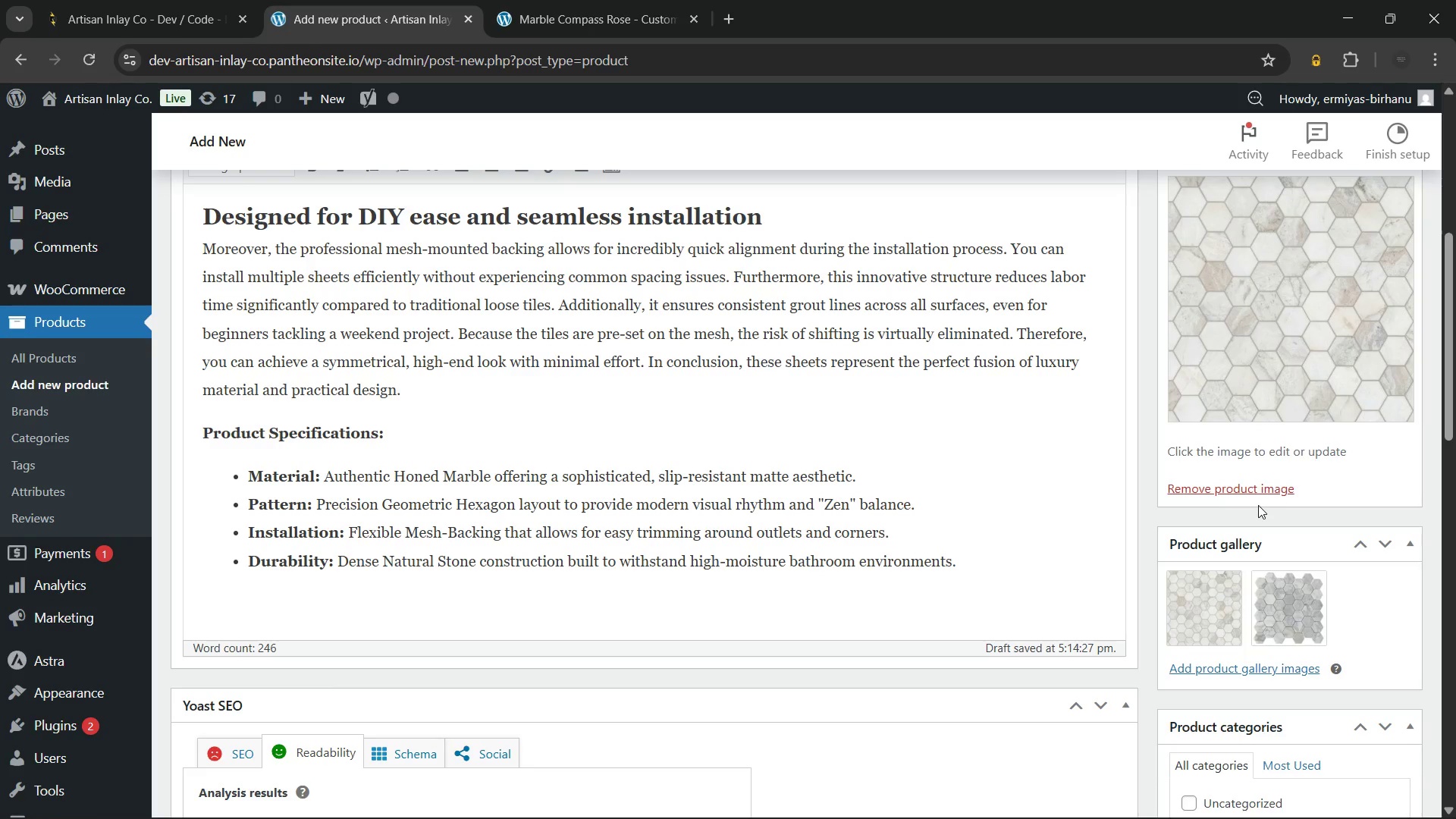 
wait(7.05)
 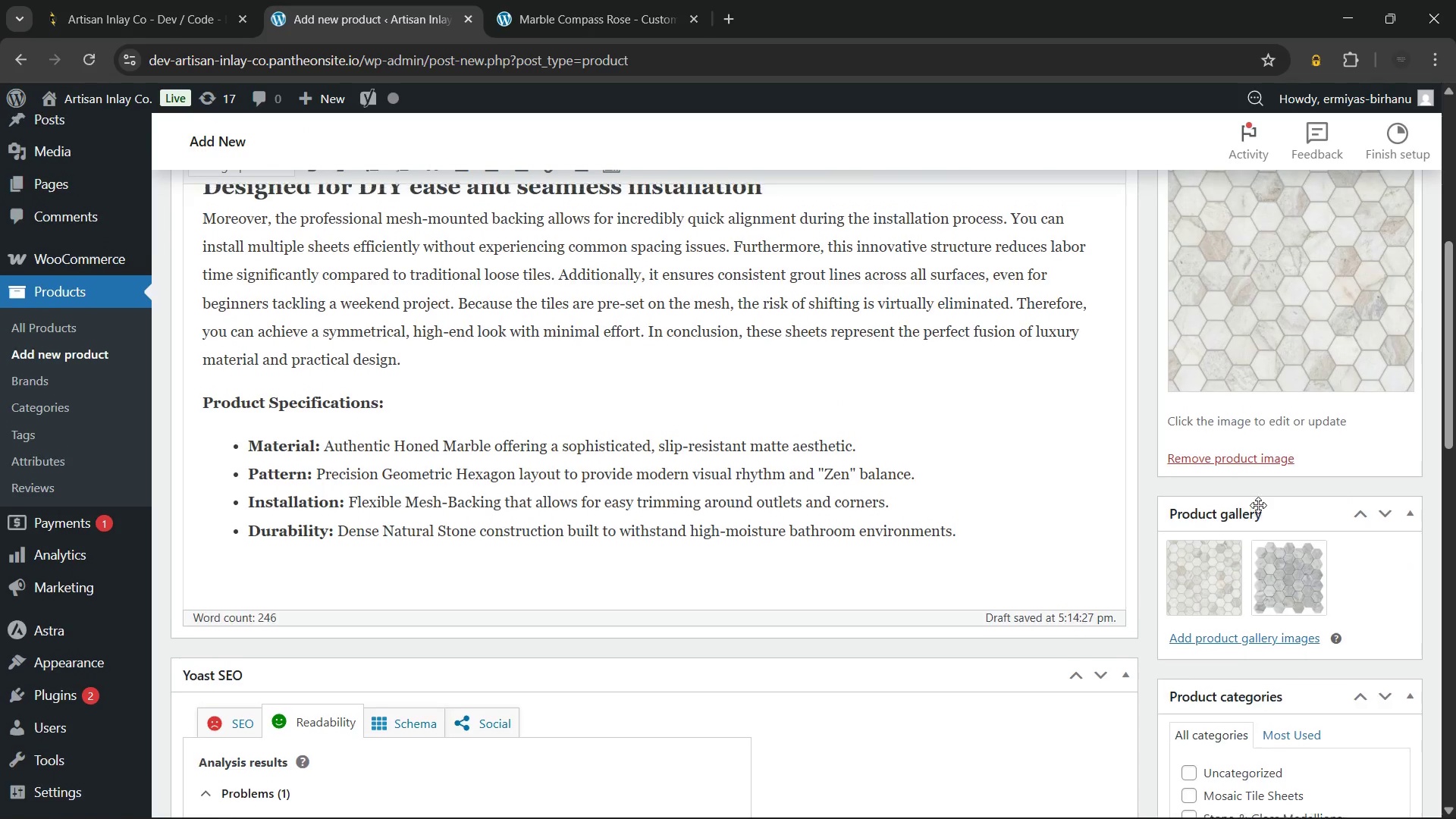 
left_click([974, 560])
 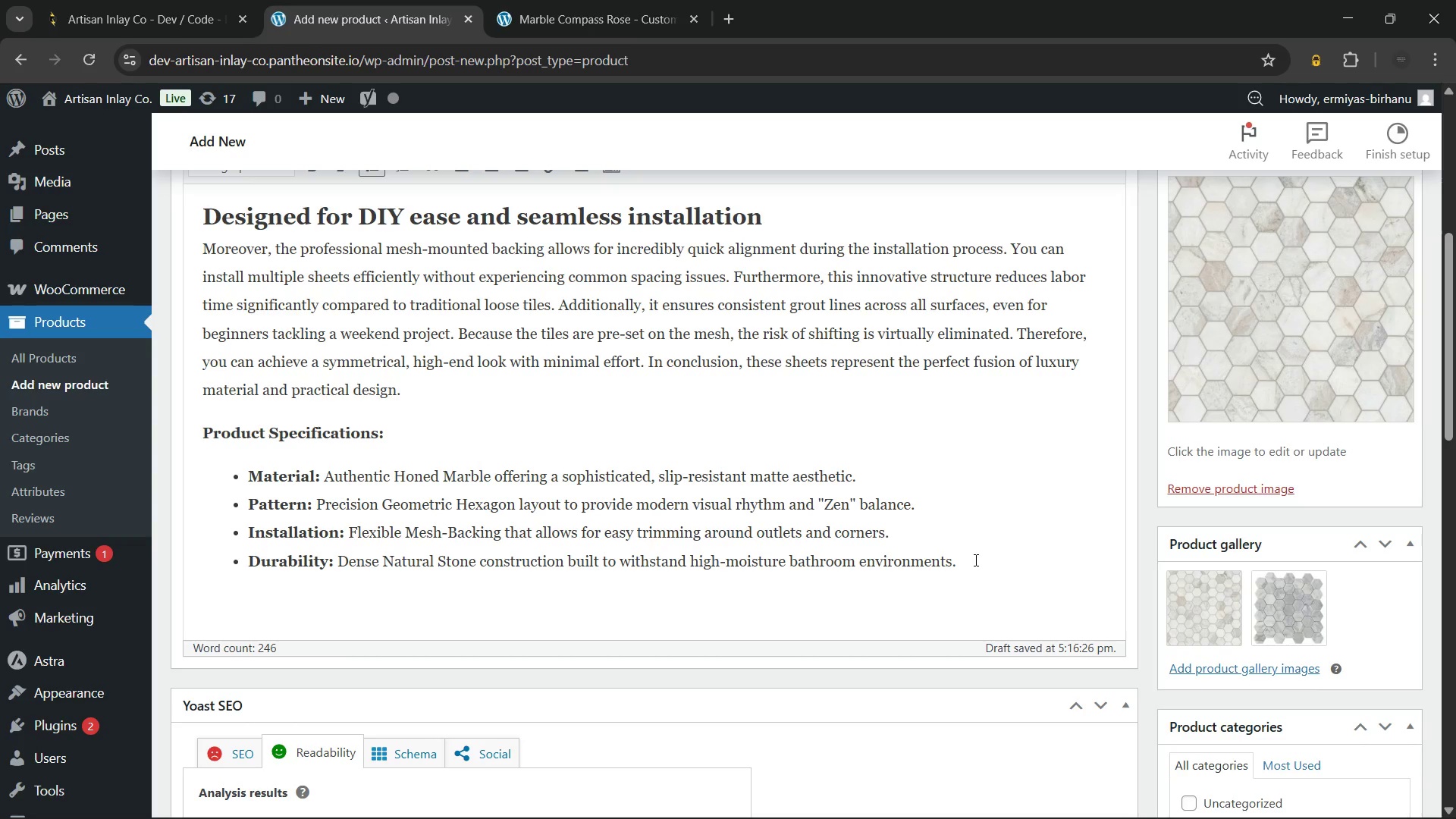 
wait(32.44)
 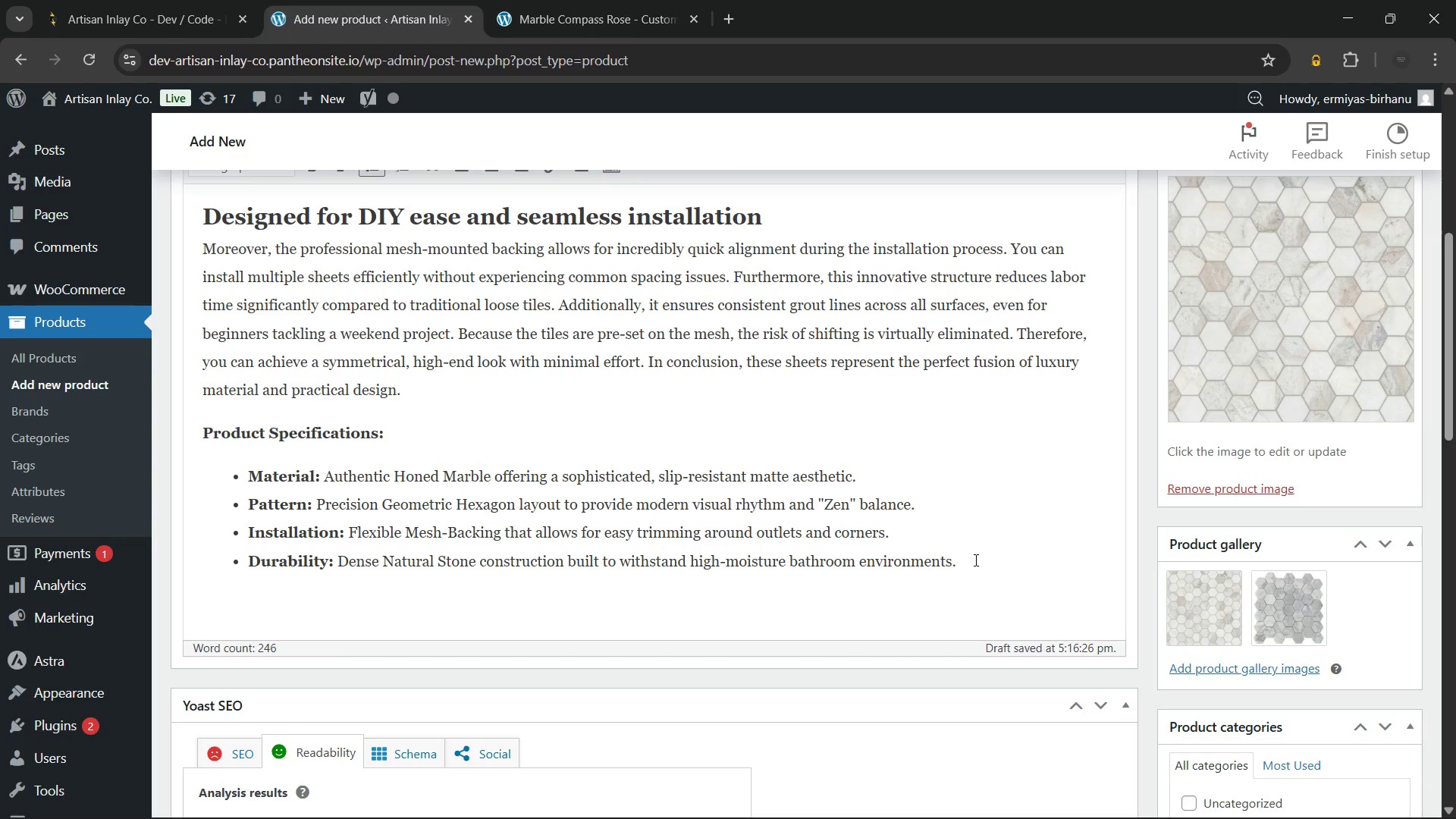 
scroll: coordinate [843, 602], scroll_direction: down, amount: 5.0
 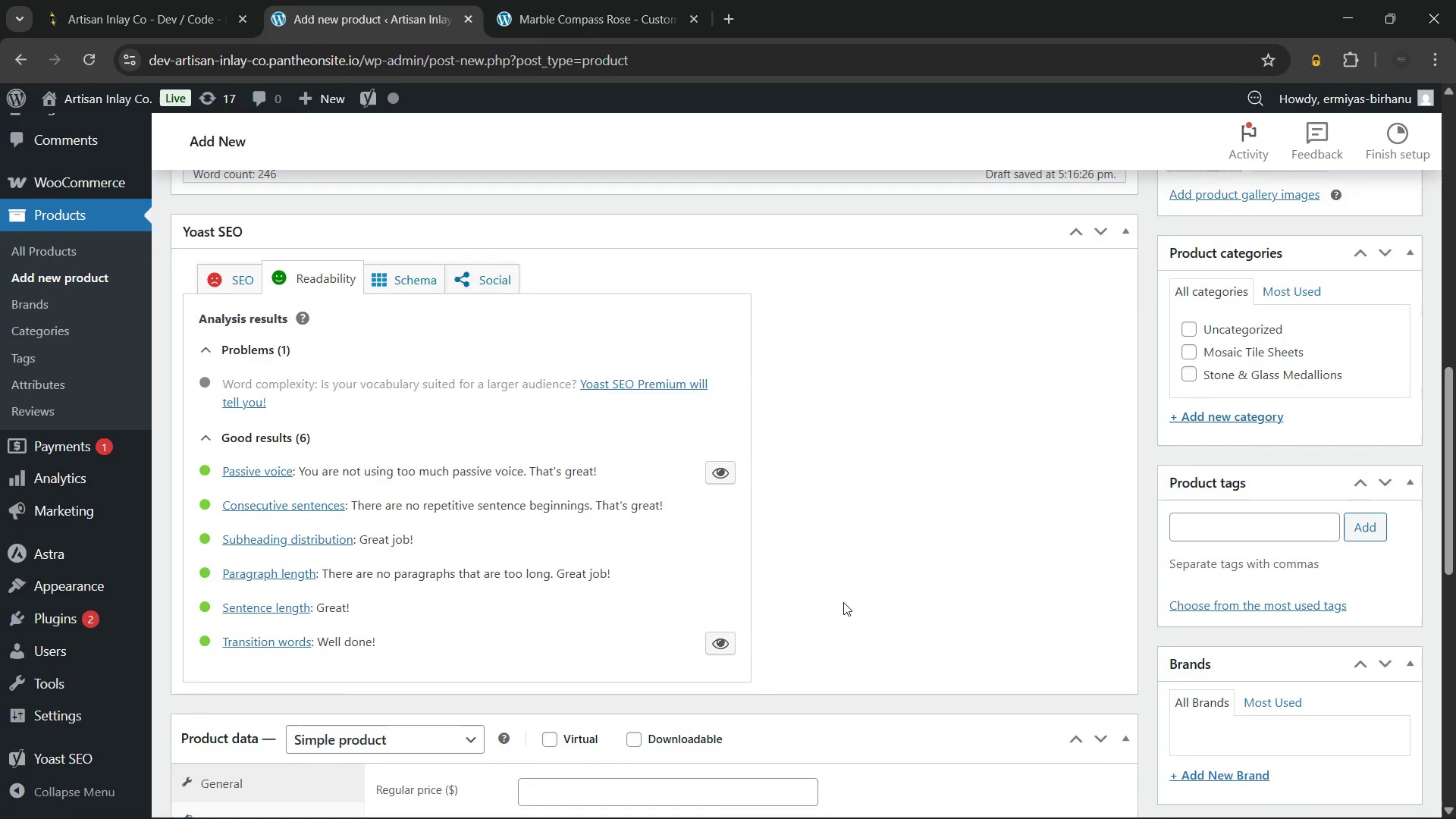 
scroll: coordinate [843, 602], scroll_direction: up, amount: 5.0
 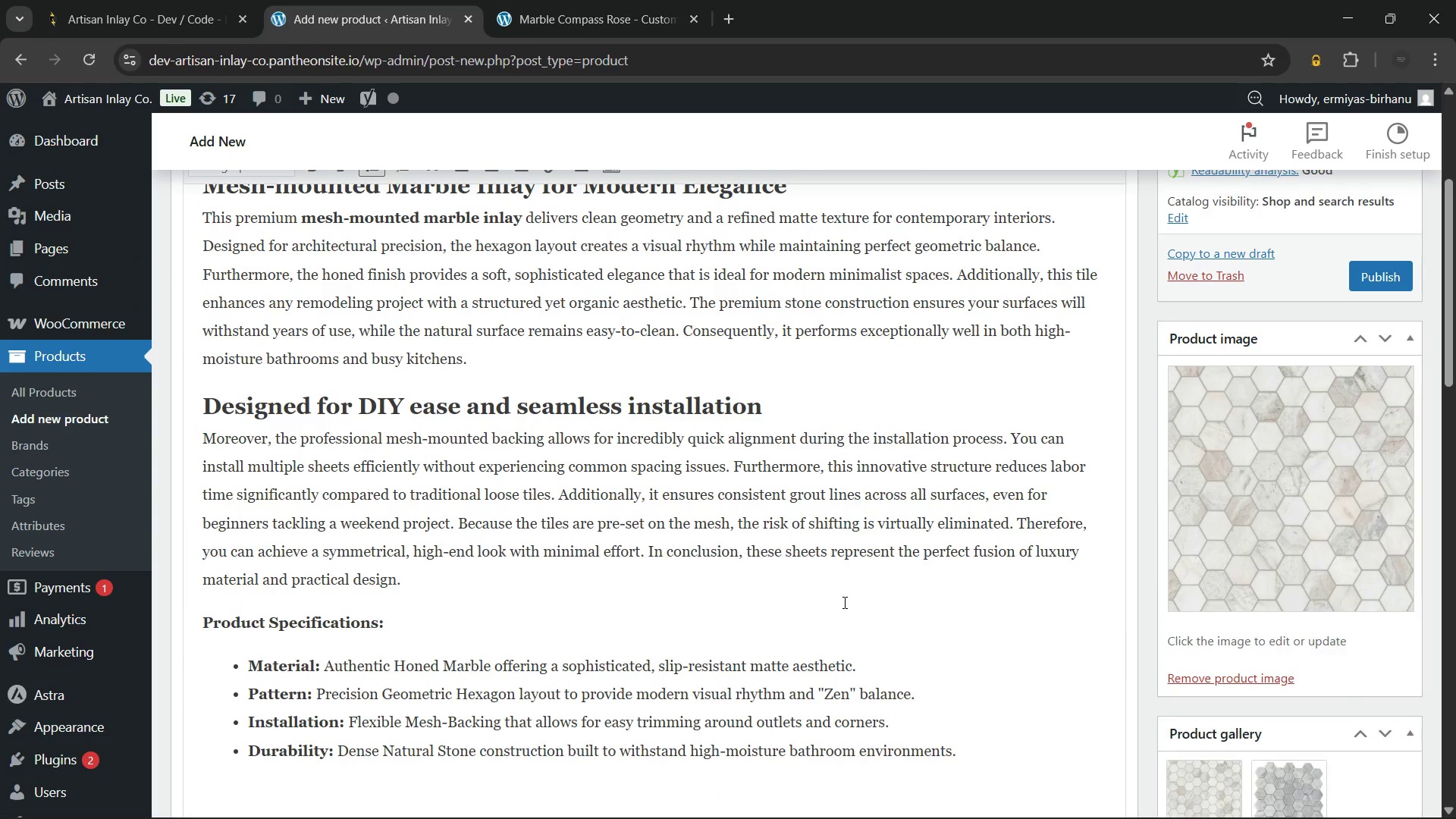 
scroll: coordinate [843, 602], scroll_direction: down, amount: 1.0
 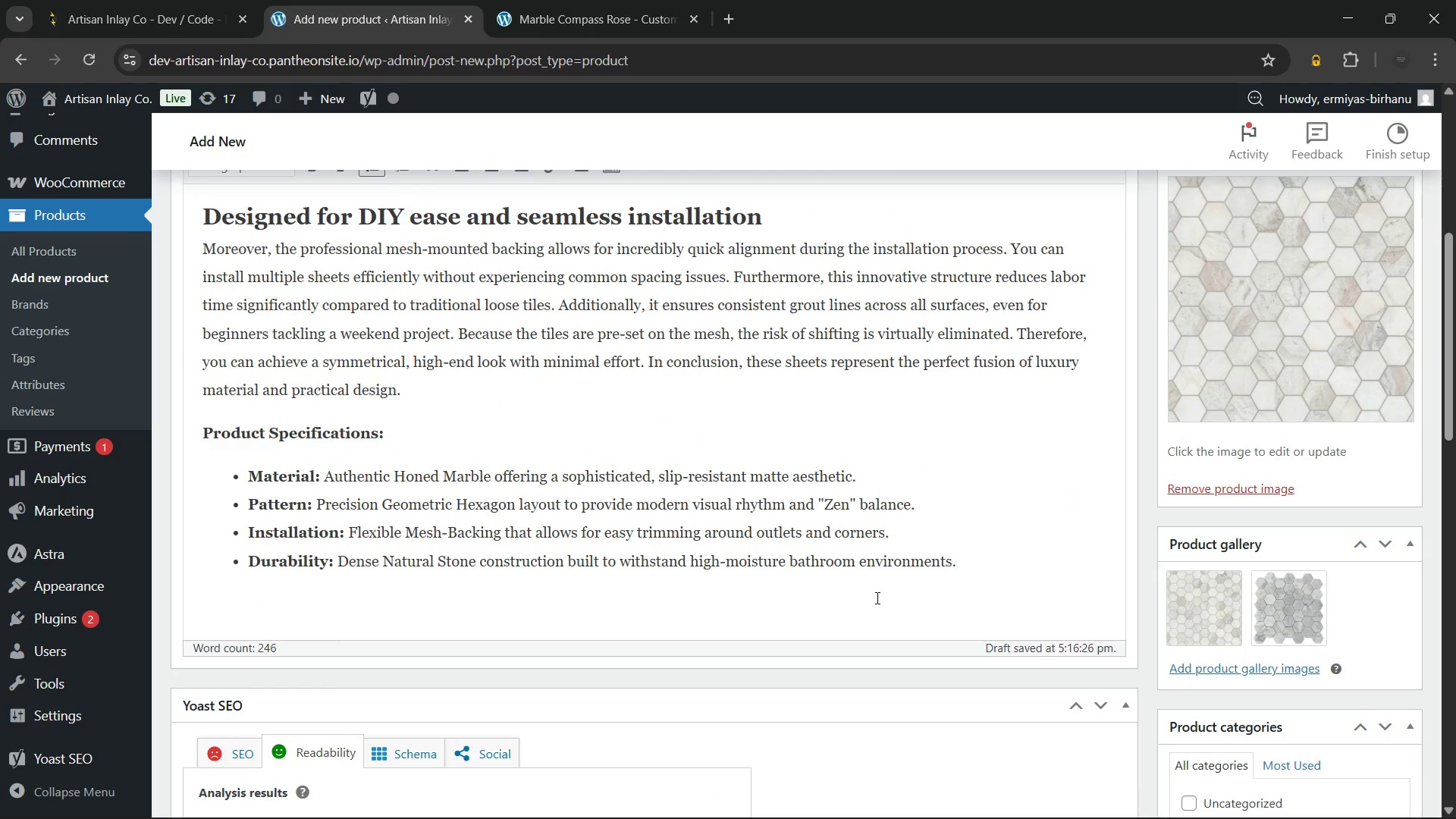 
scroll: coordinate [876, 598], scroll_direction: none, amount: 0.0
 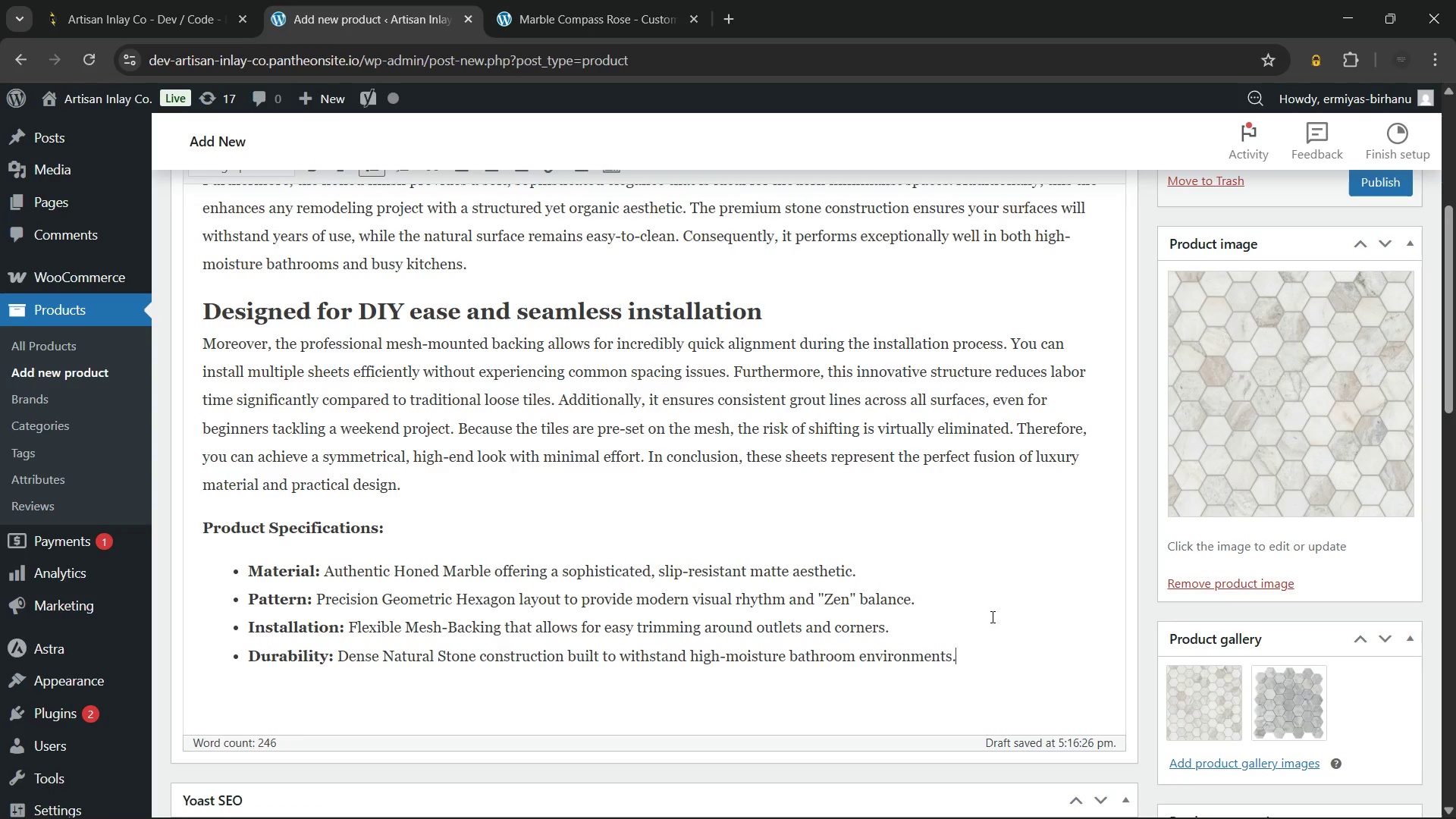 
wait(10.94)
 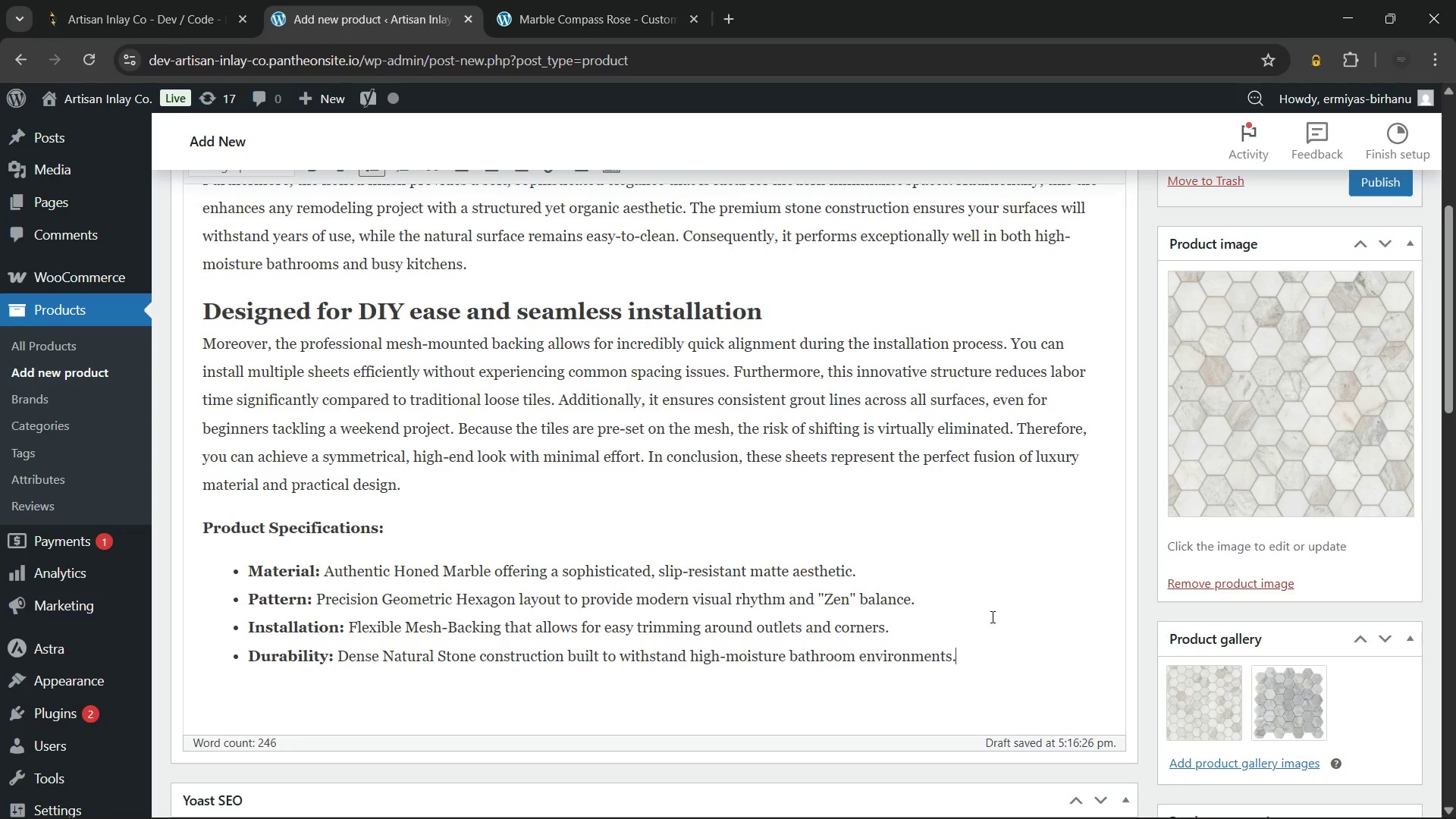 
left_click([1222, 714])
 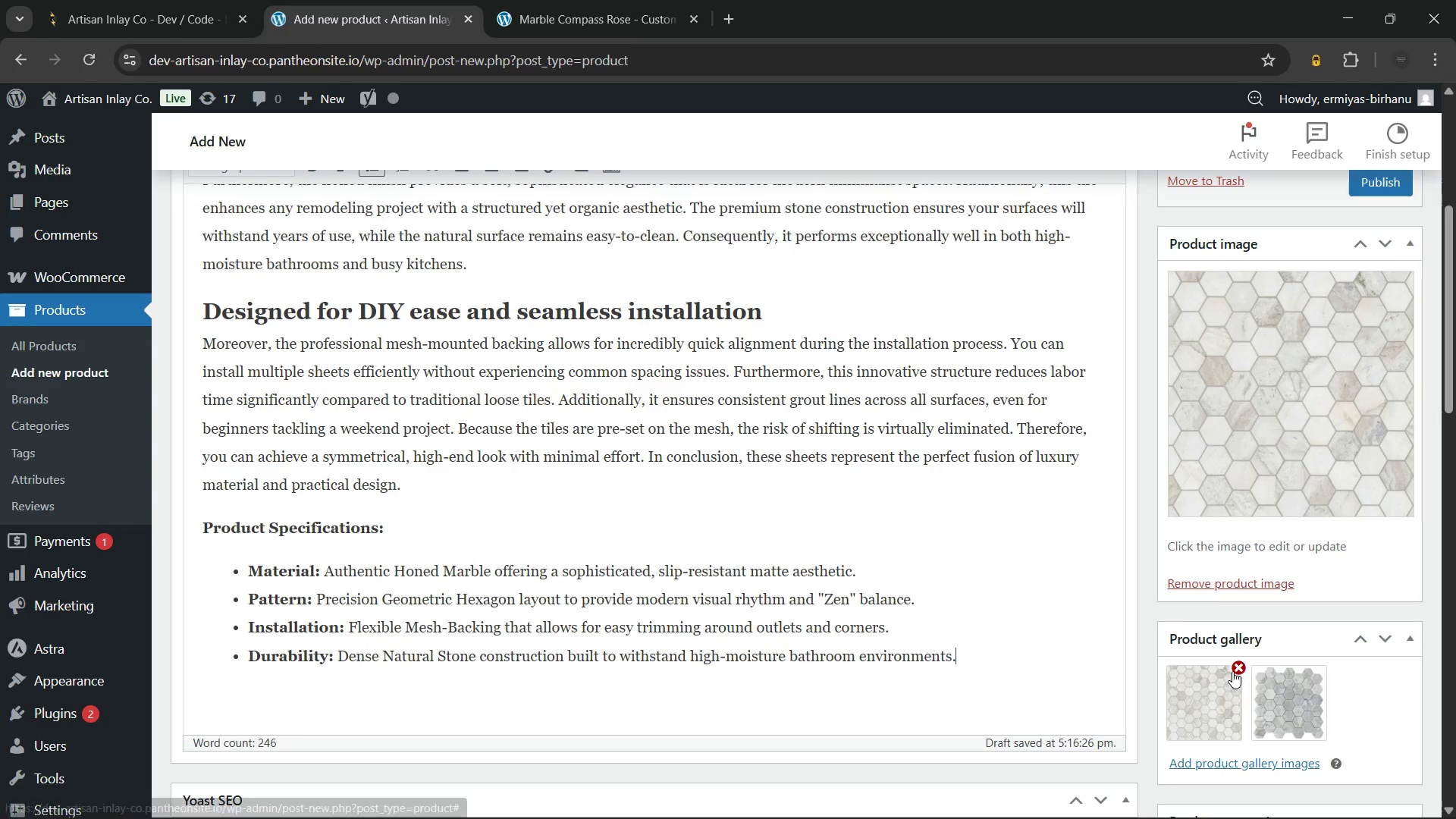 
left_click([1232, 671])
 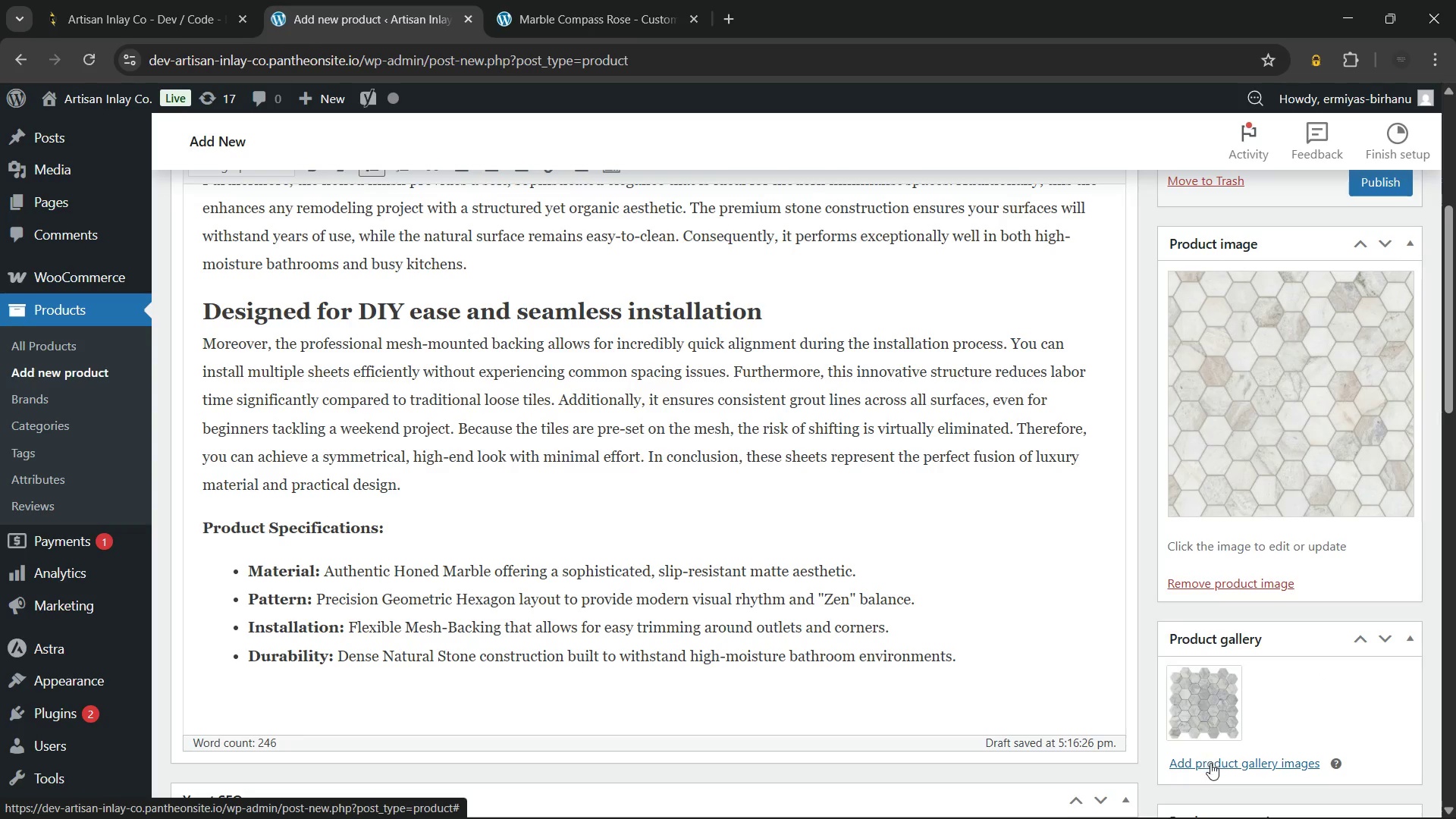 
left_click([1210, 764])
 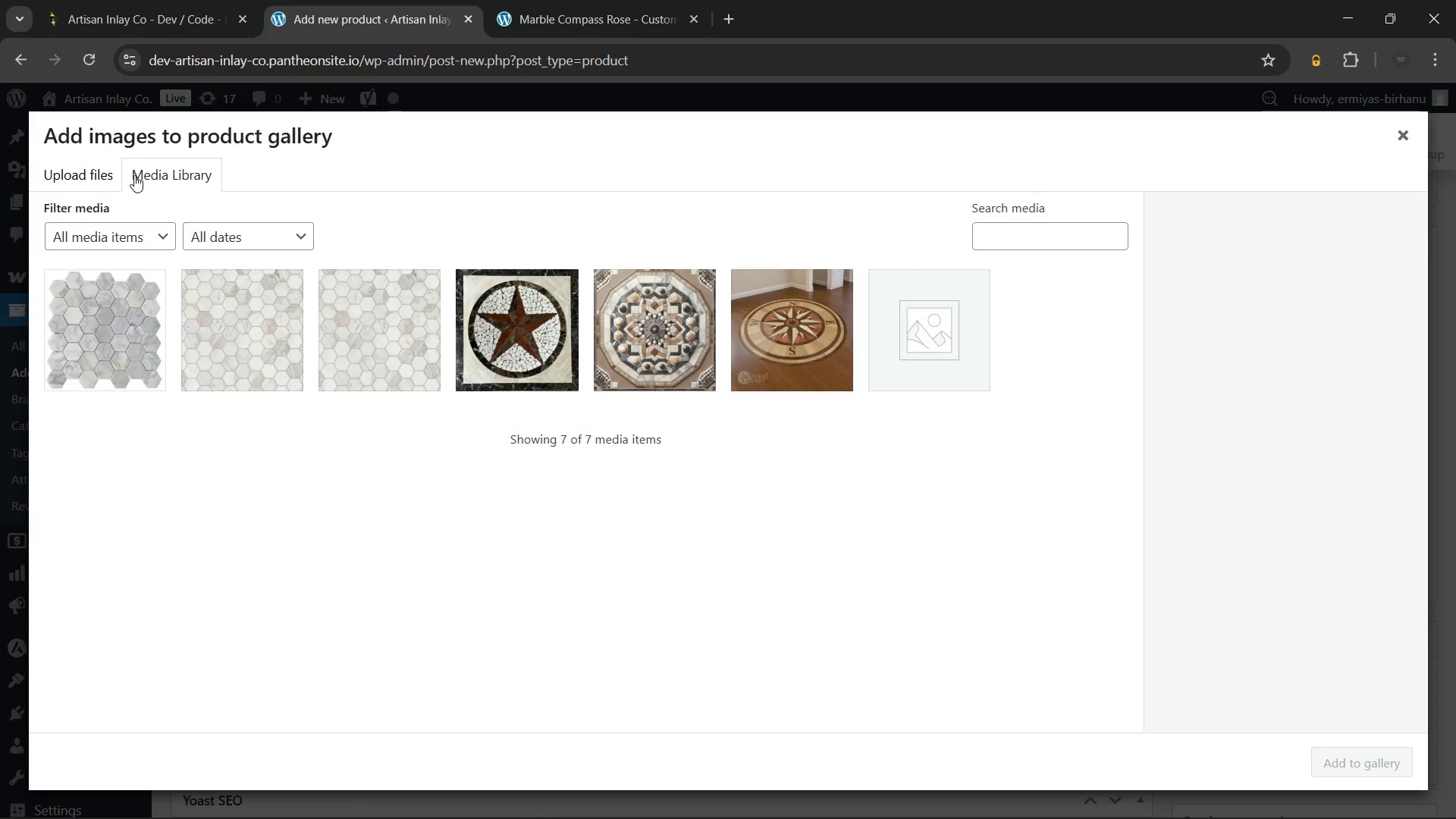 
left_click([83, 177])
 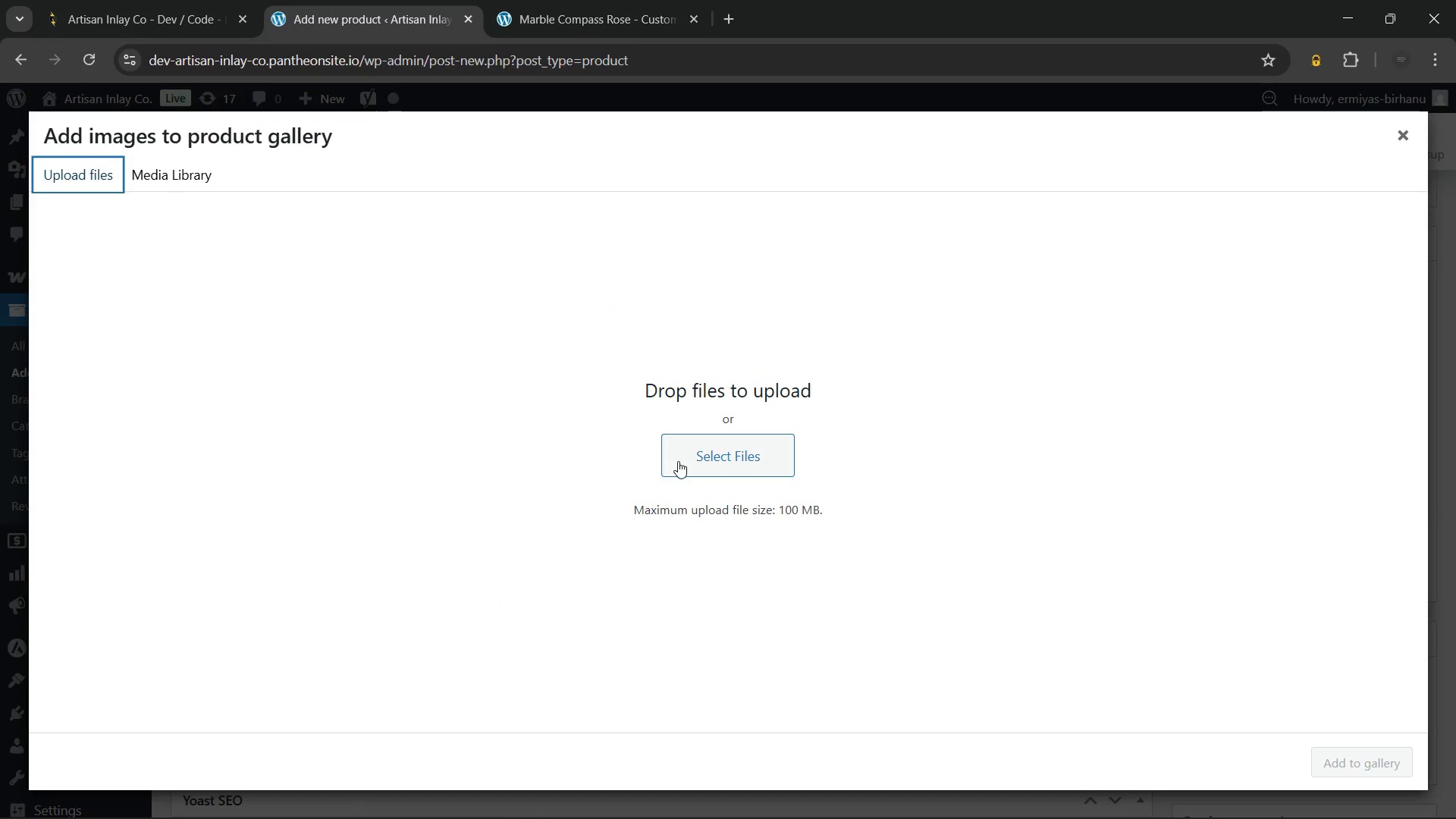 
left_click([695, 458])
 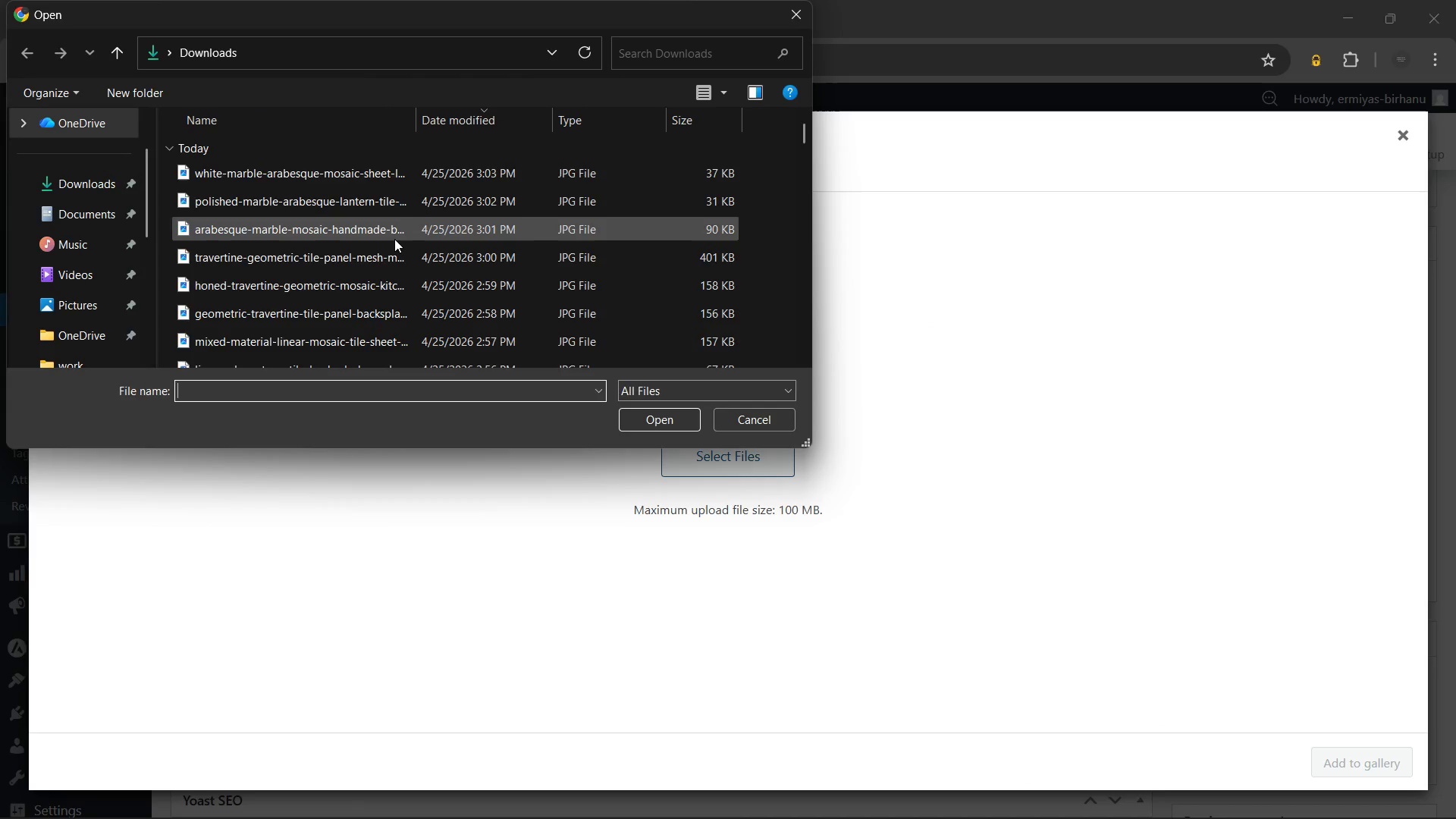 
scroll: coordinate [394, 312], scroll_direction: down, amount: 2.0
 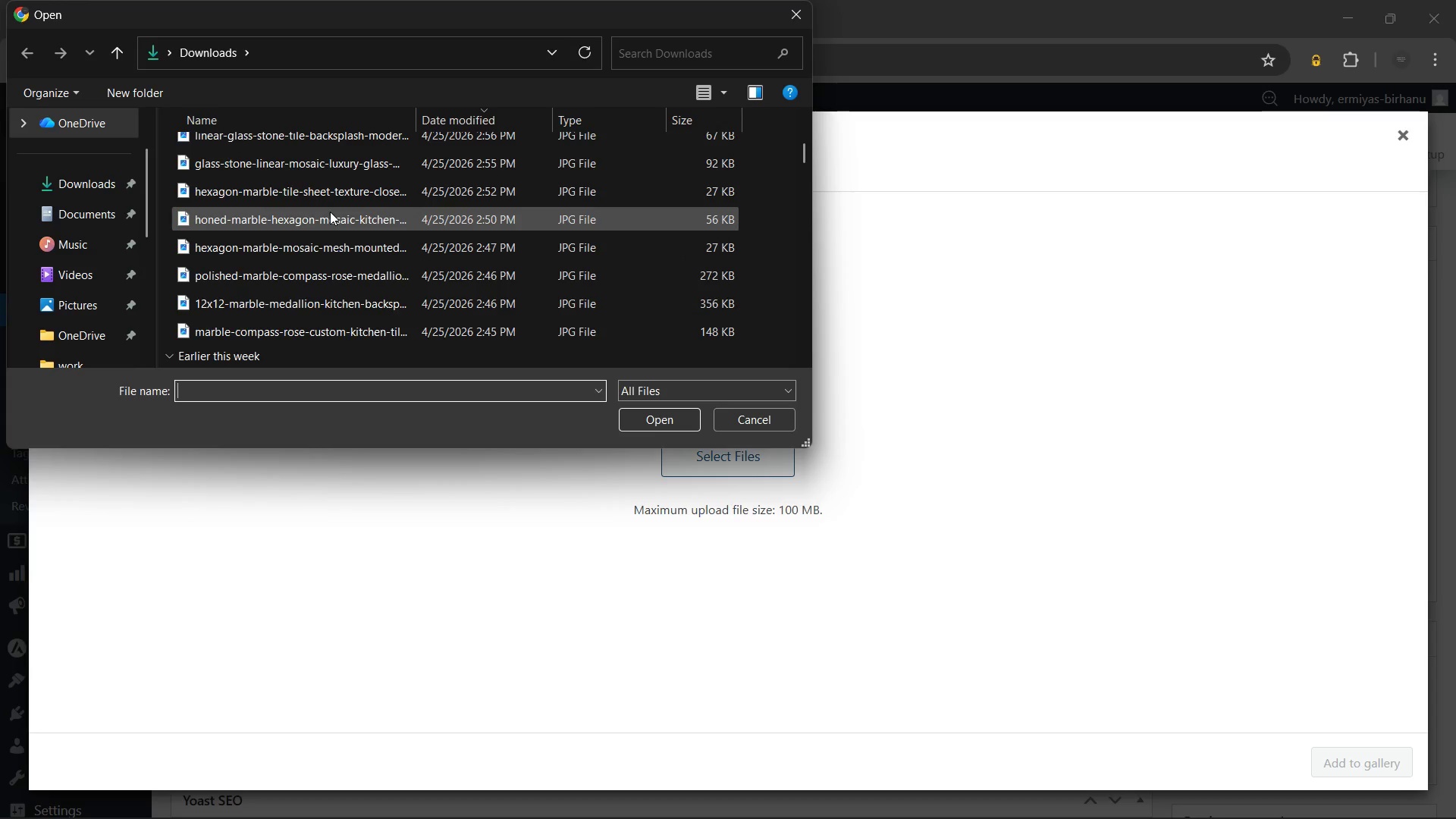 
wait(7.14)
 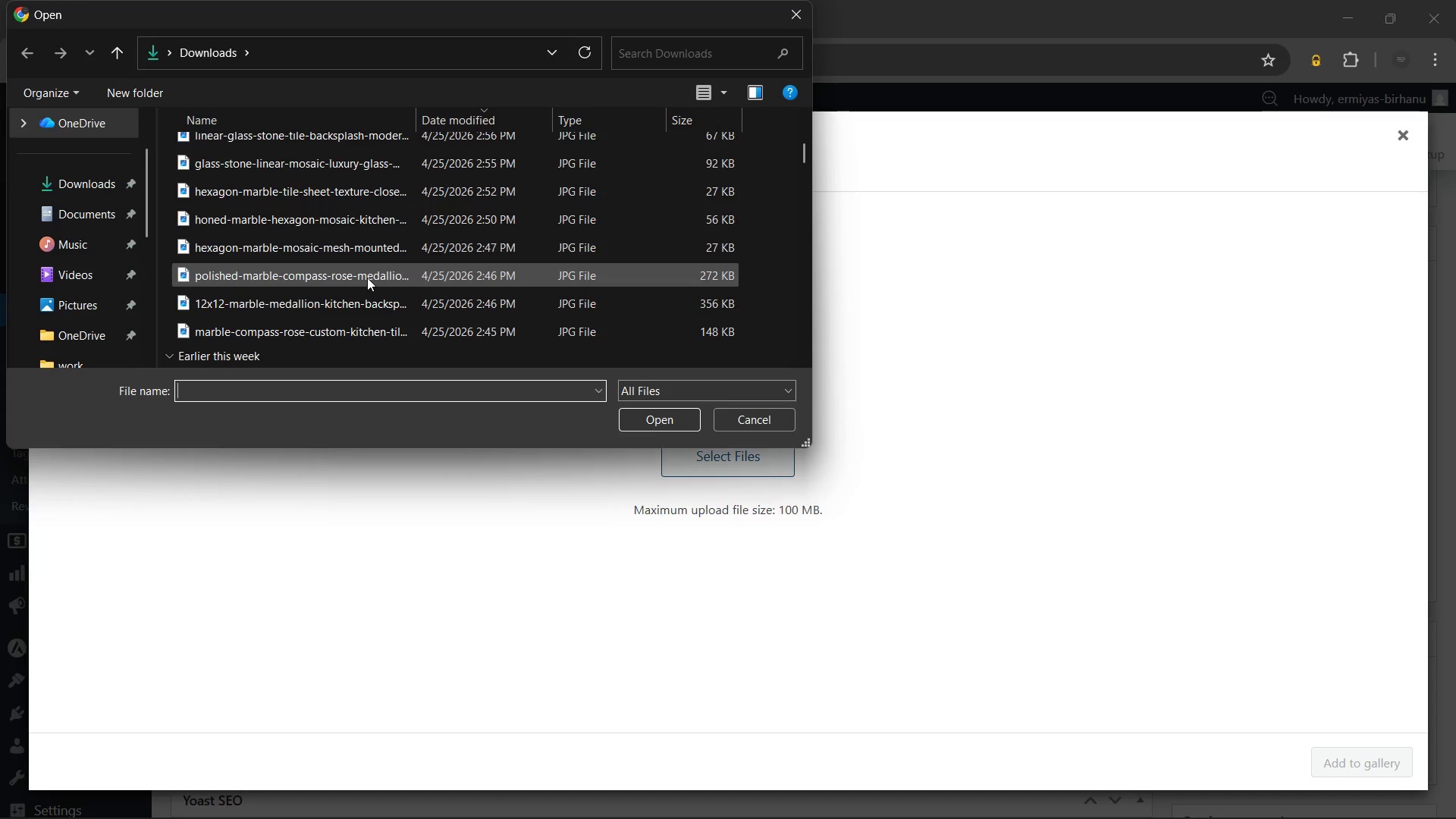 
left_click([330, 212])
 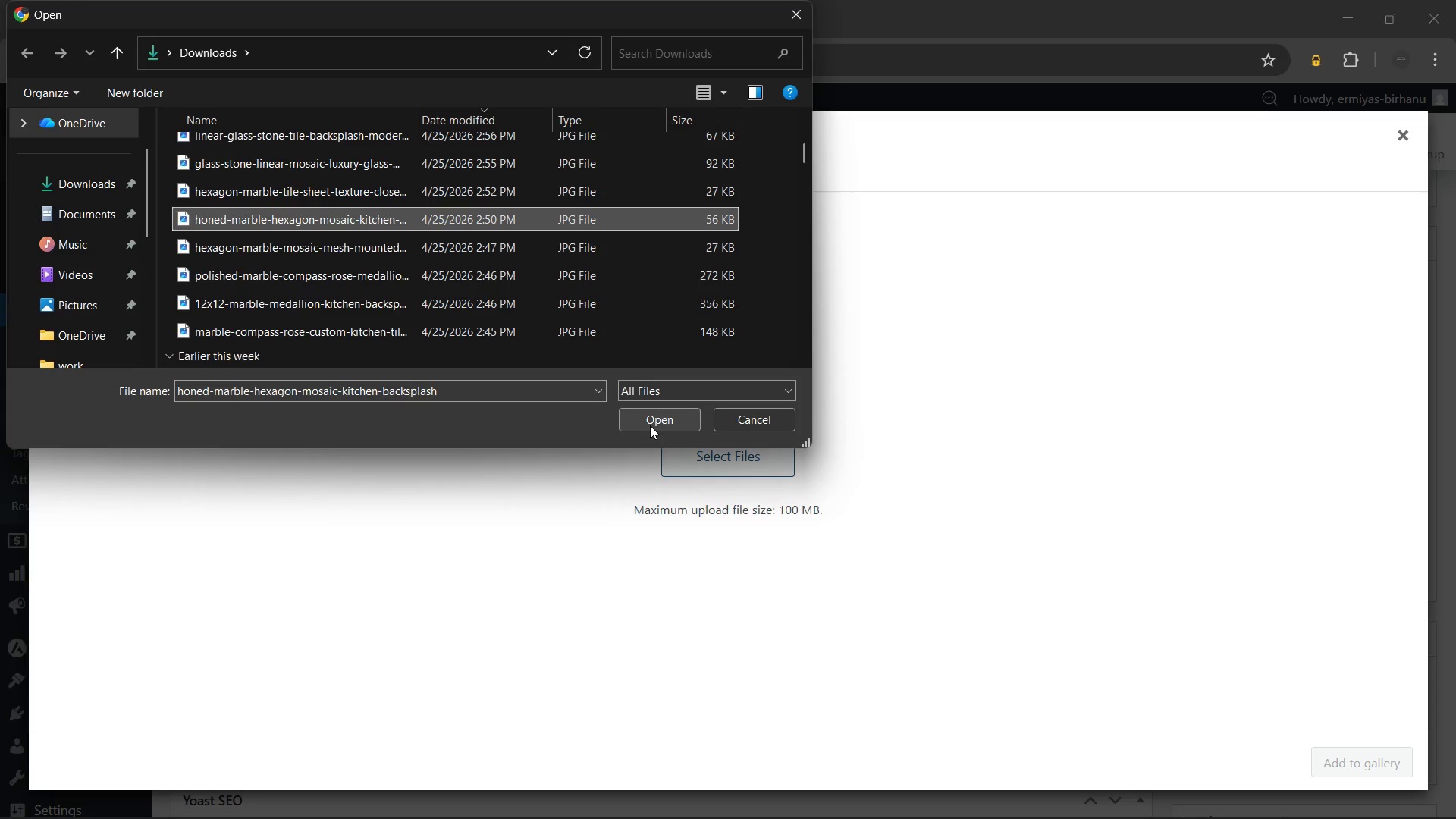 
left_click([650, 425])
 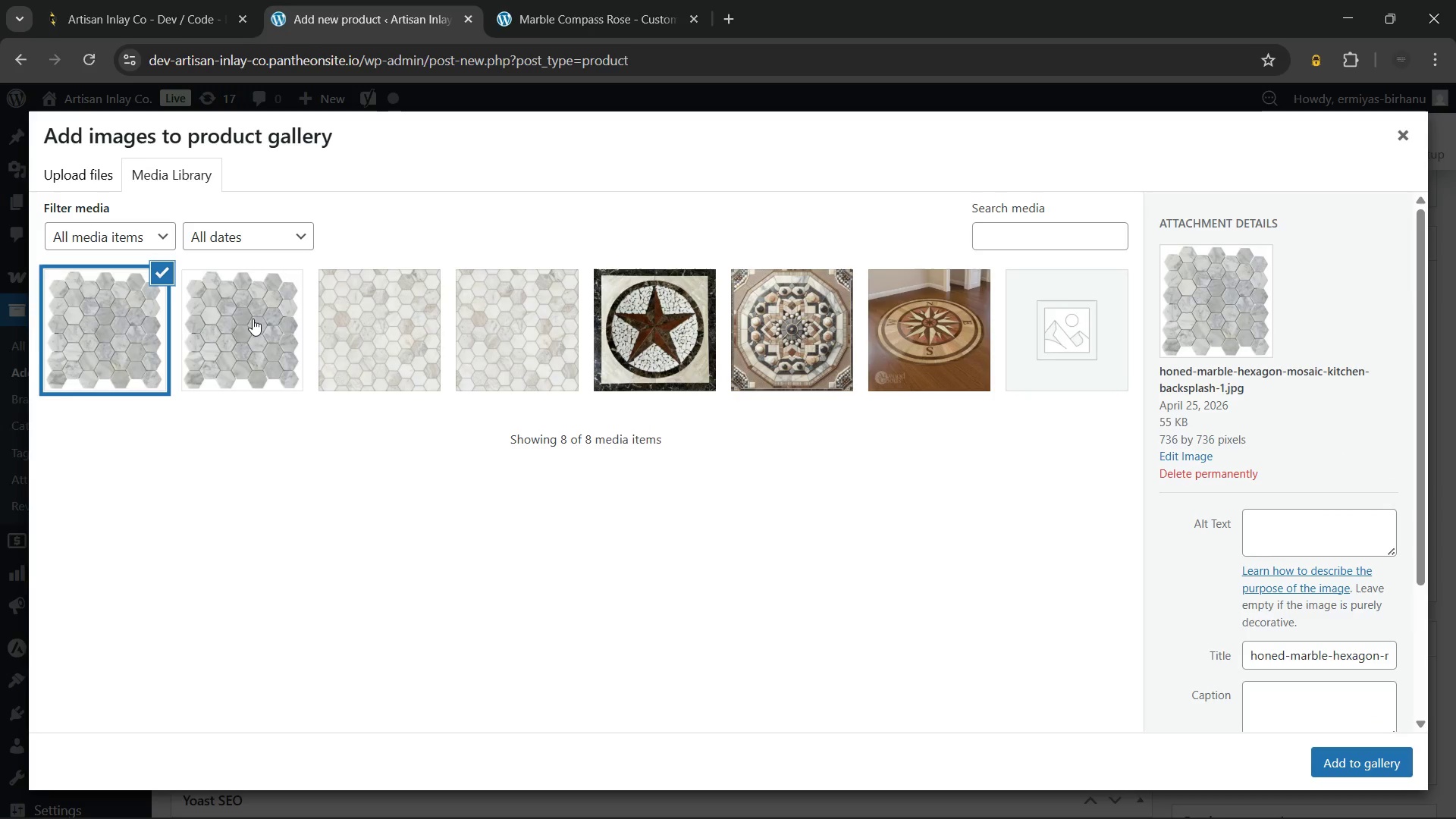 
wait(7.83)
 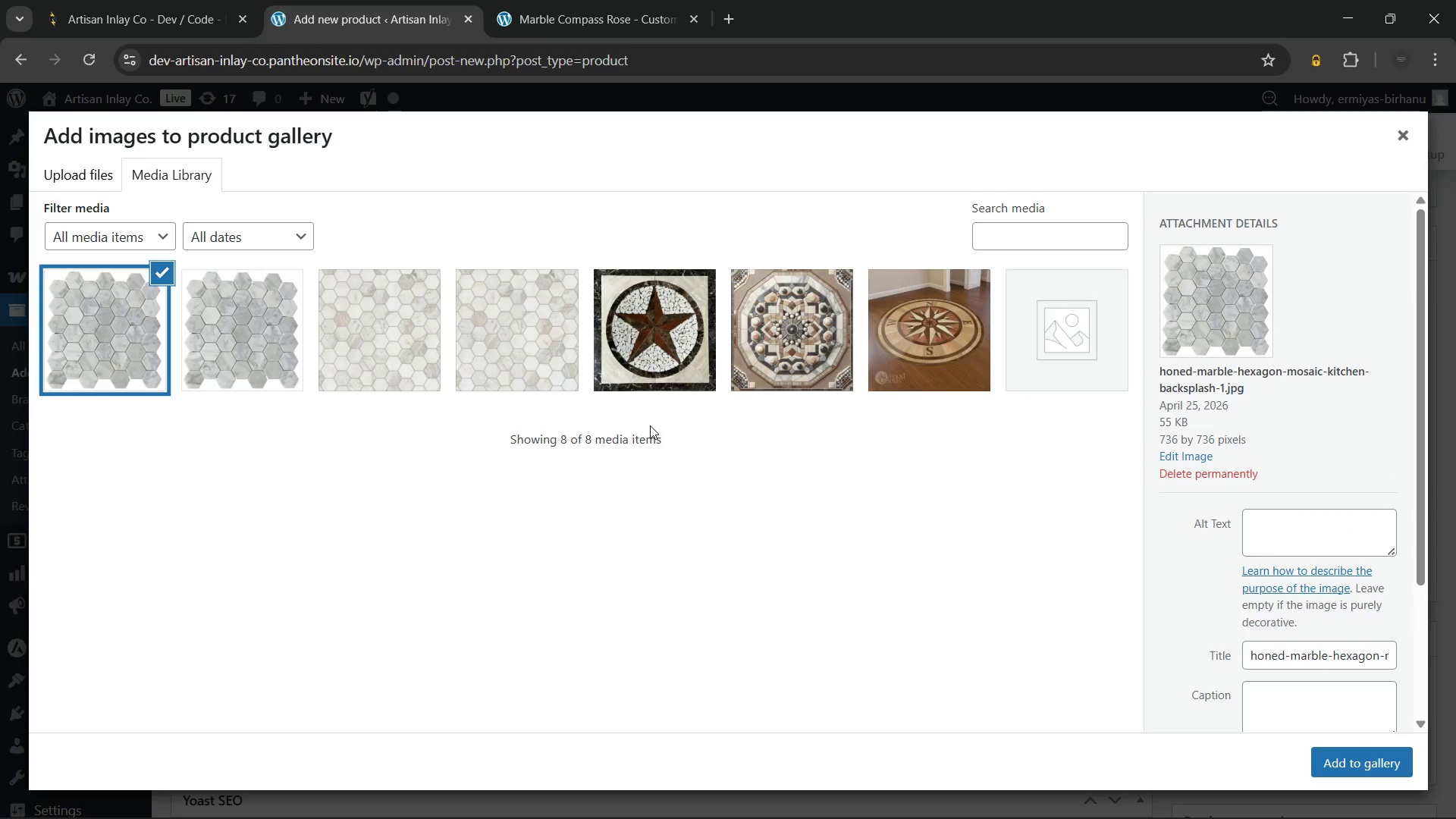 
right_click([140, 301])
 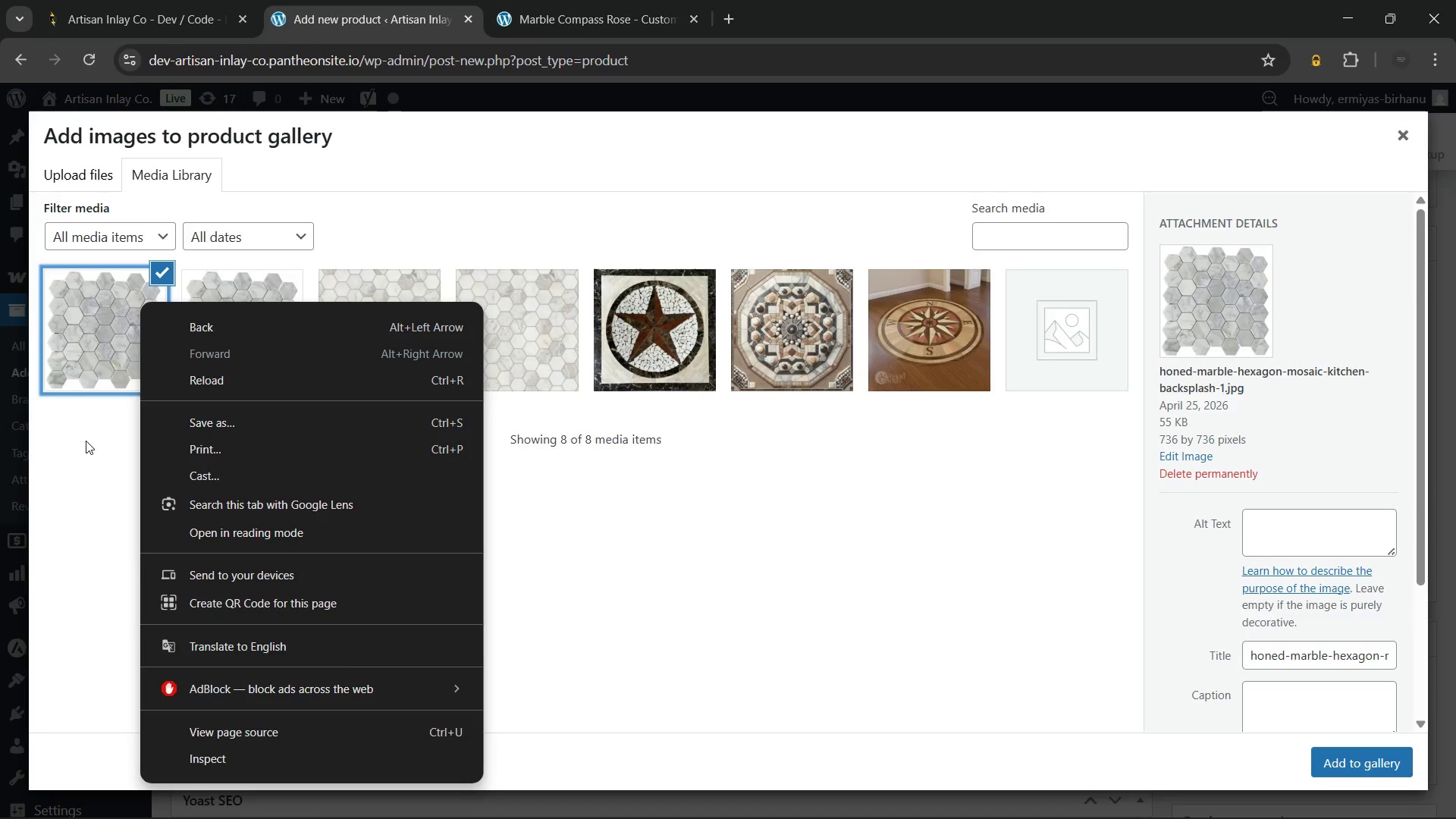 
left_click([83, 456])
 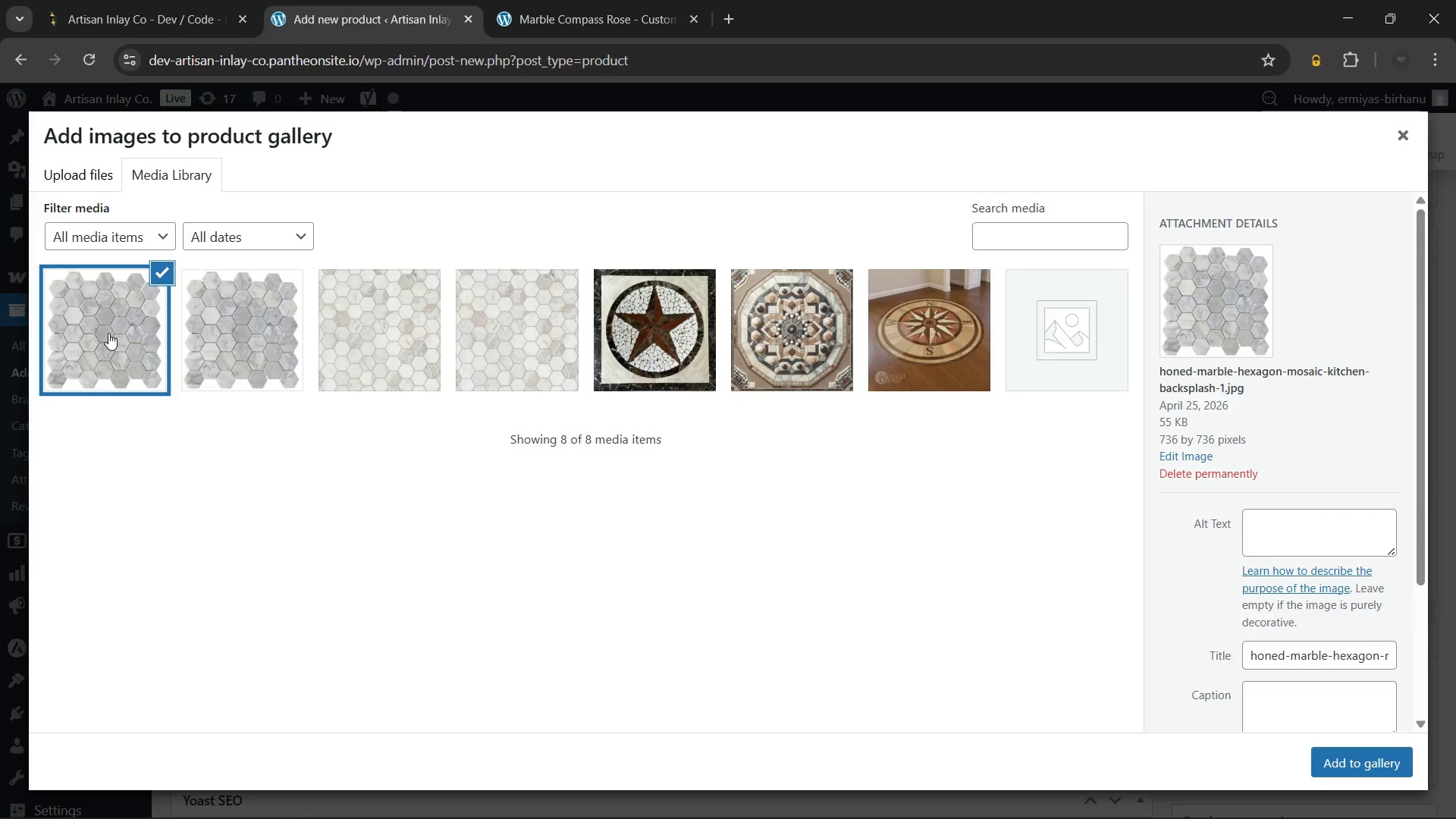 
left_click([108, 333])
 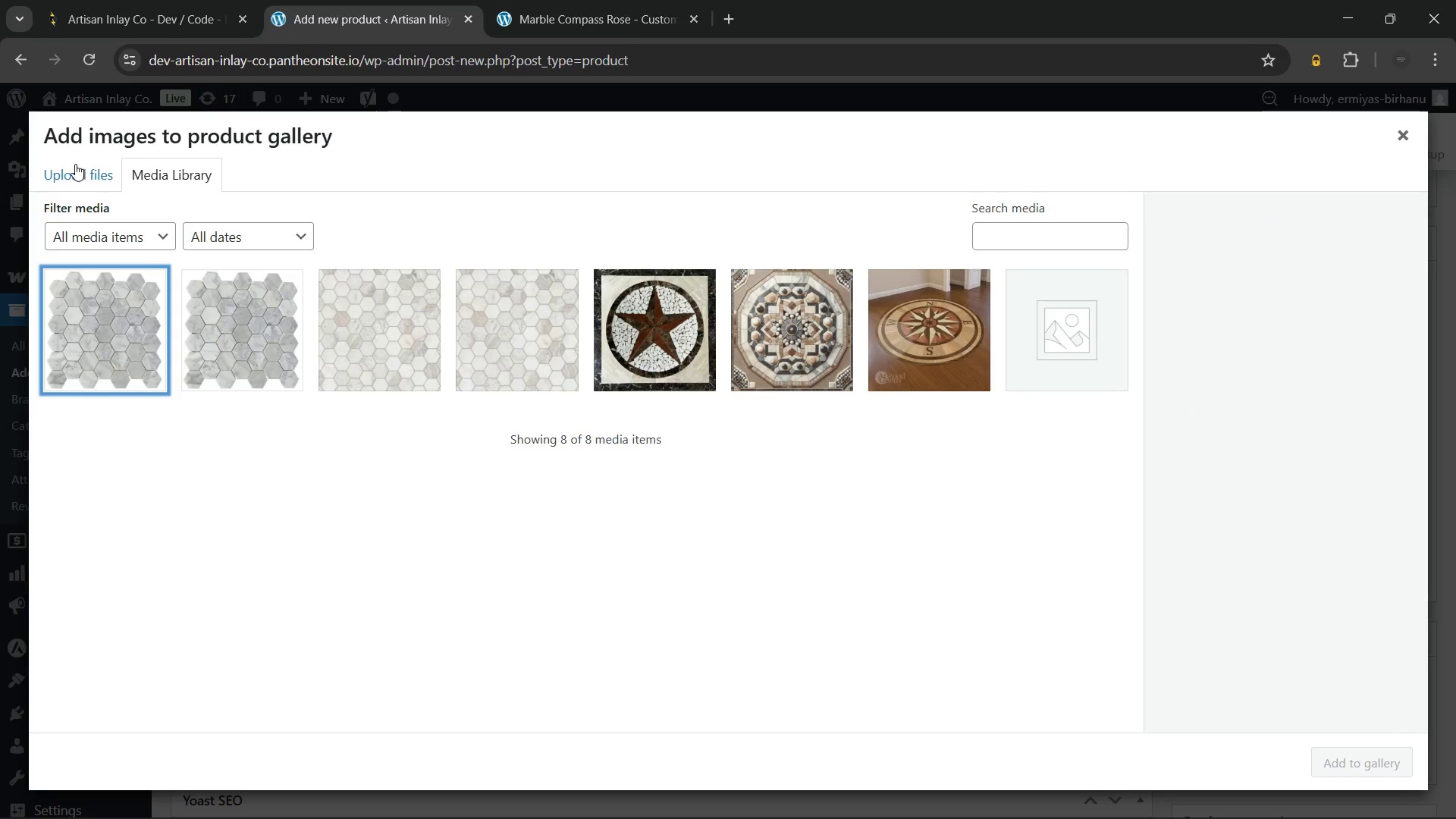 
left_click([69, 171])
 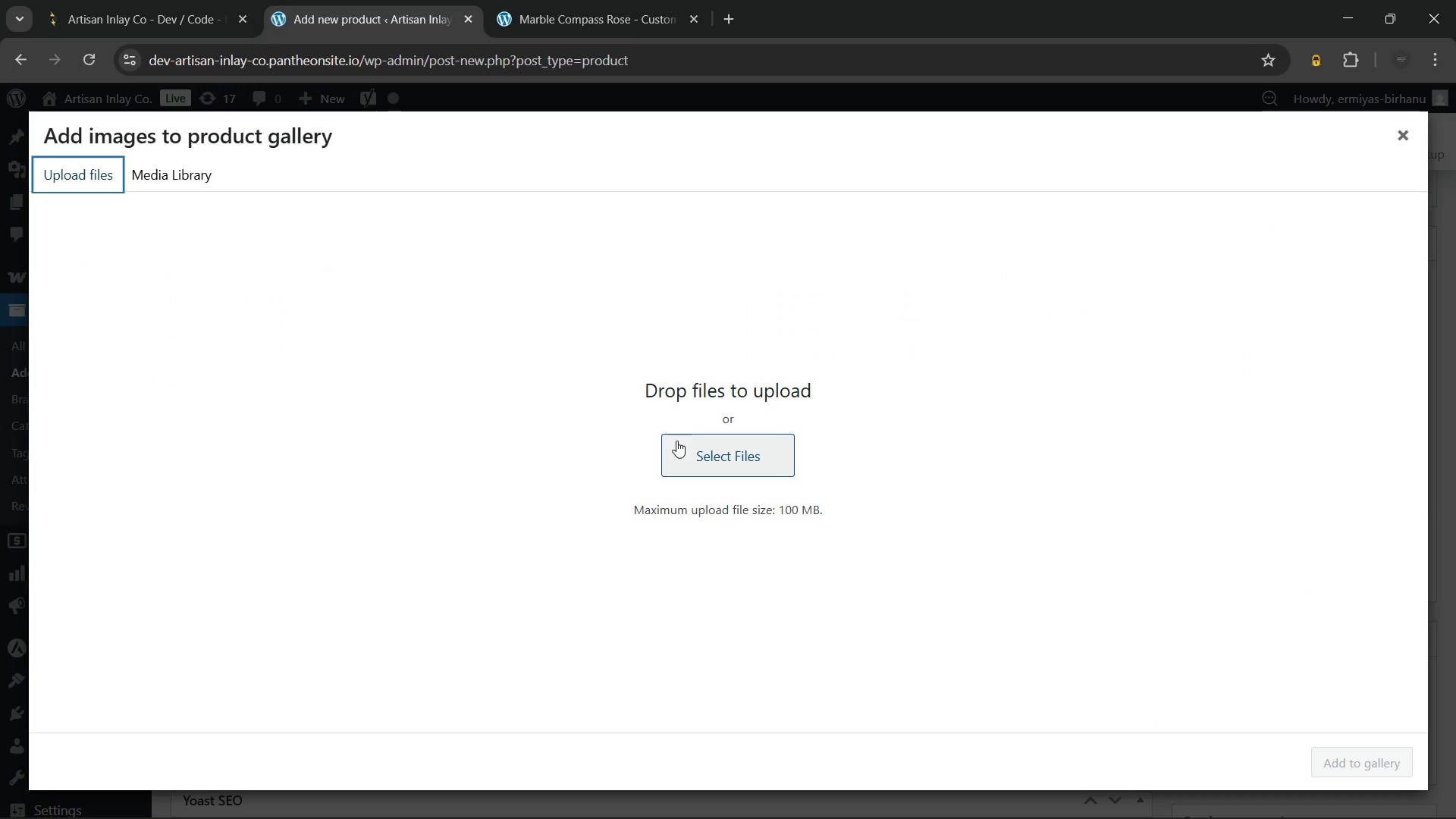 
left_click([676, 441])
 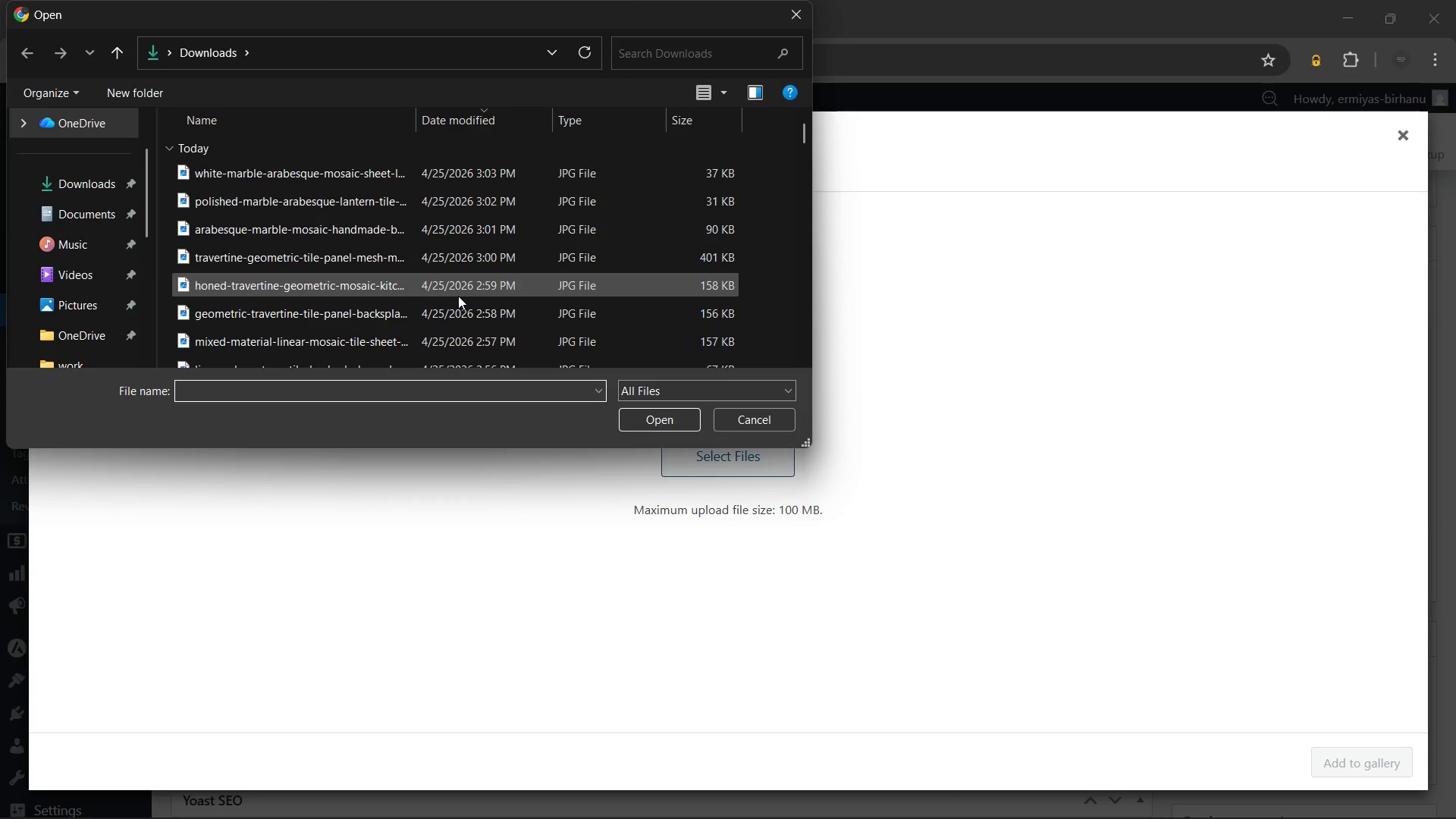 
scroll: coordinate [361, 314], scroll_direction: down, amount: 3.0
 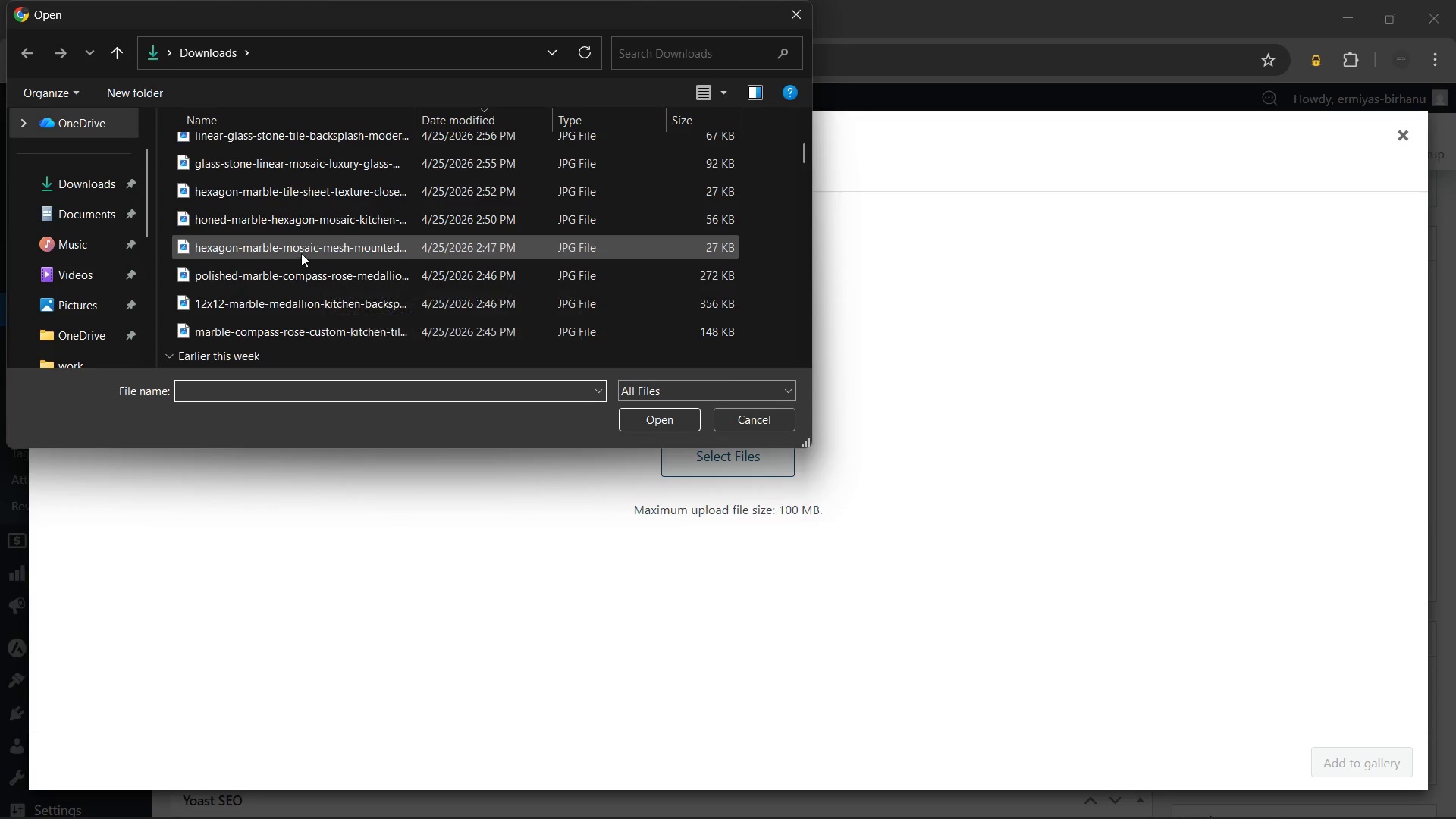 
left_click([301, 253])
 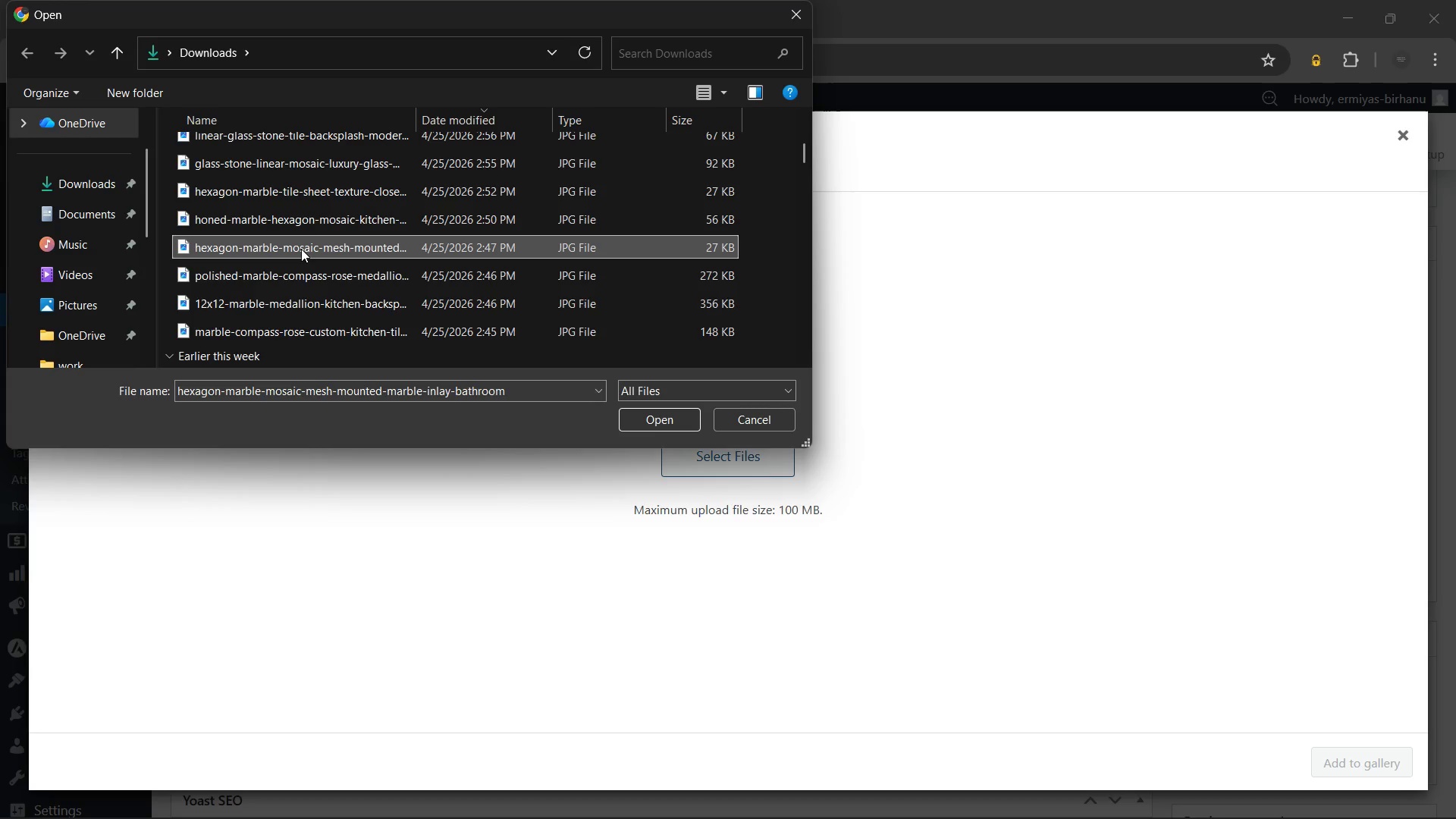 
wait(5.09)
 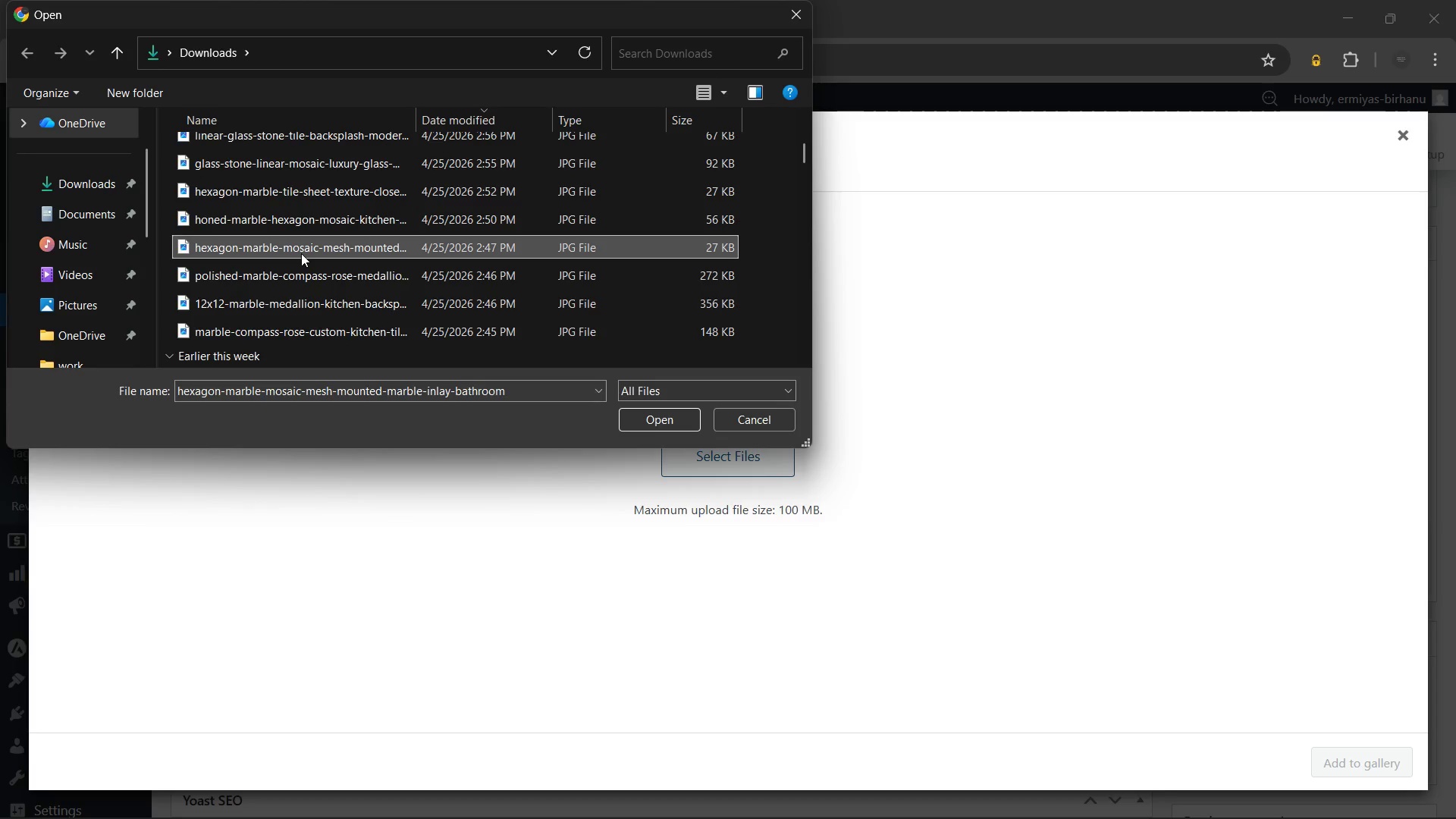 
left_click([287, 213])
 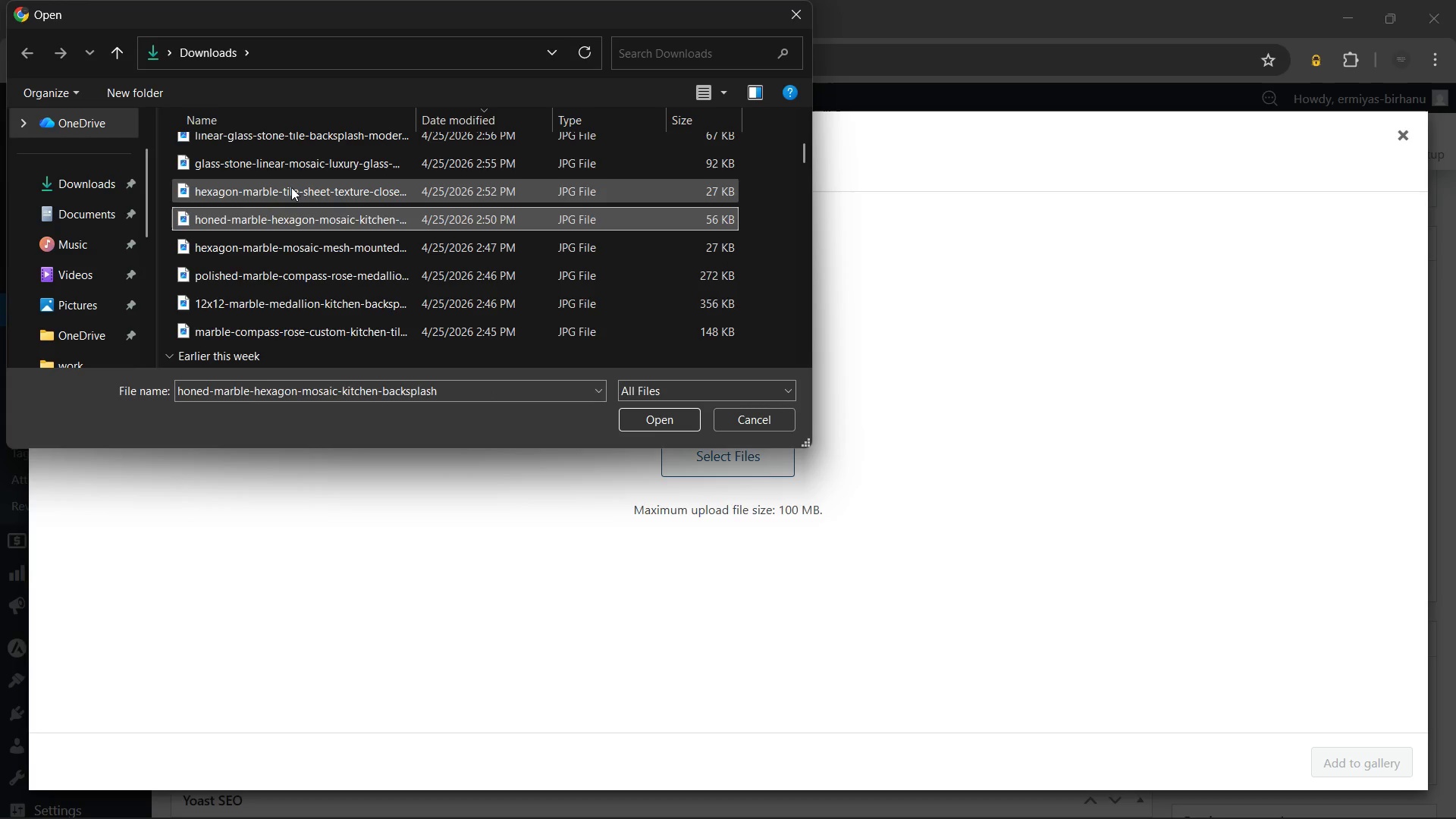 
left_click([291, 187])
 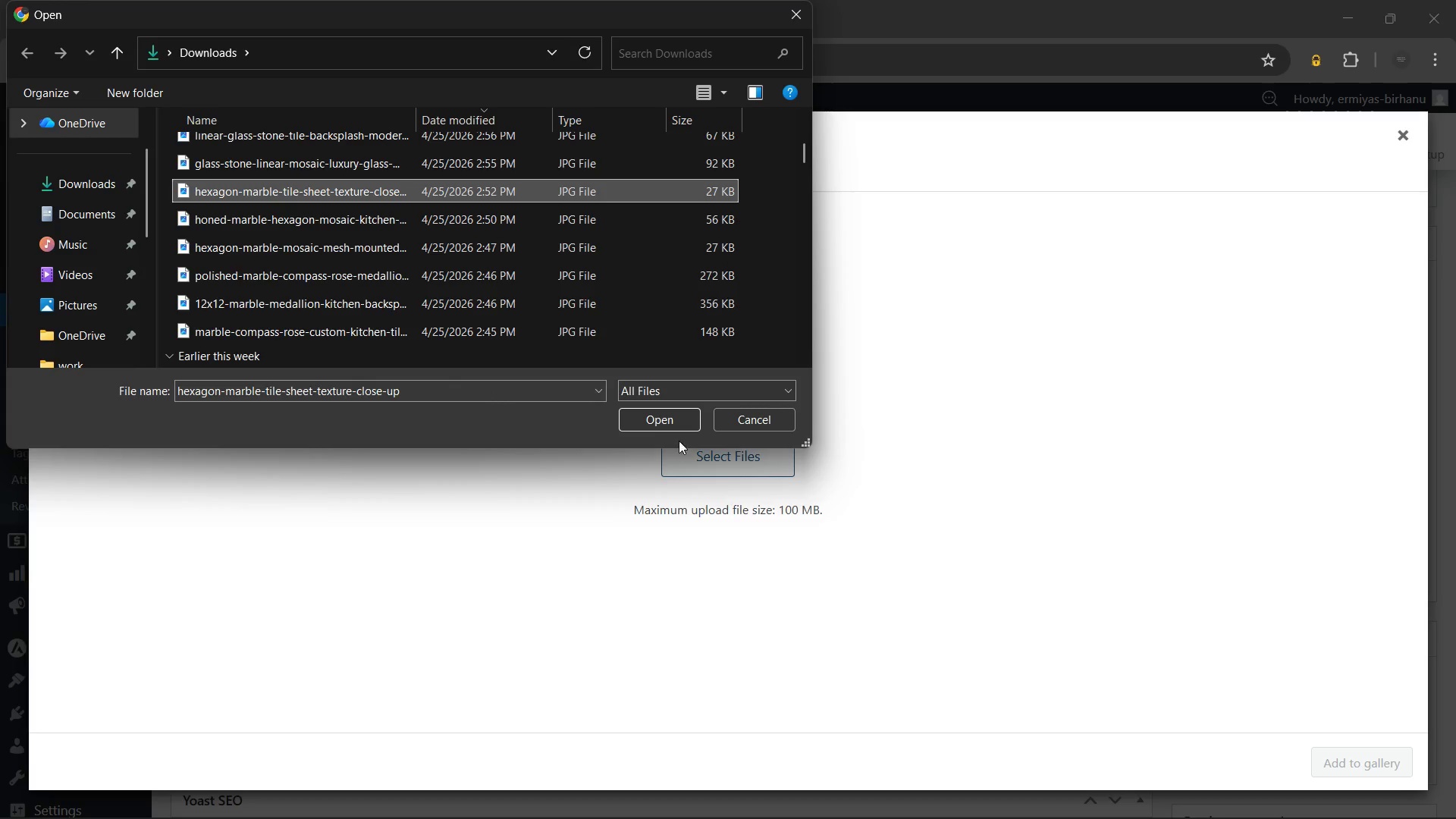 
left_click([676, 434])
 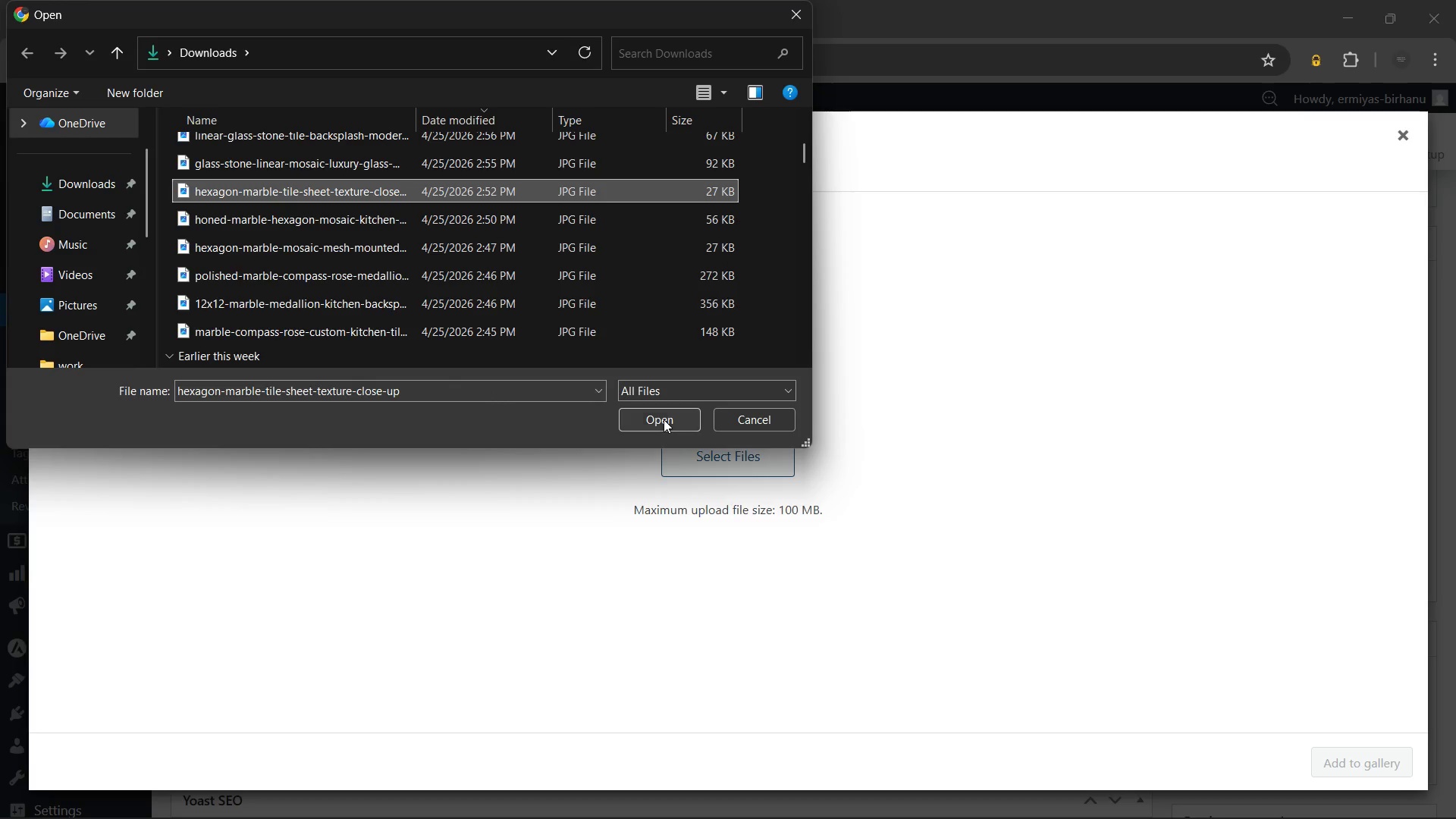 
left_click([664, 419])
 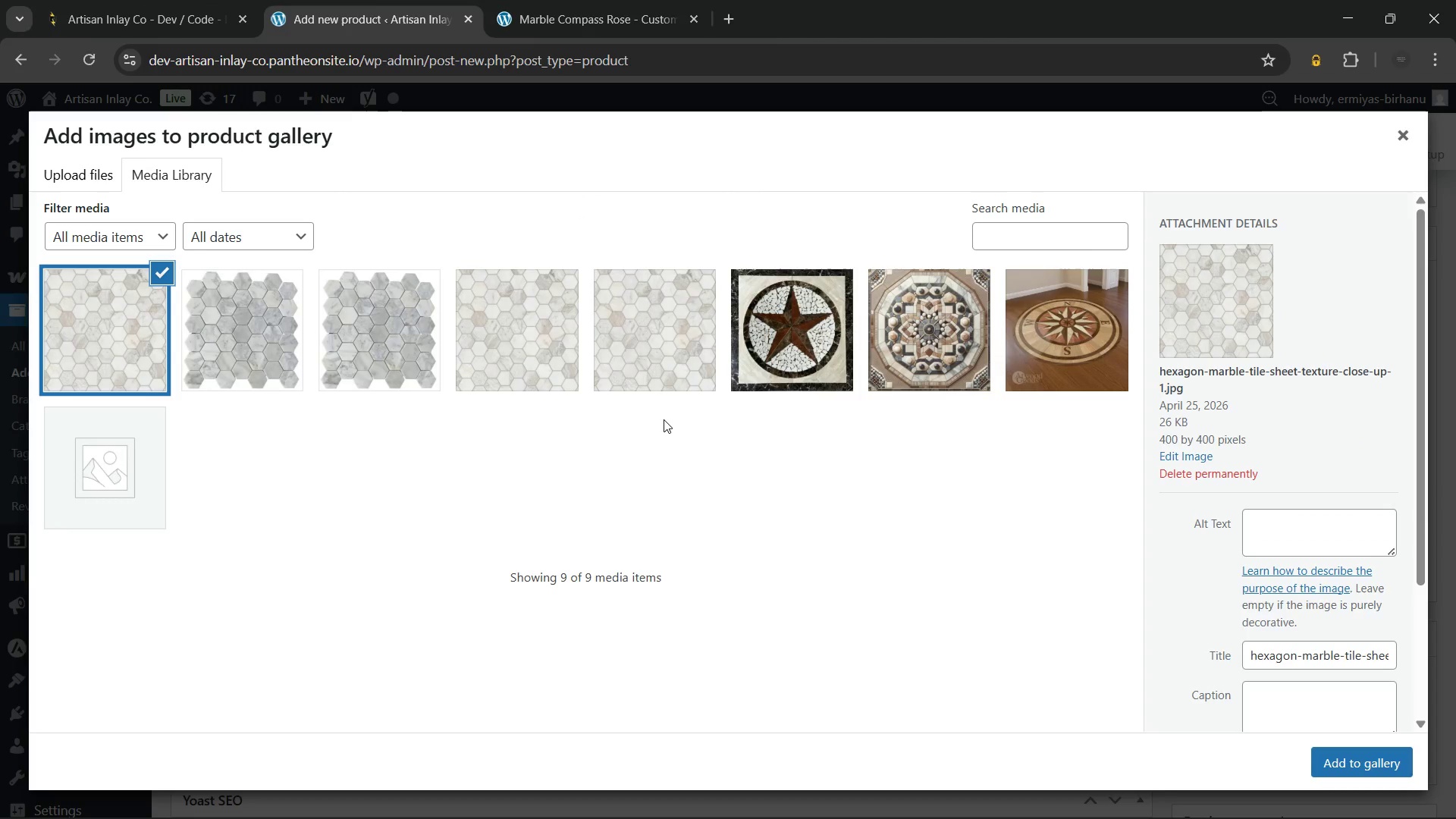 
wait(6.31)
 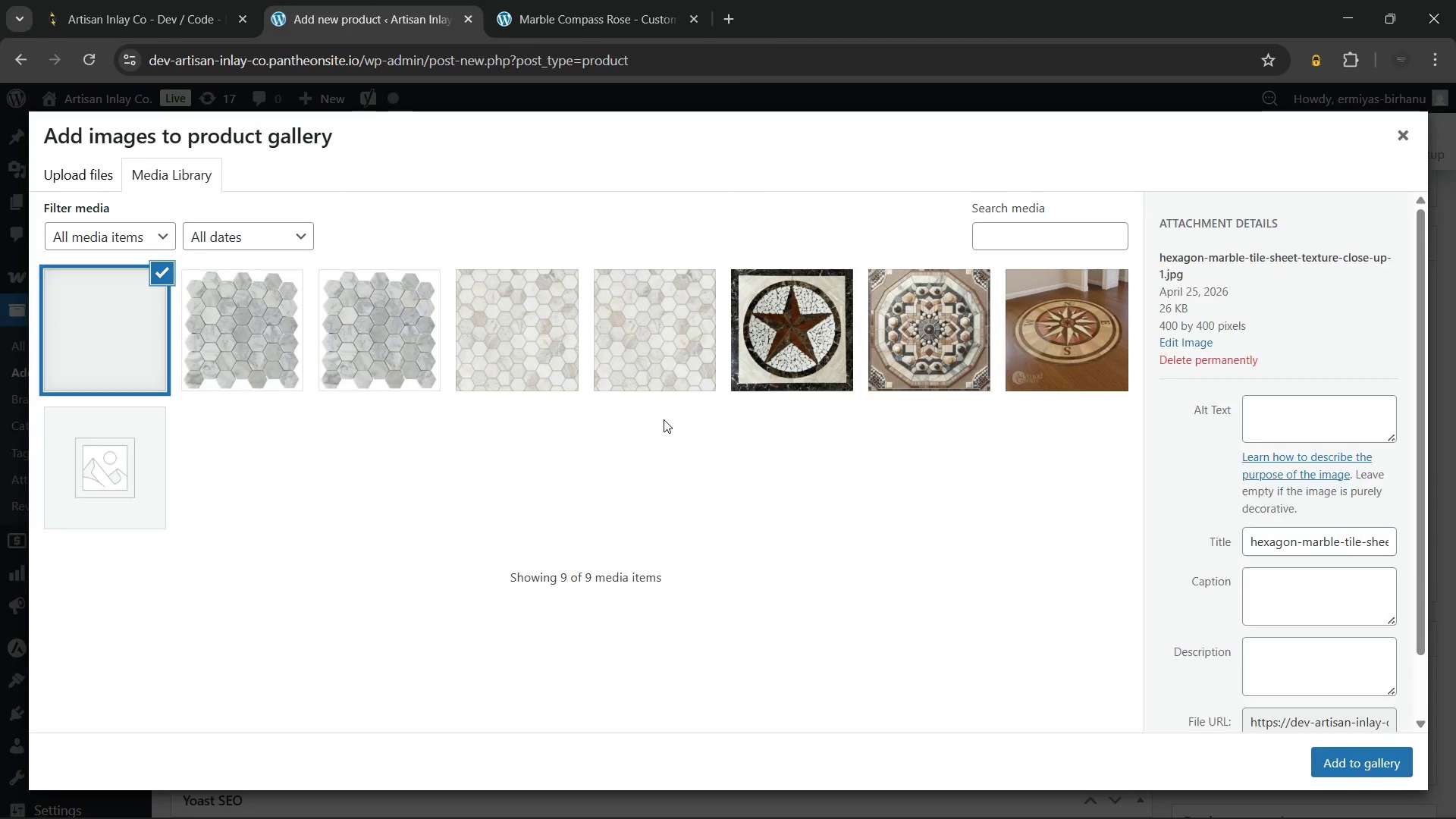 
left_click([664, 419])
 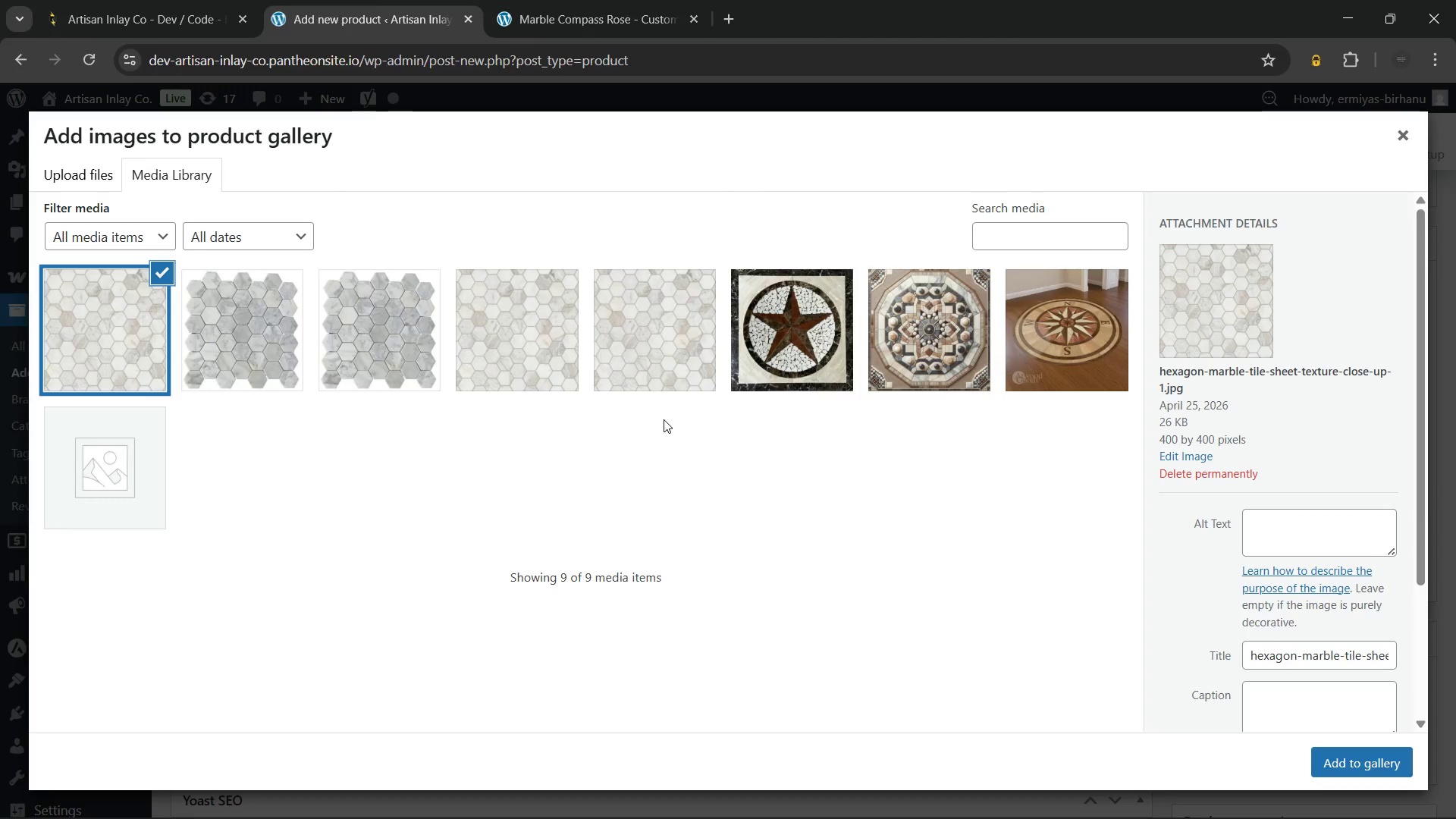 
wait(18.03)
 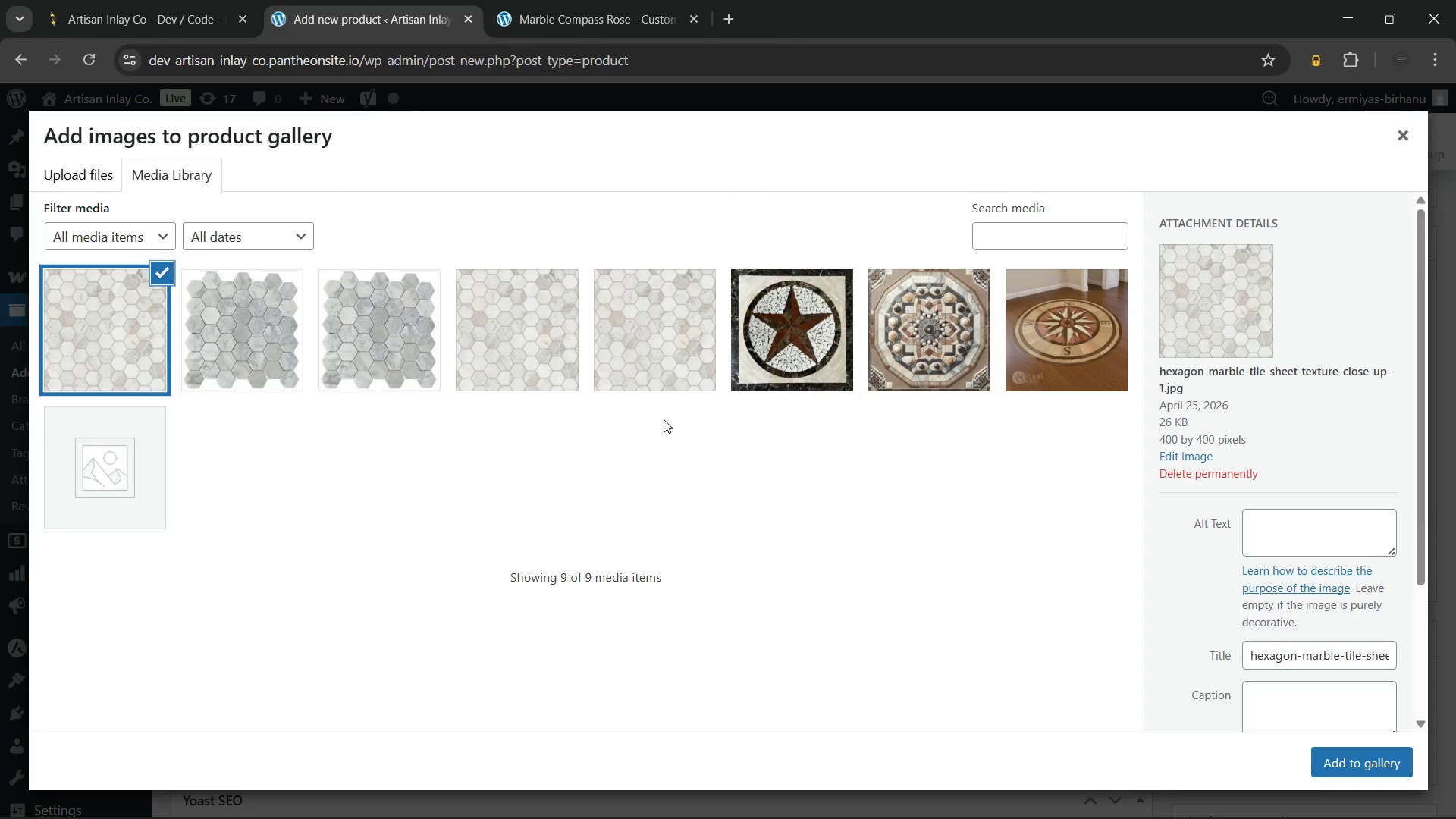 
left_click([671, 459])
 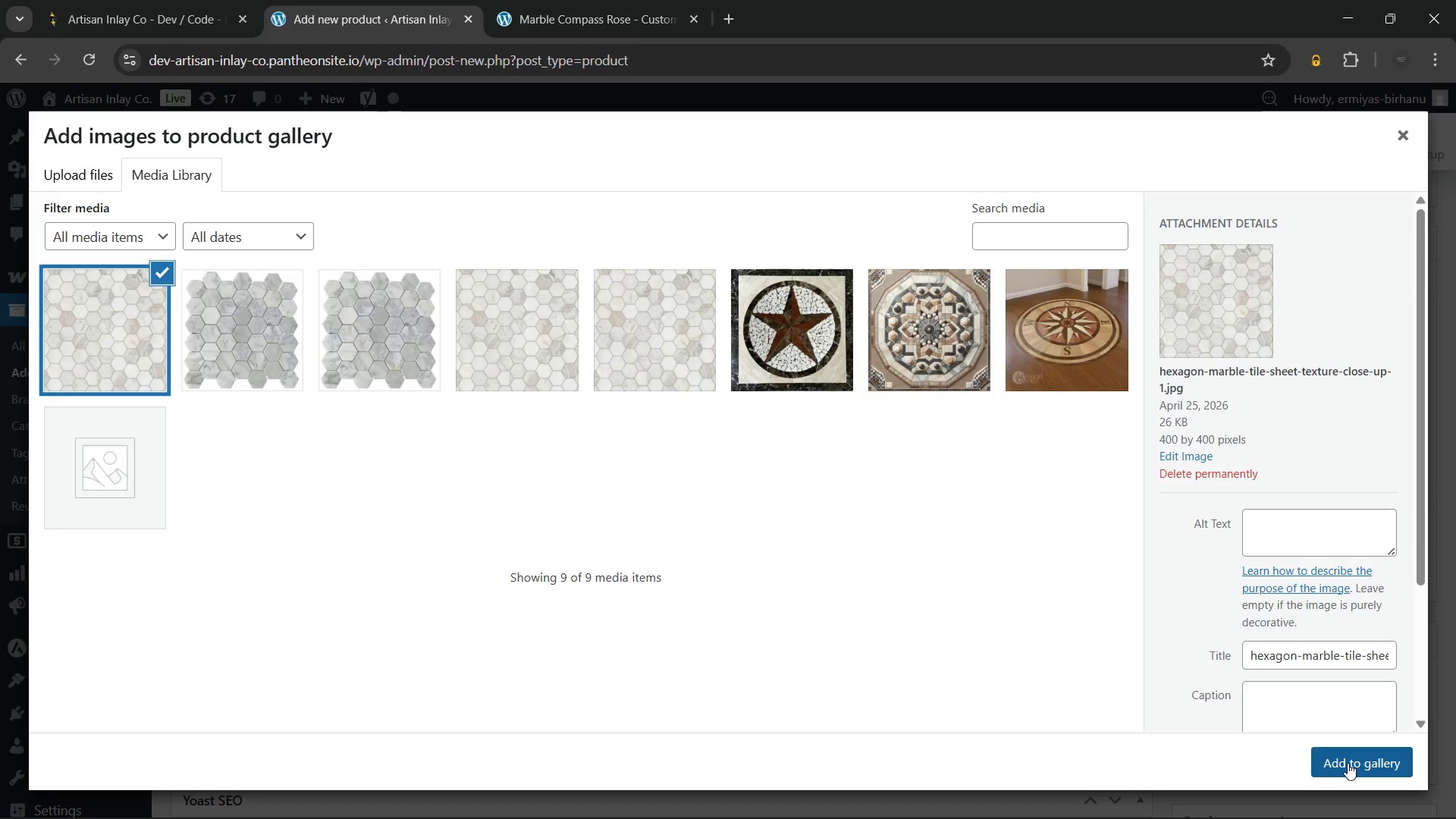 
left_click([1348, 763])
 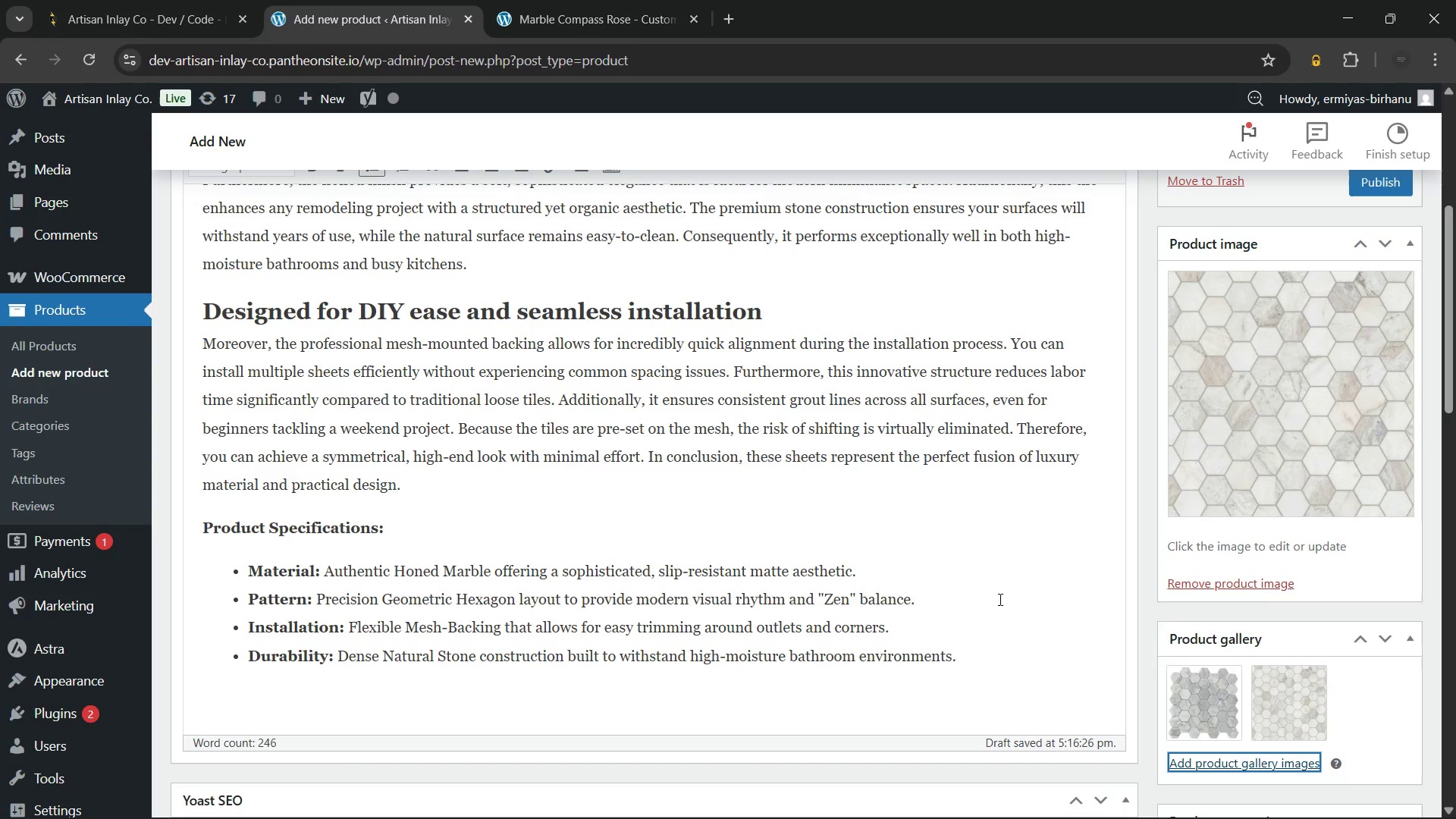 
scroll: coordinate [1041, 588], scroll_direction: down, amount: 2.0
 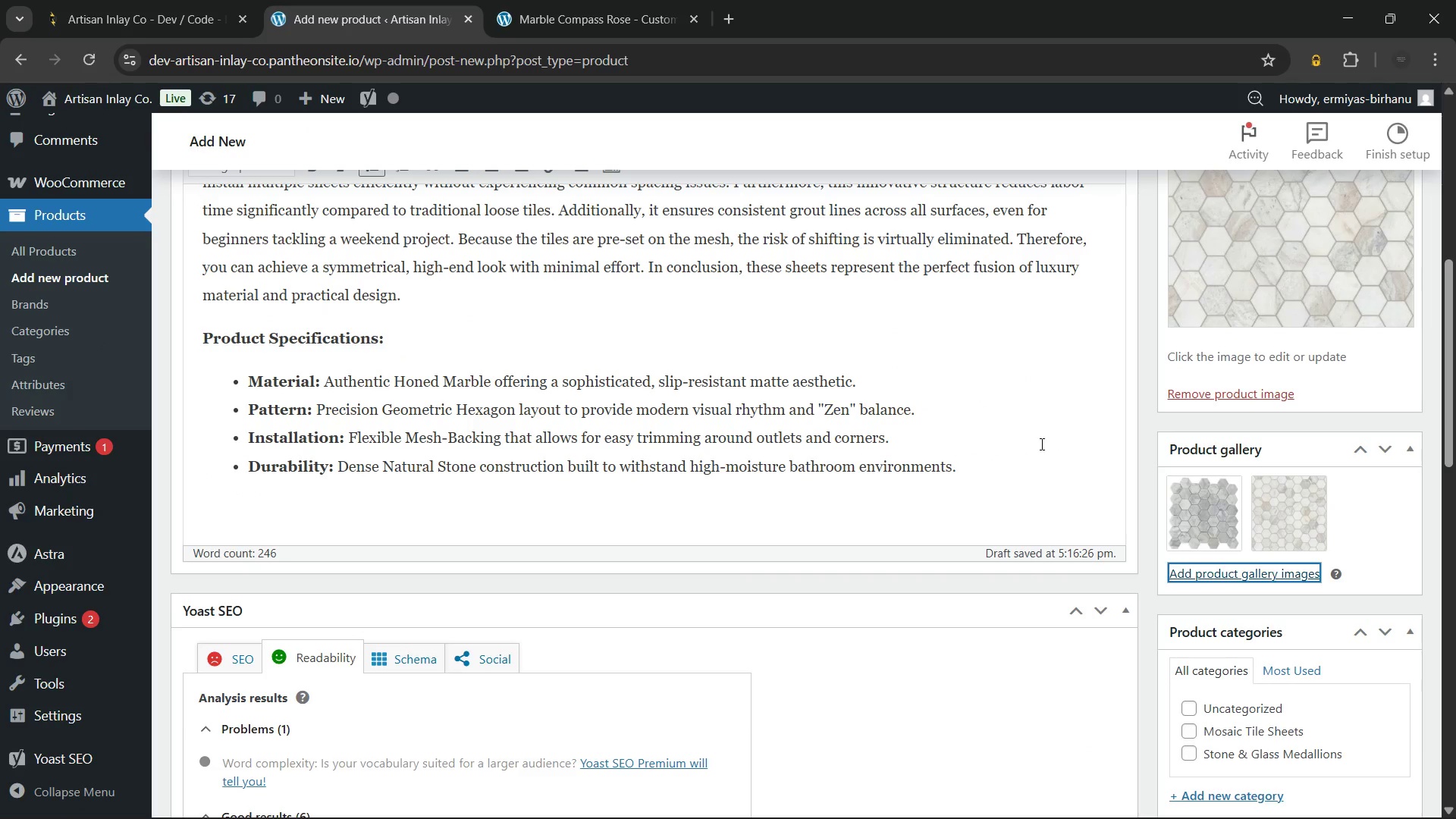 
left_click([1041, 444])
 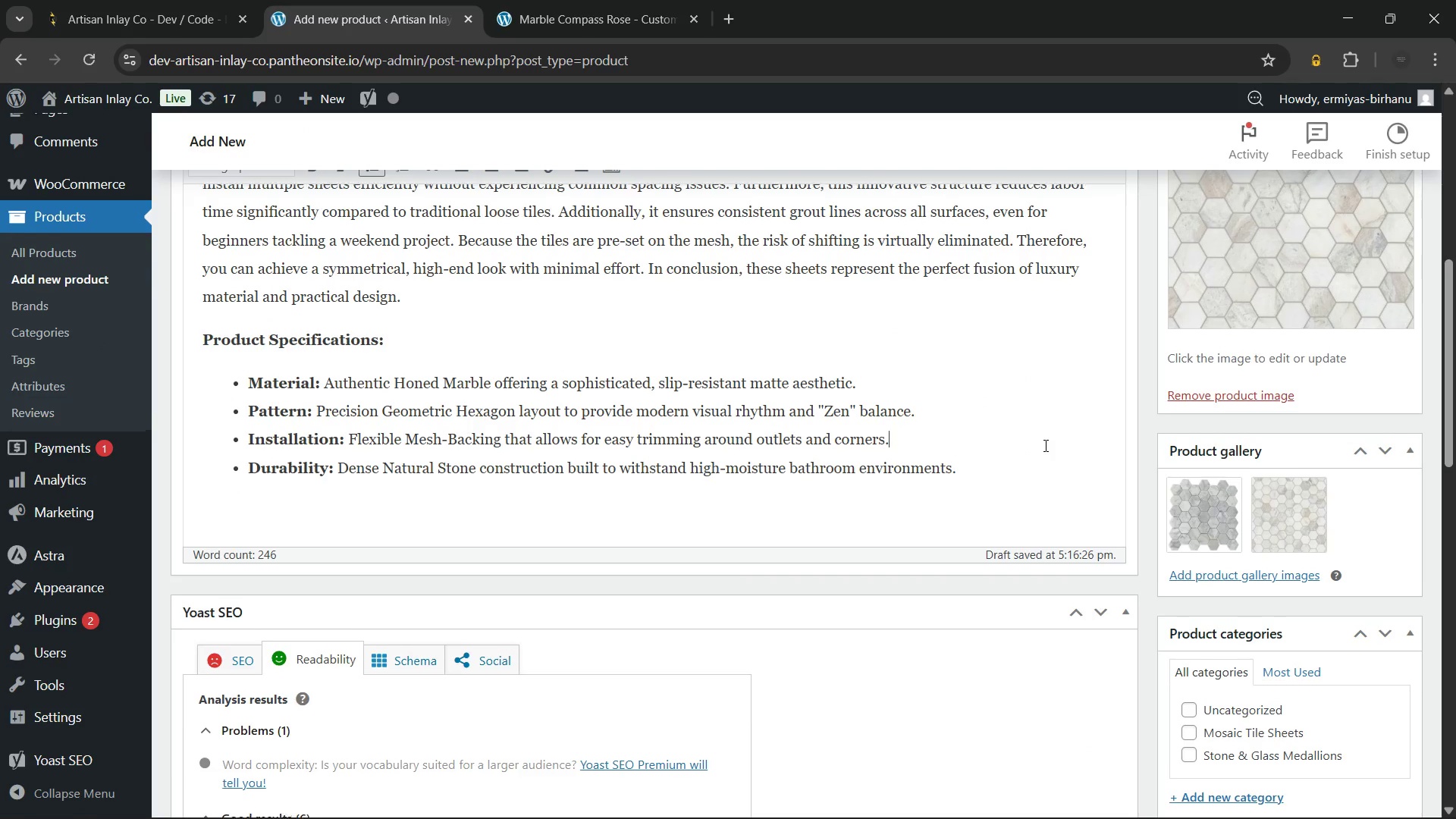 
scroll: coordinate [1044, 445], scroll_direction: up, amount: 1.0
 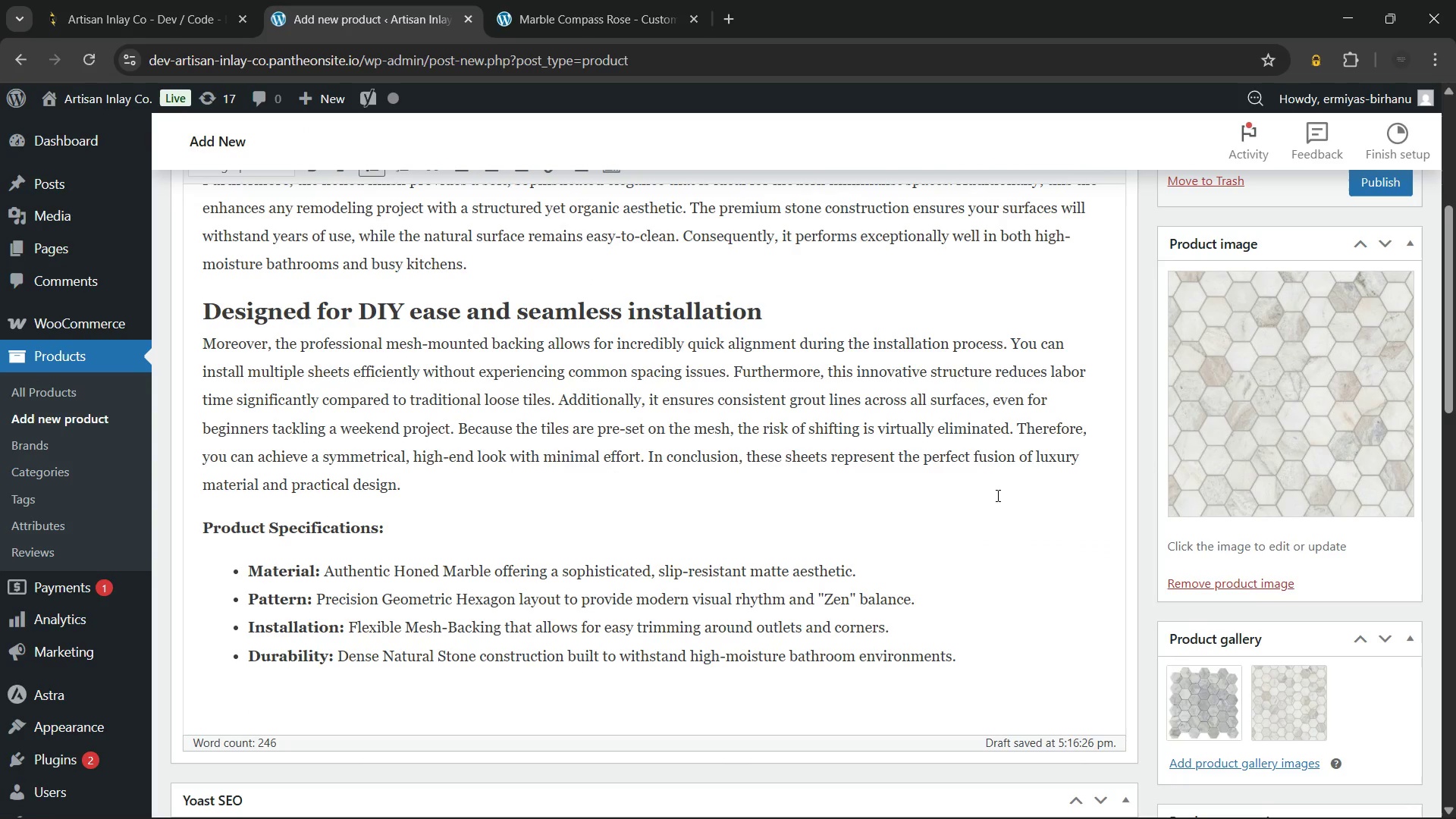 
left_click([1270, 400])
 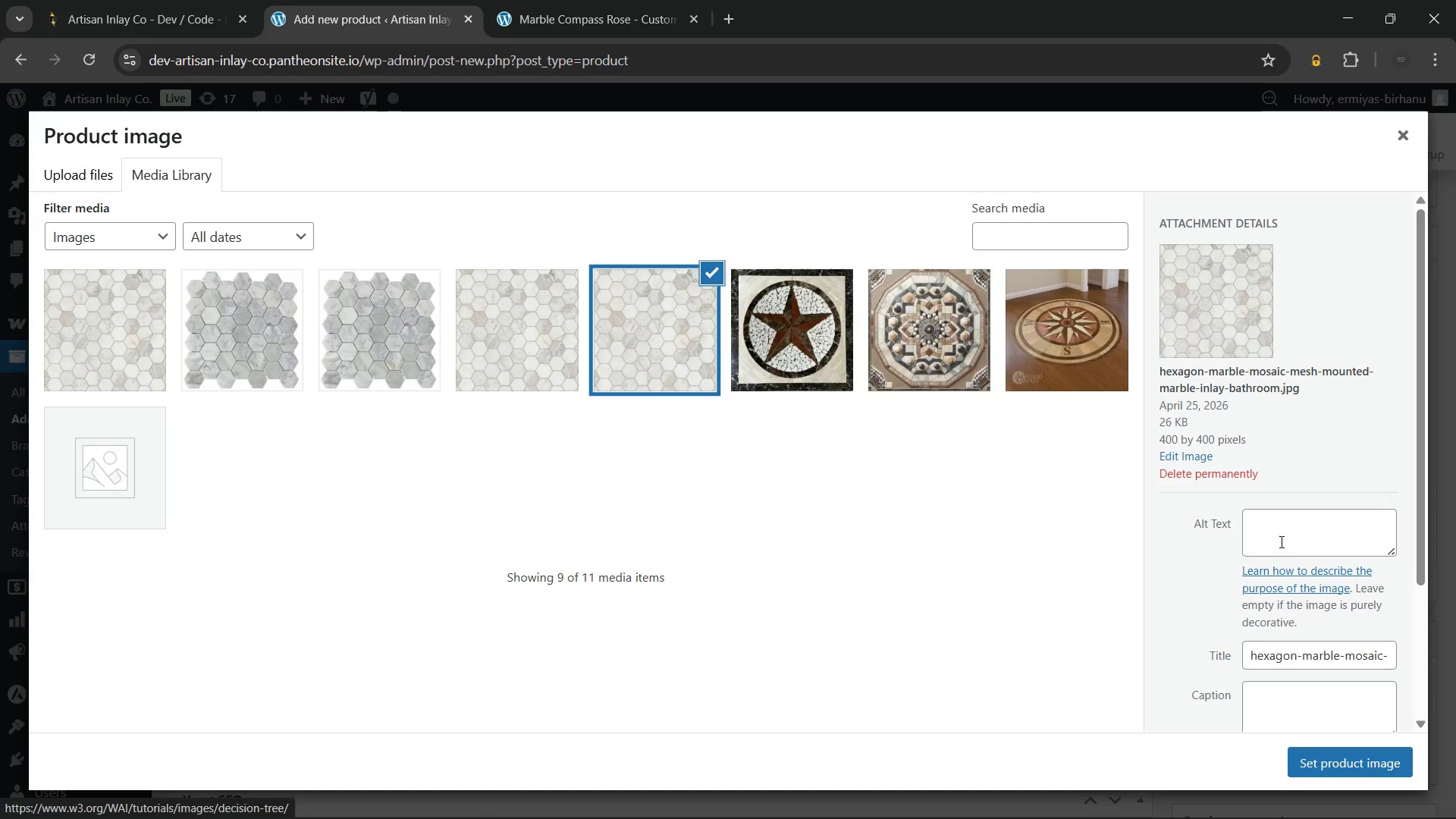 
left_click([1280, 528])
 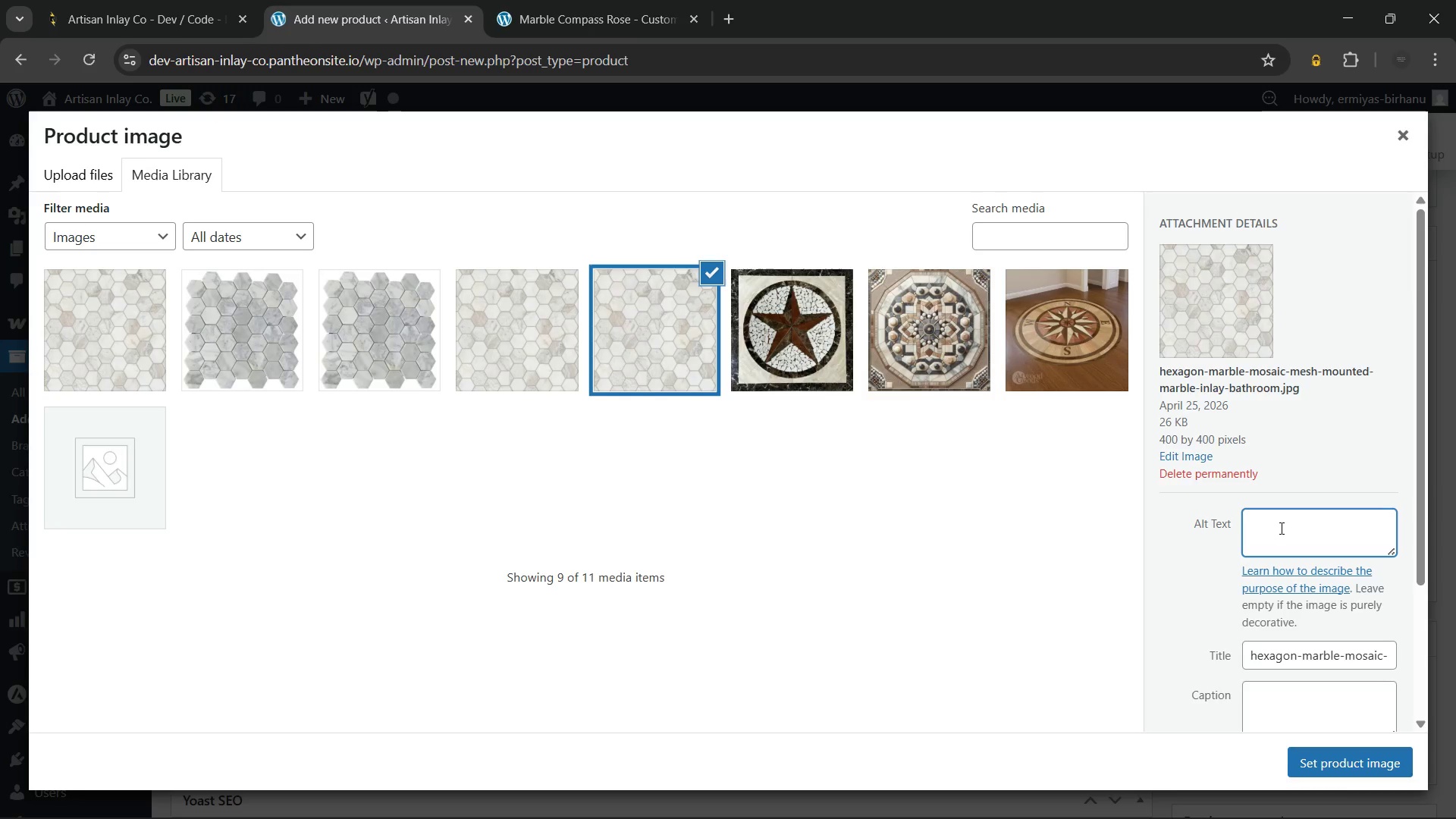 
wait(41.89)
 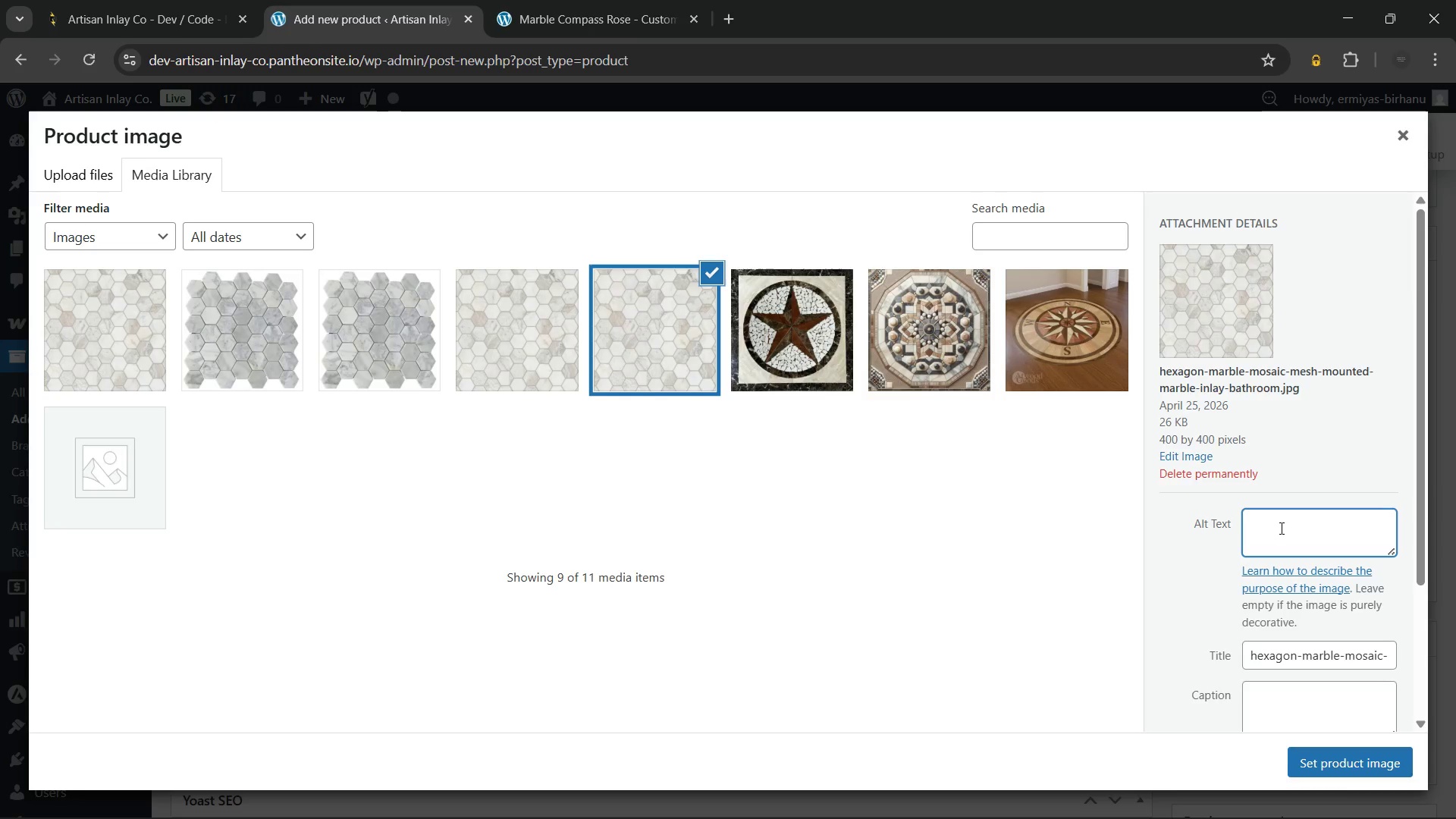 
left_click([1294, 533])
 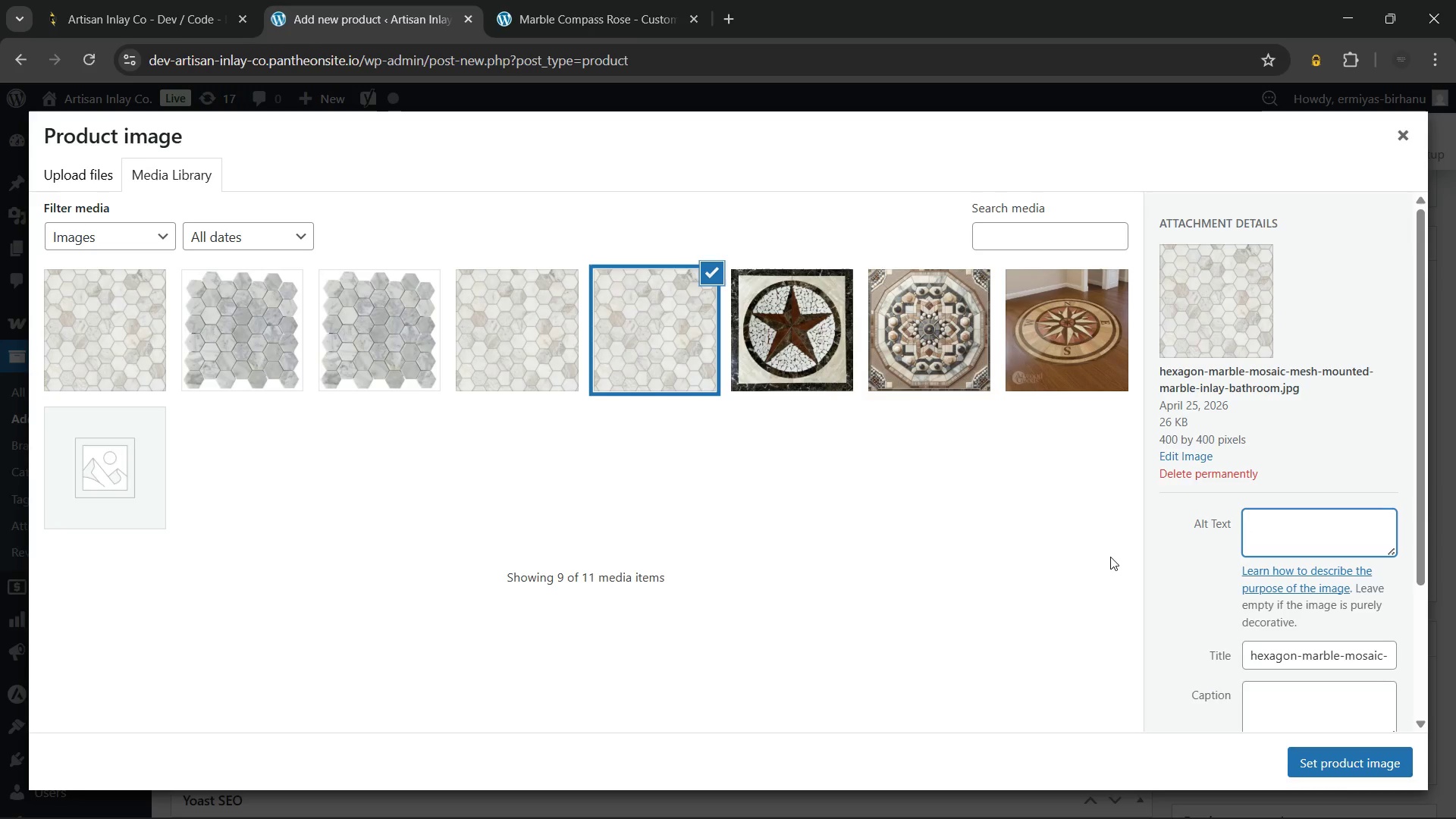 
wait(5.06)
 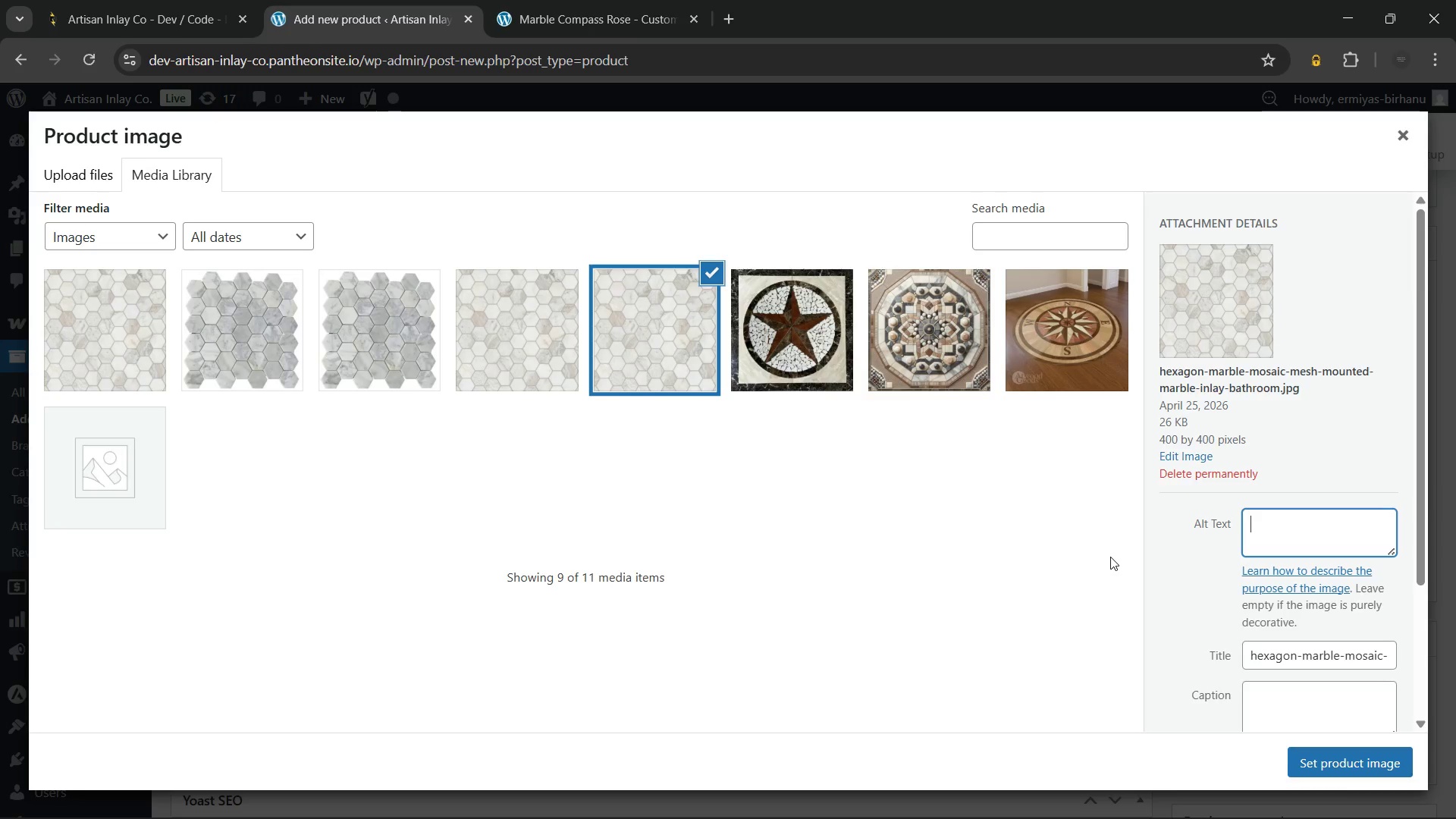 
type(Hexagon Marble Mosaic Mesh-mounted marble inlay - Full 12x12 sheet display)
 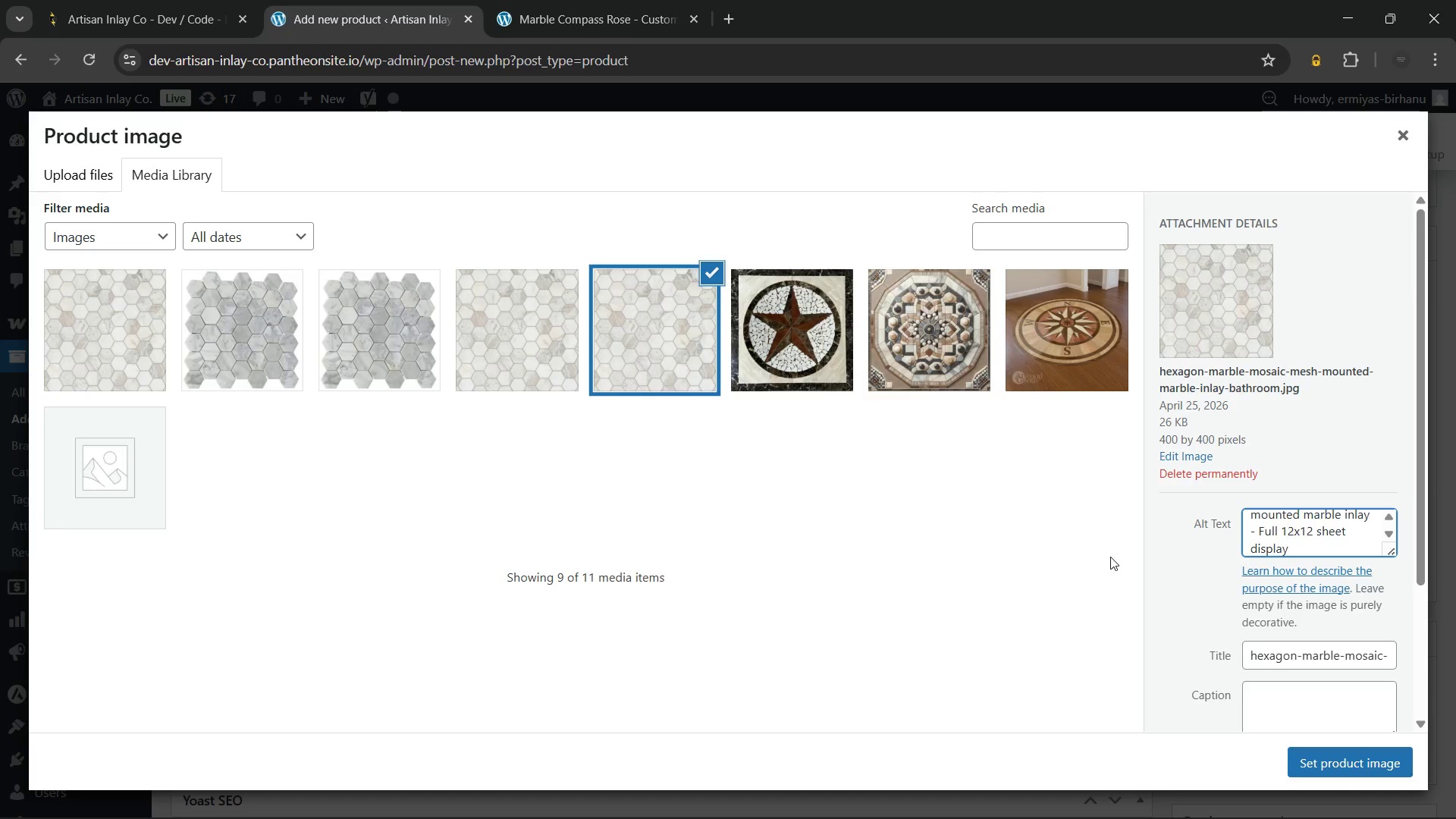 
left_click([1316, 752])
 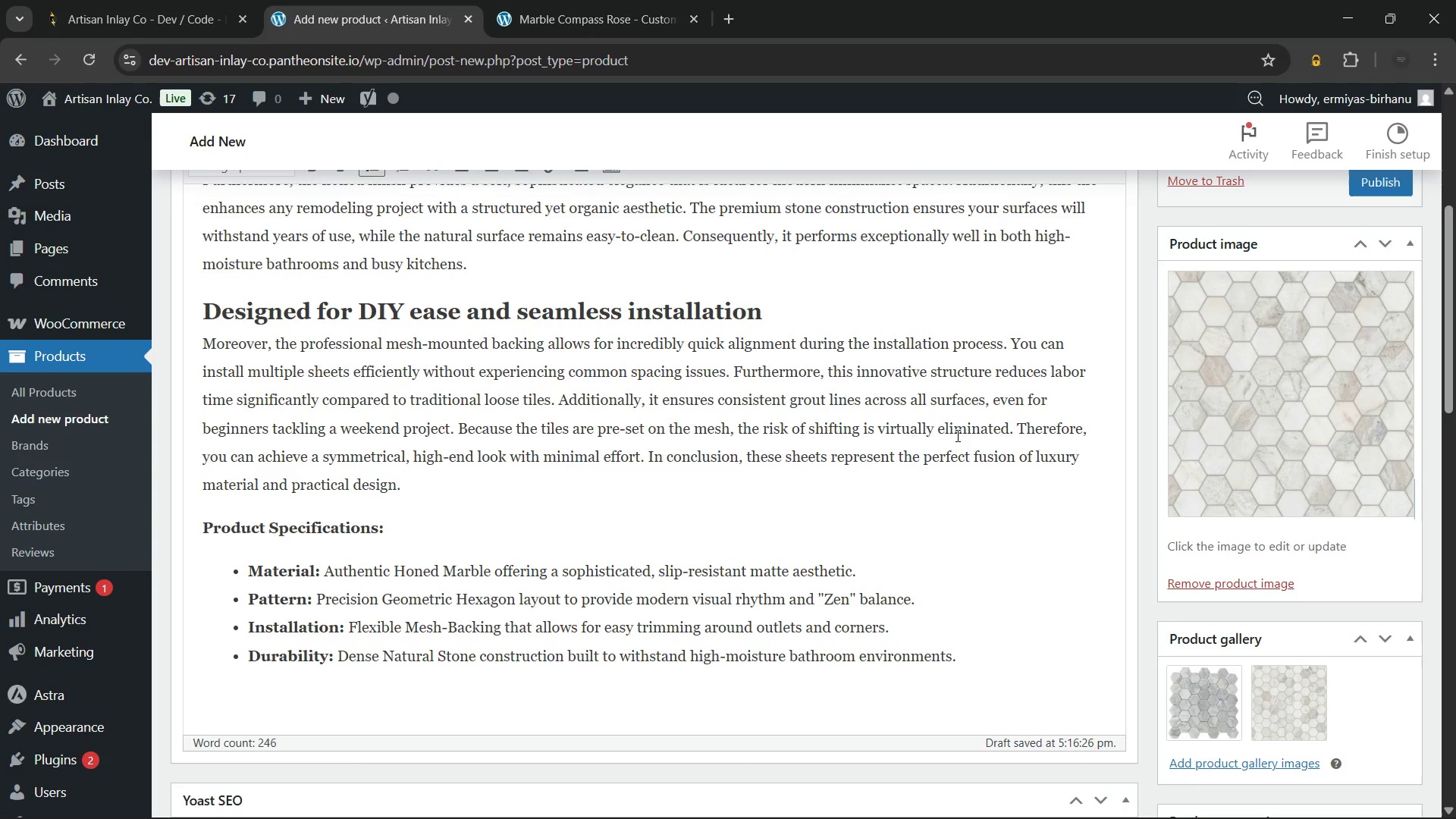 
scroll: coordinate [838, 406], scroll_direction: down, amount: 4.0
 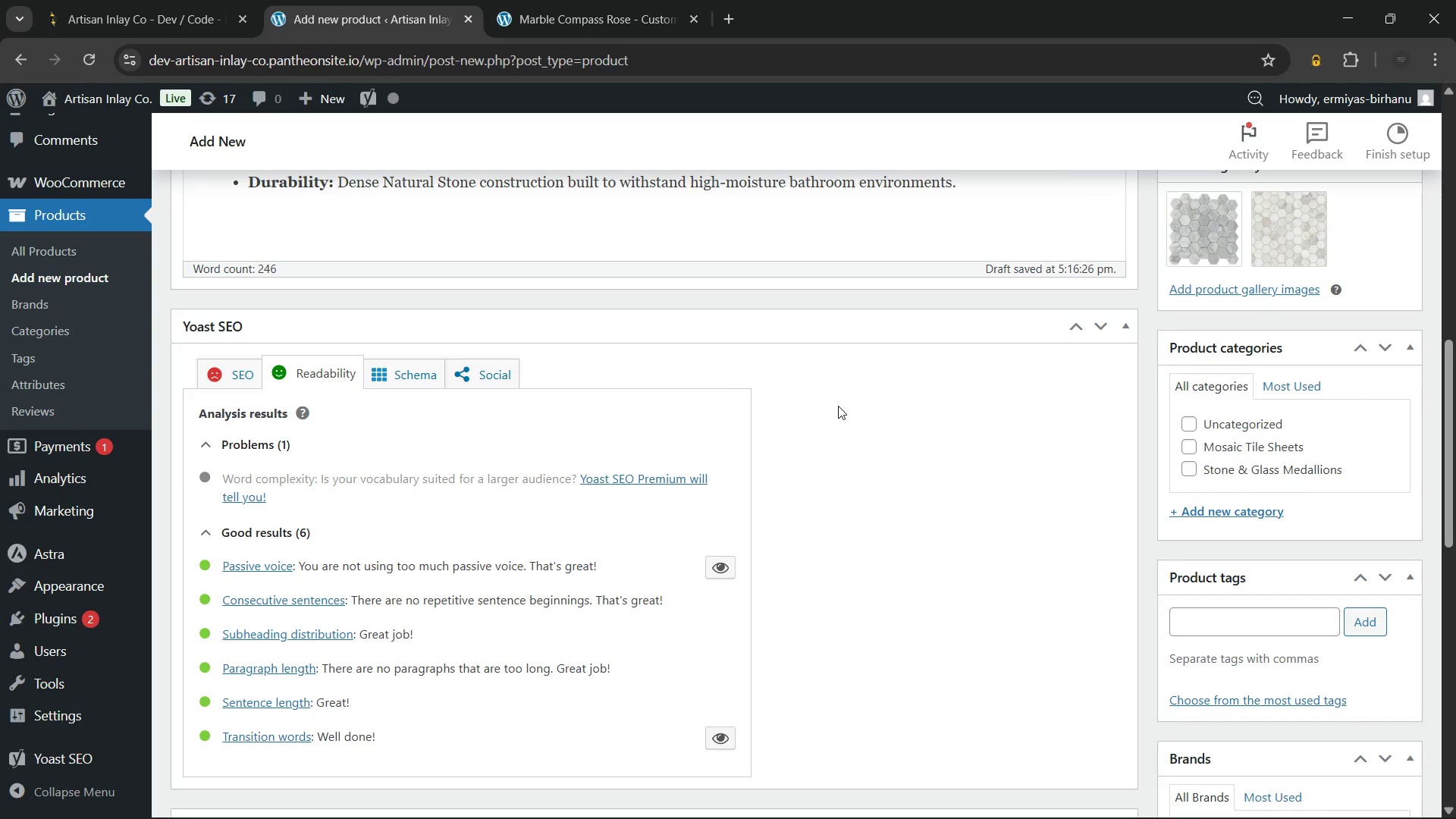 
wait(19.05)
 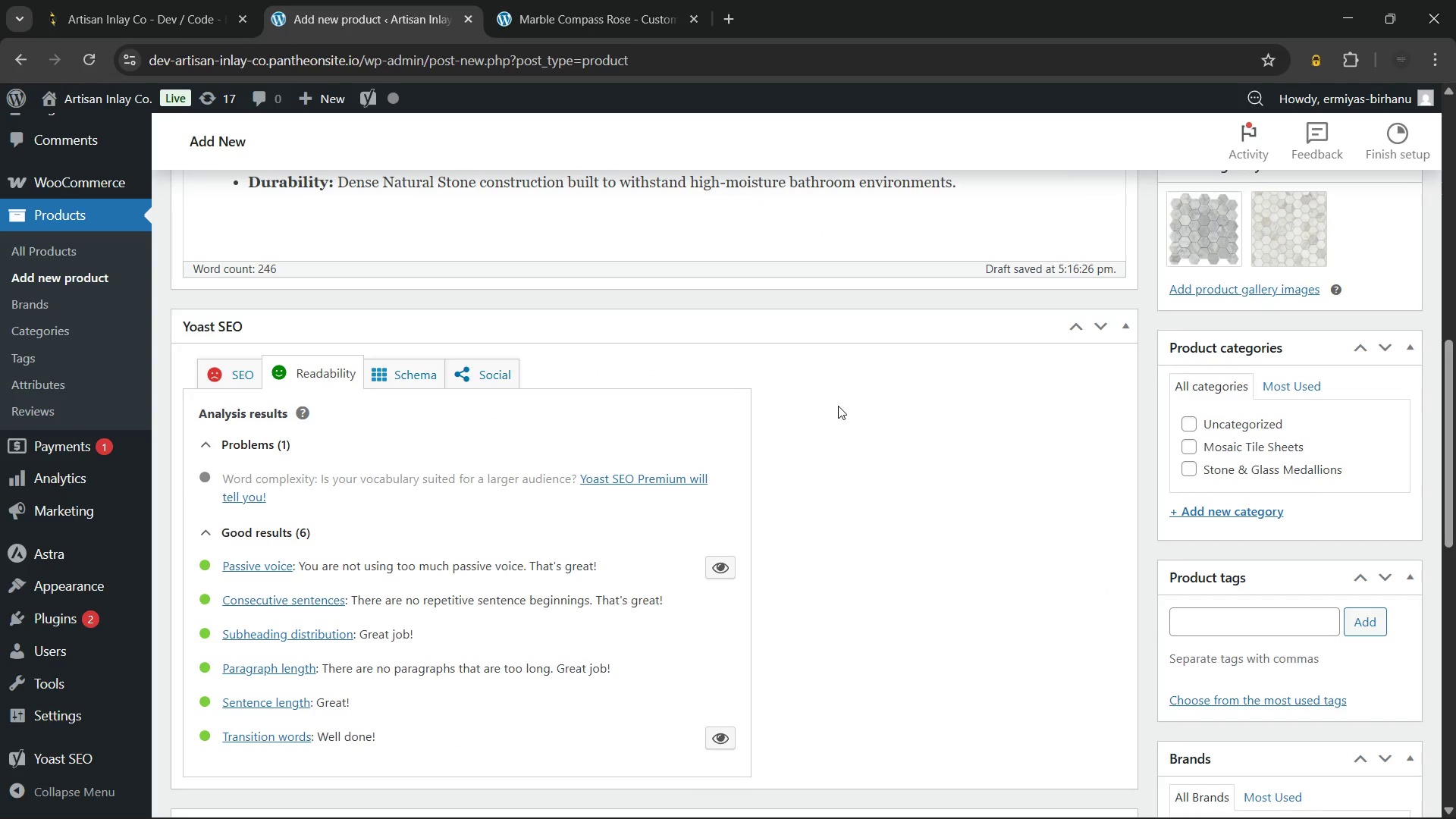 
left_click([1191, 444])
 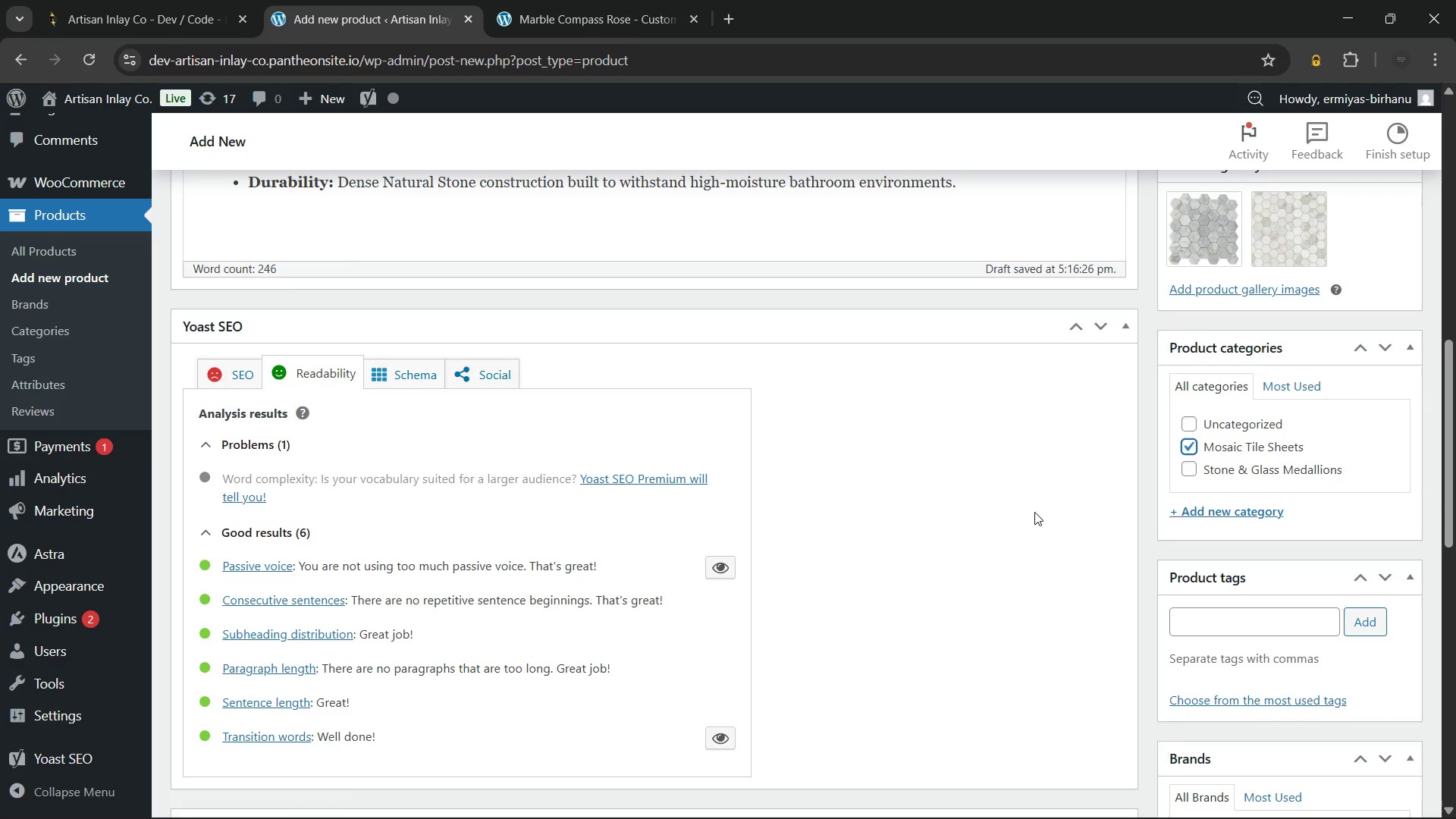 
left_click([1034, 512])
 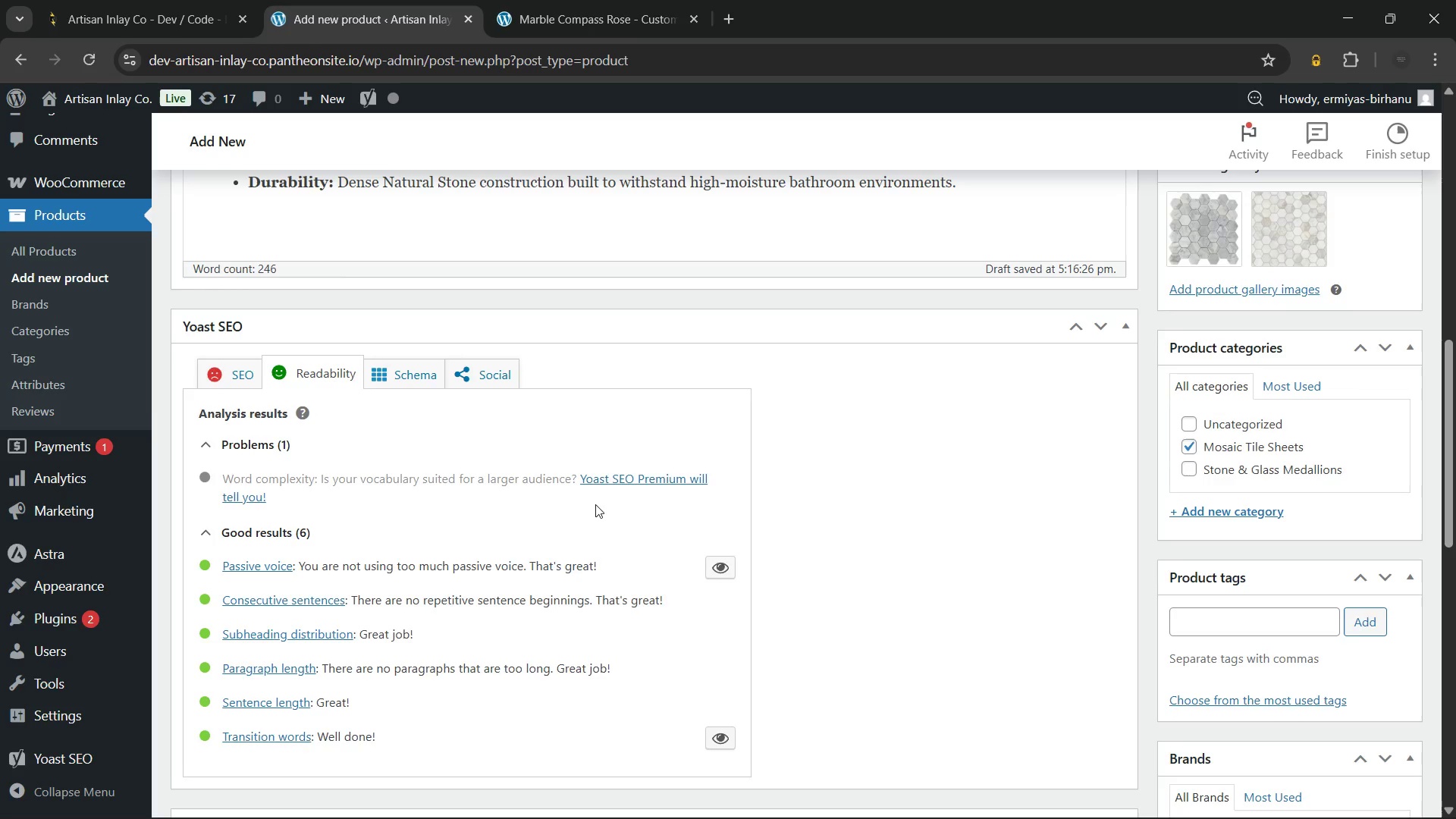 
scroll: coordinate [580, 504], scroll_direction: down, amount: 1.0
 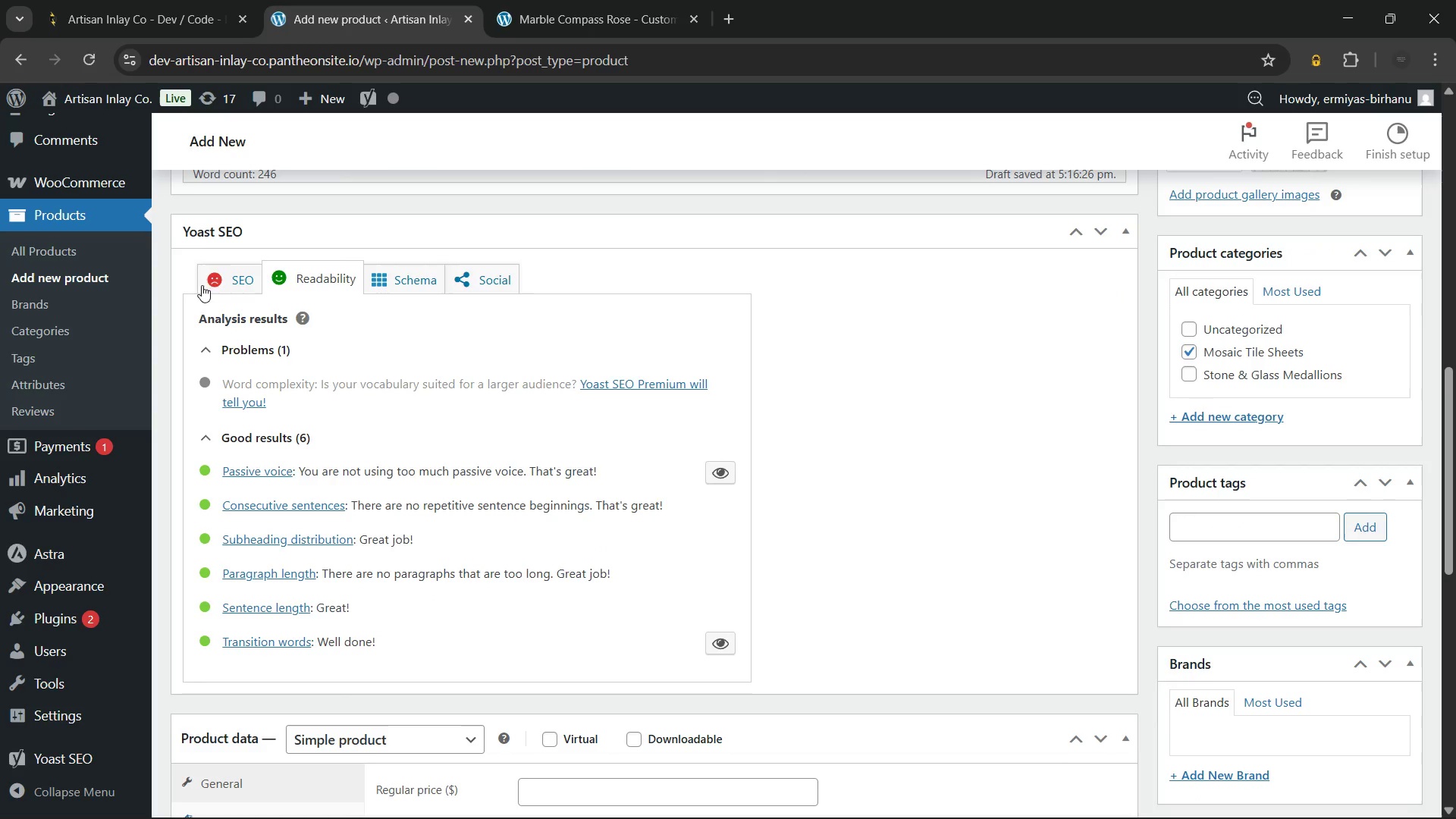 
left_click([235, 284])
 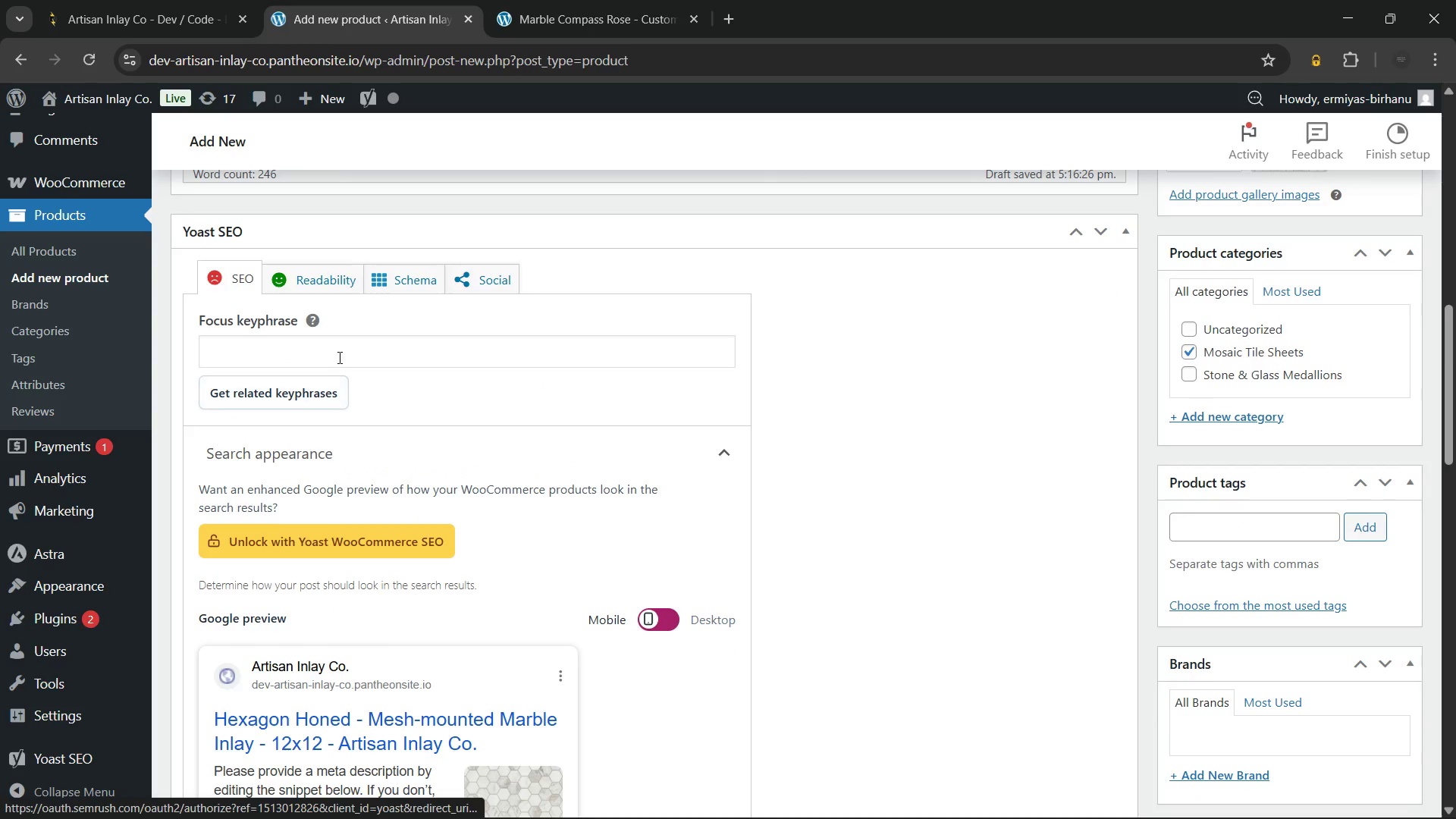 
left_click([343, 355])
 